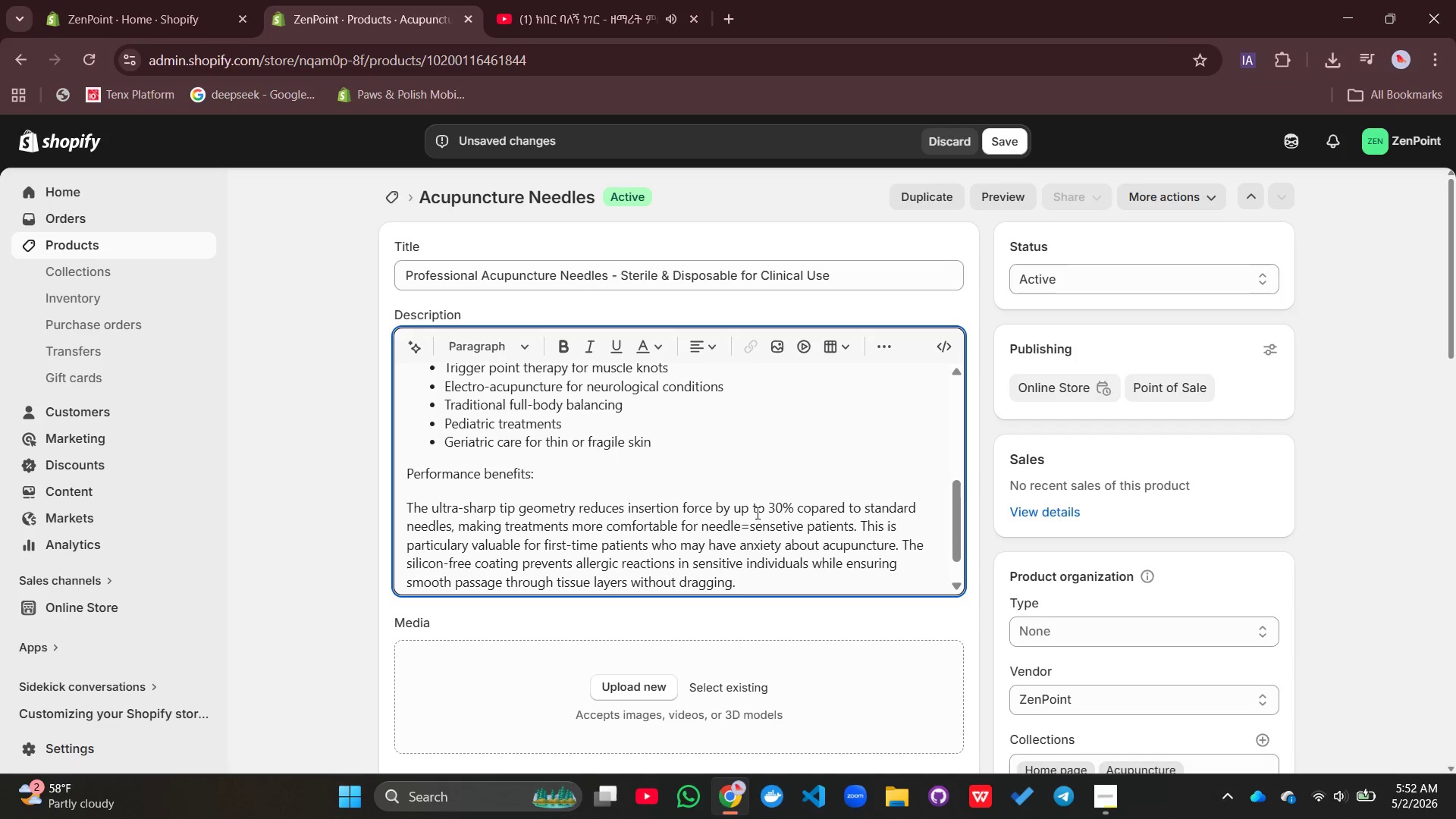 
left_click([758, 518])
 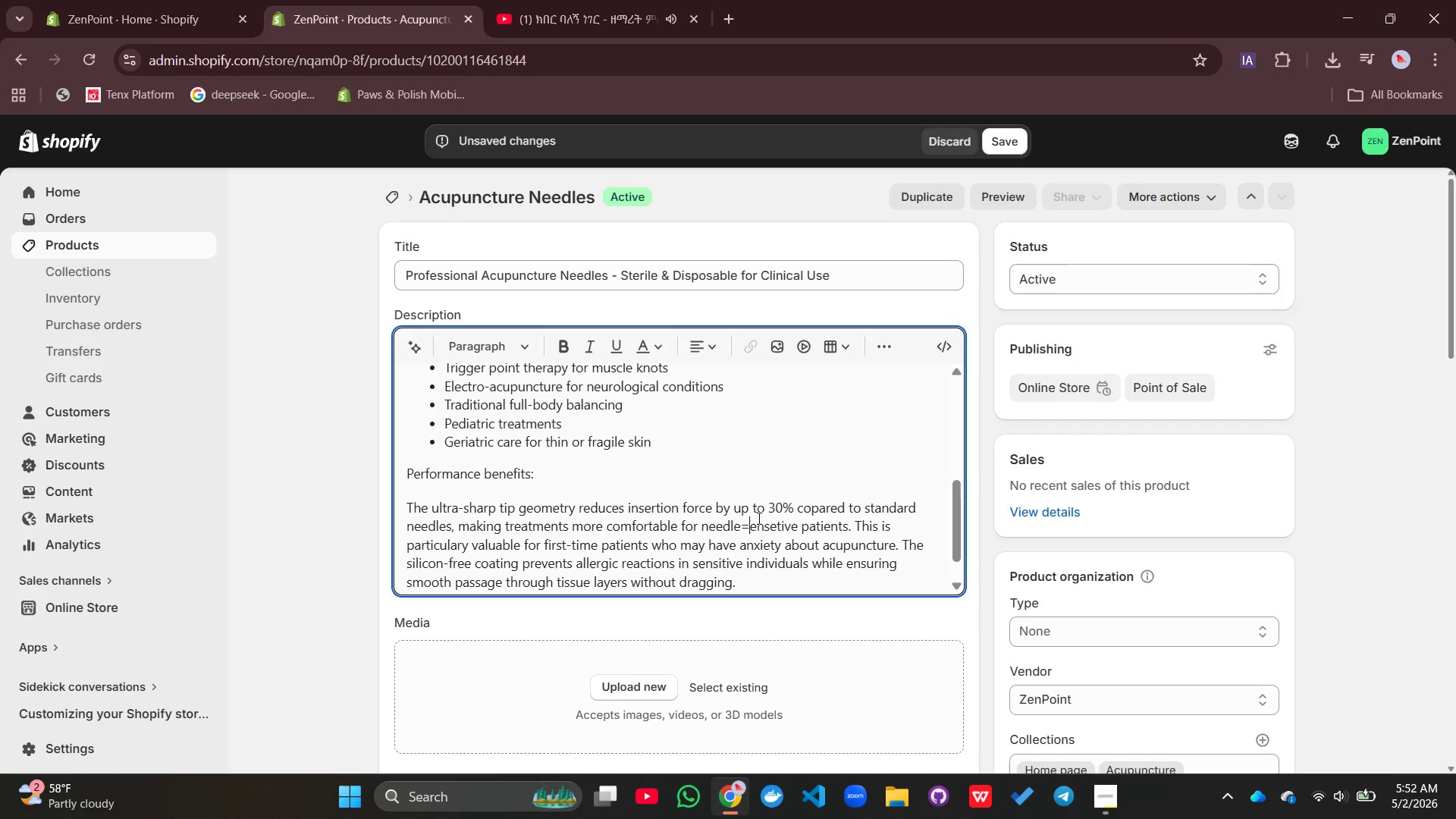 
key(Backspace)
 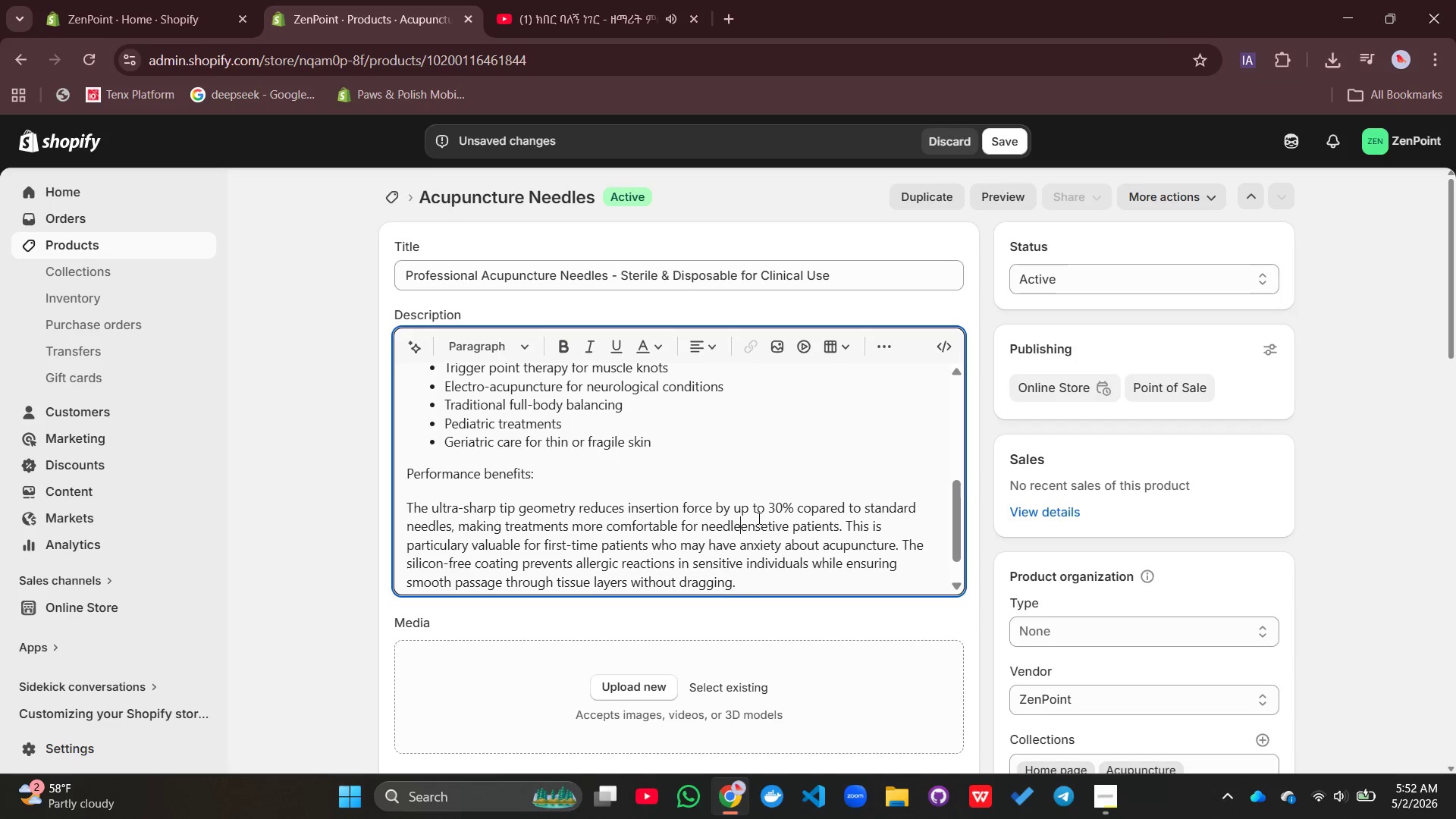 
key(Backspace)
 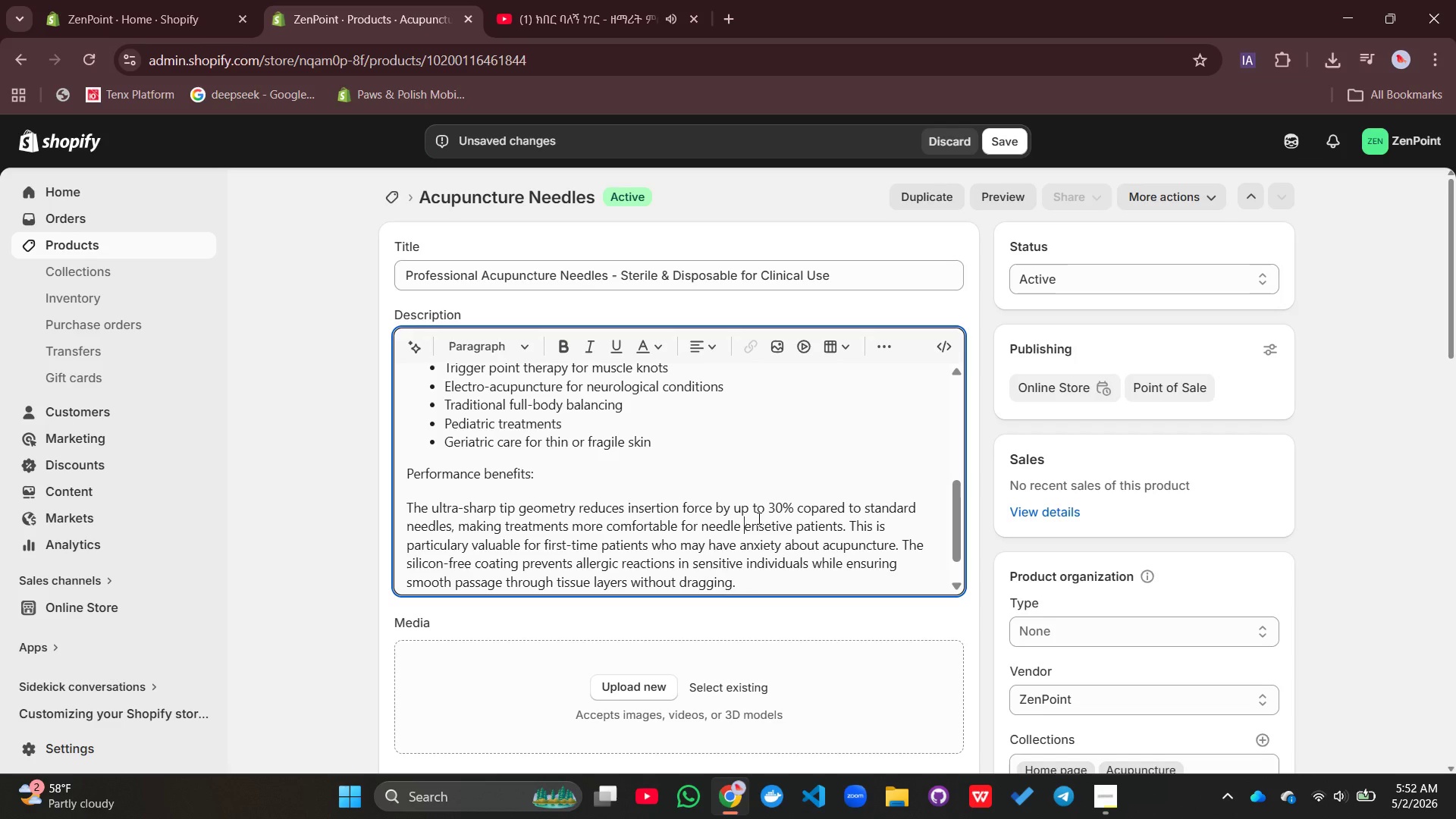 
key(Space)
 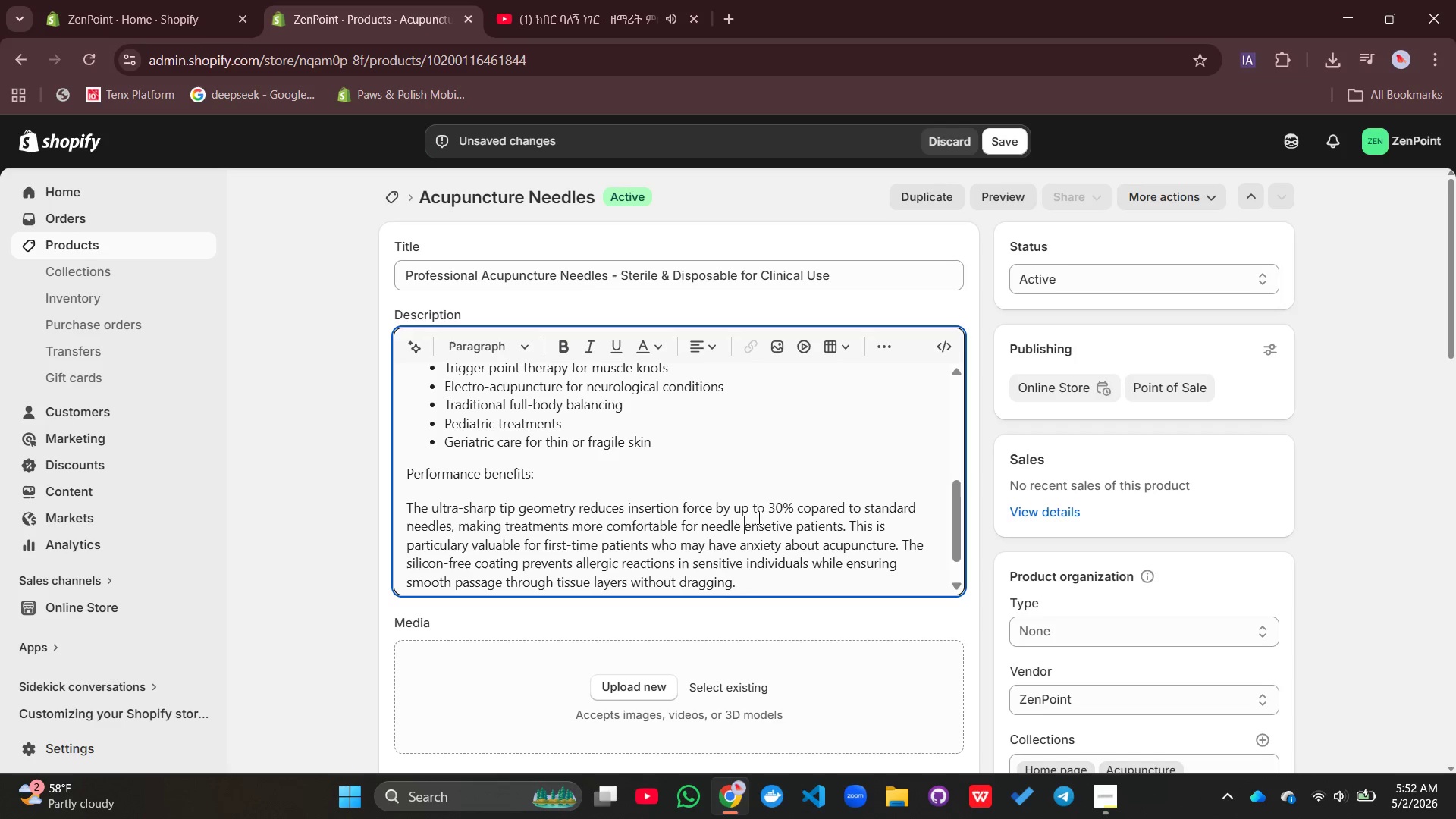 
key(S)
 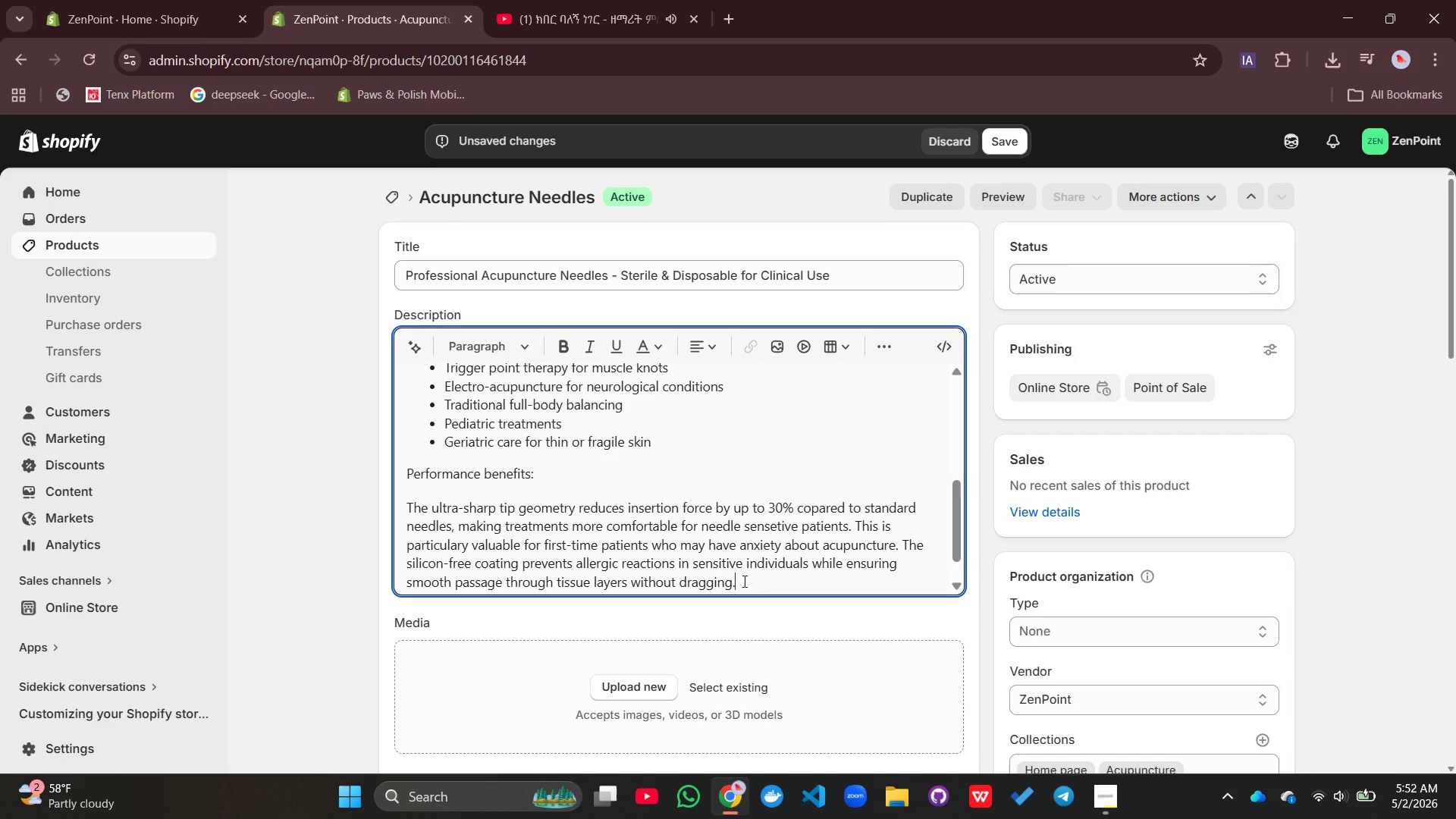 
left_click([743, 581])
 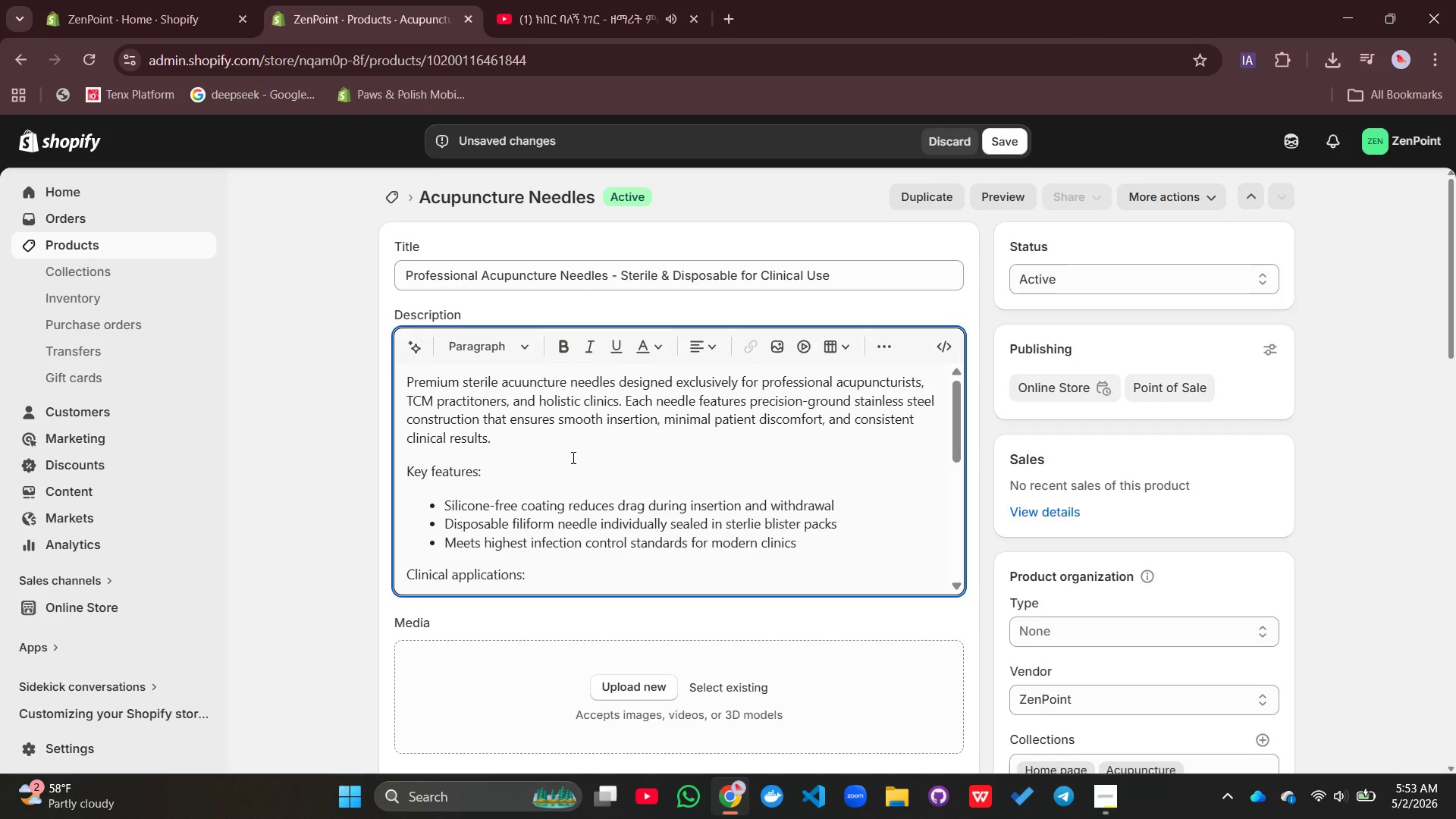 
wait(15.47)
 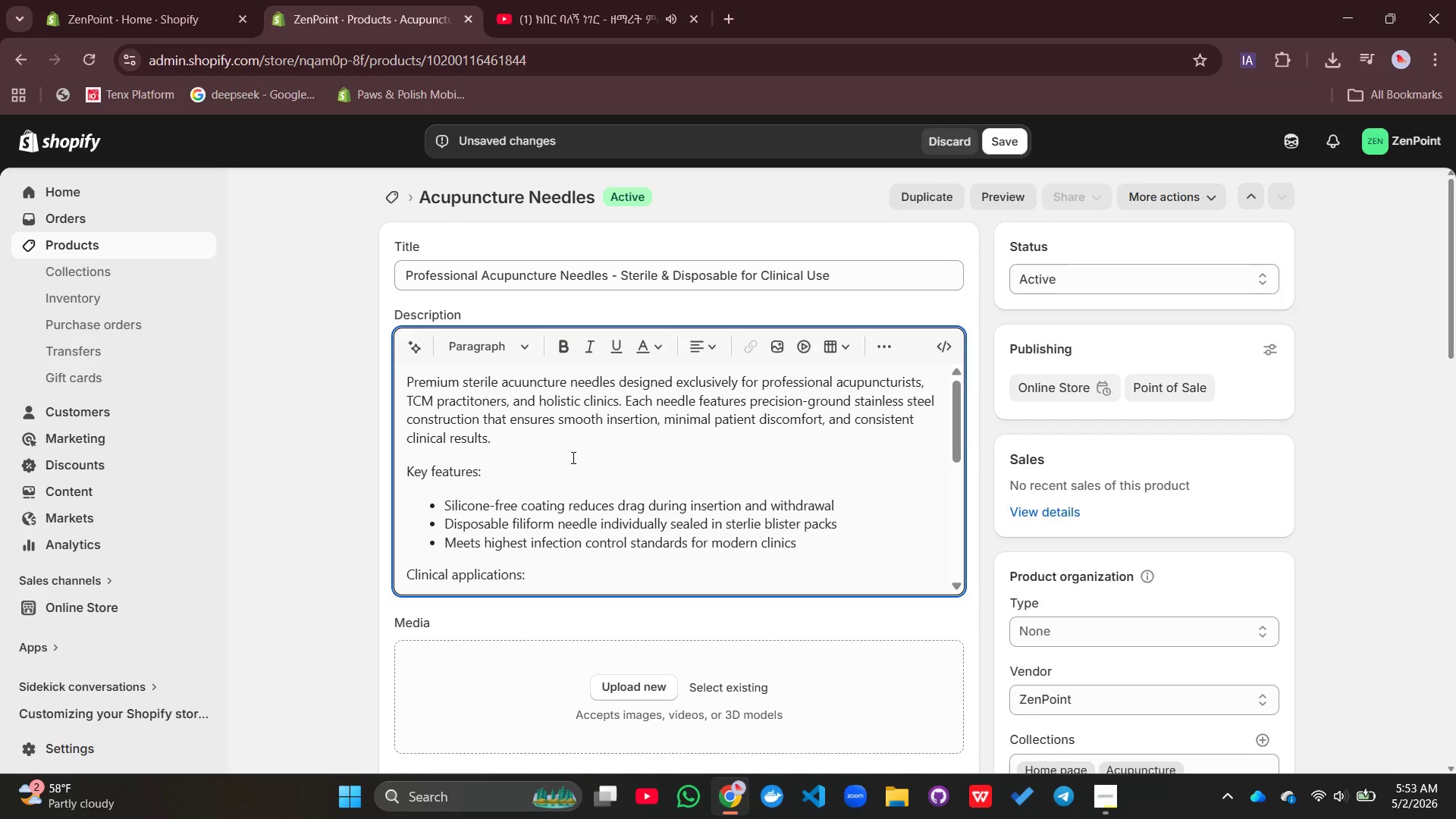 
left_click_drag(start_coordinate=[504, 470], to_coordinate=[383, 464])
 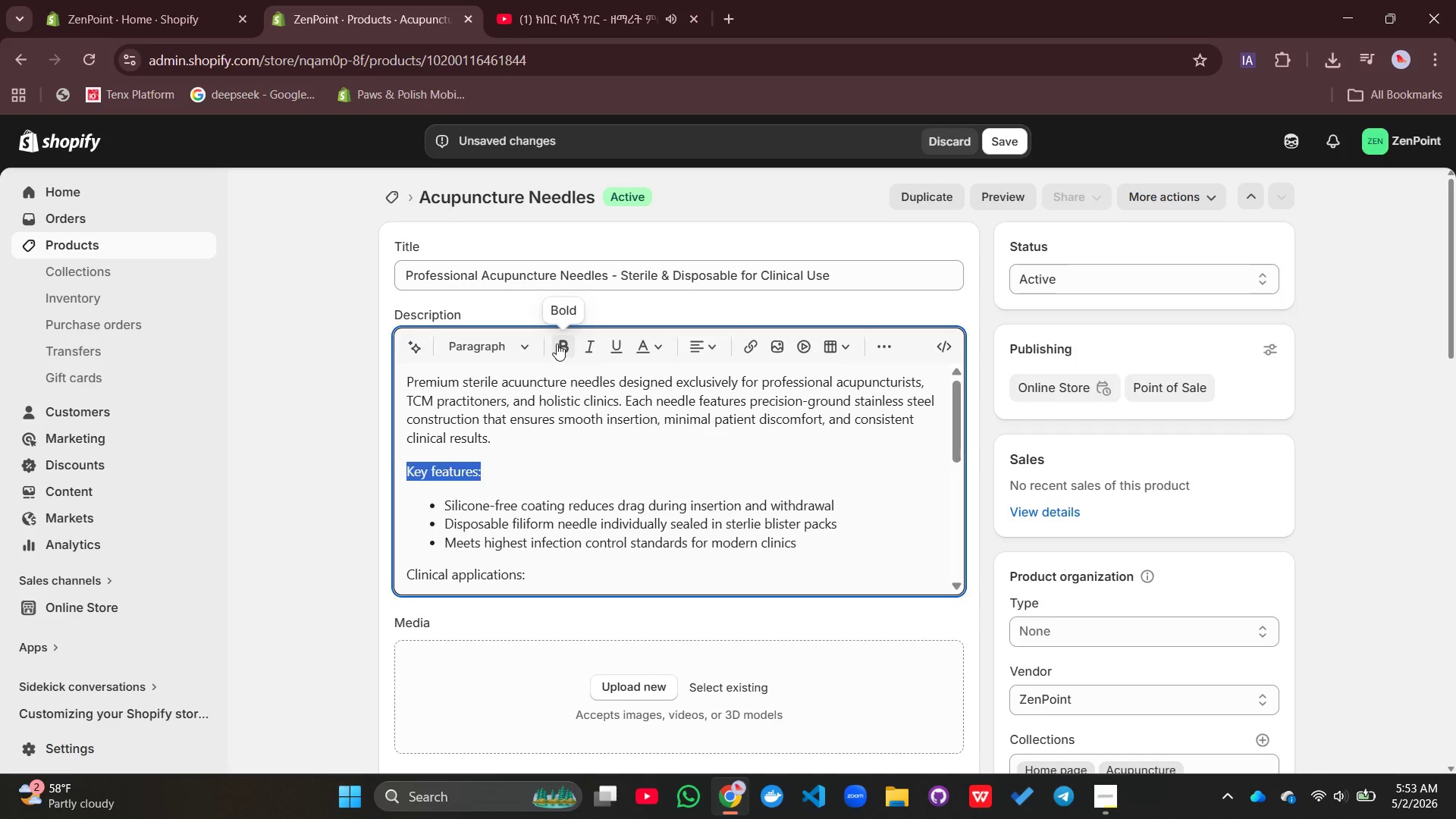 
left_click([557, 344])
 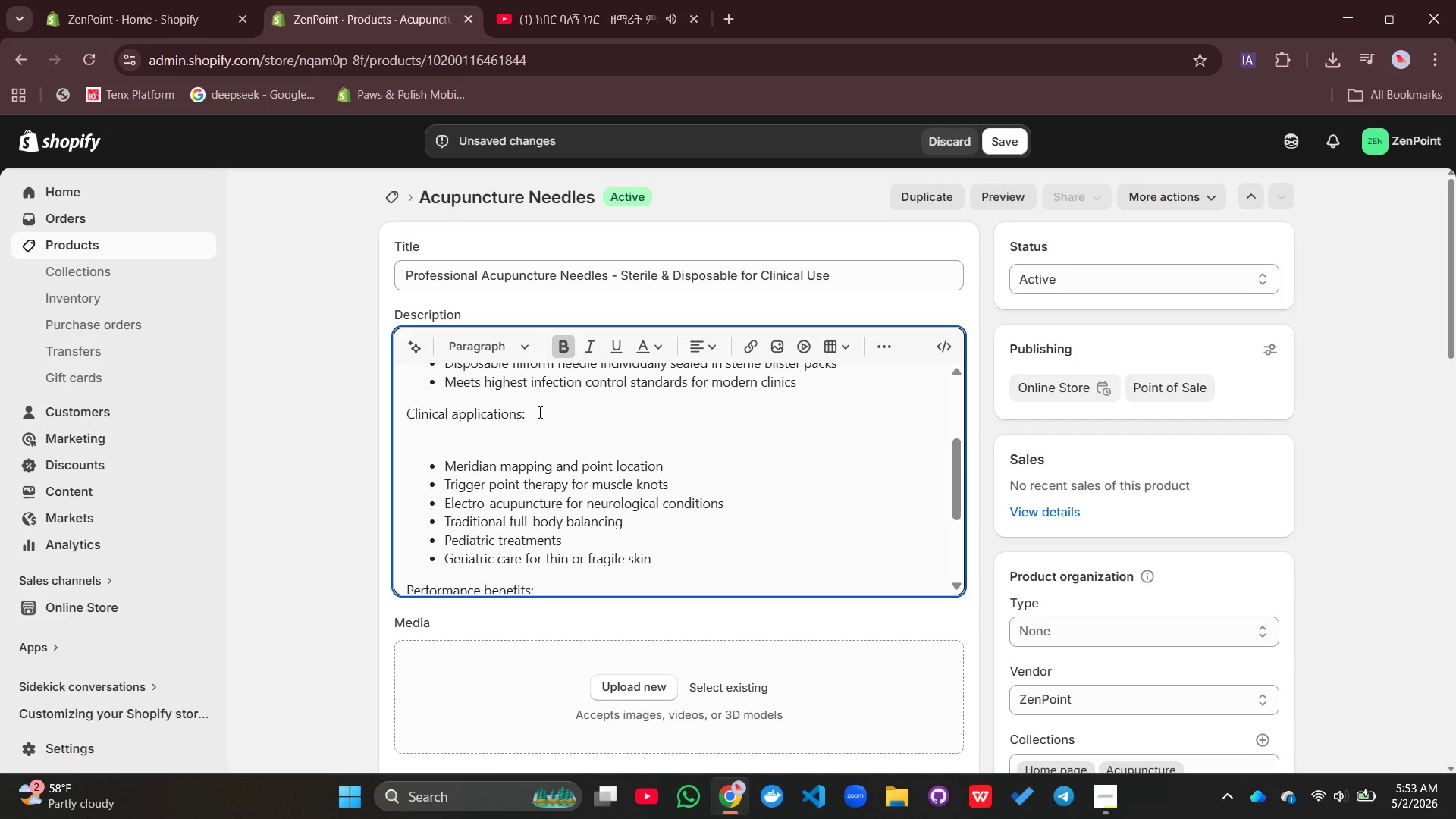 
left_click_drag(start_coordinate=[538, 412], to_coordinate=[397, 407])
 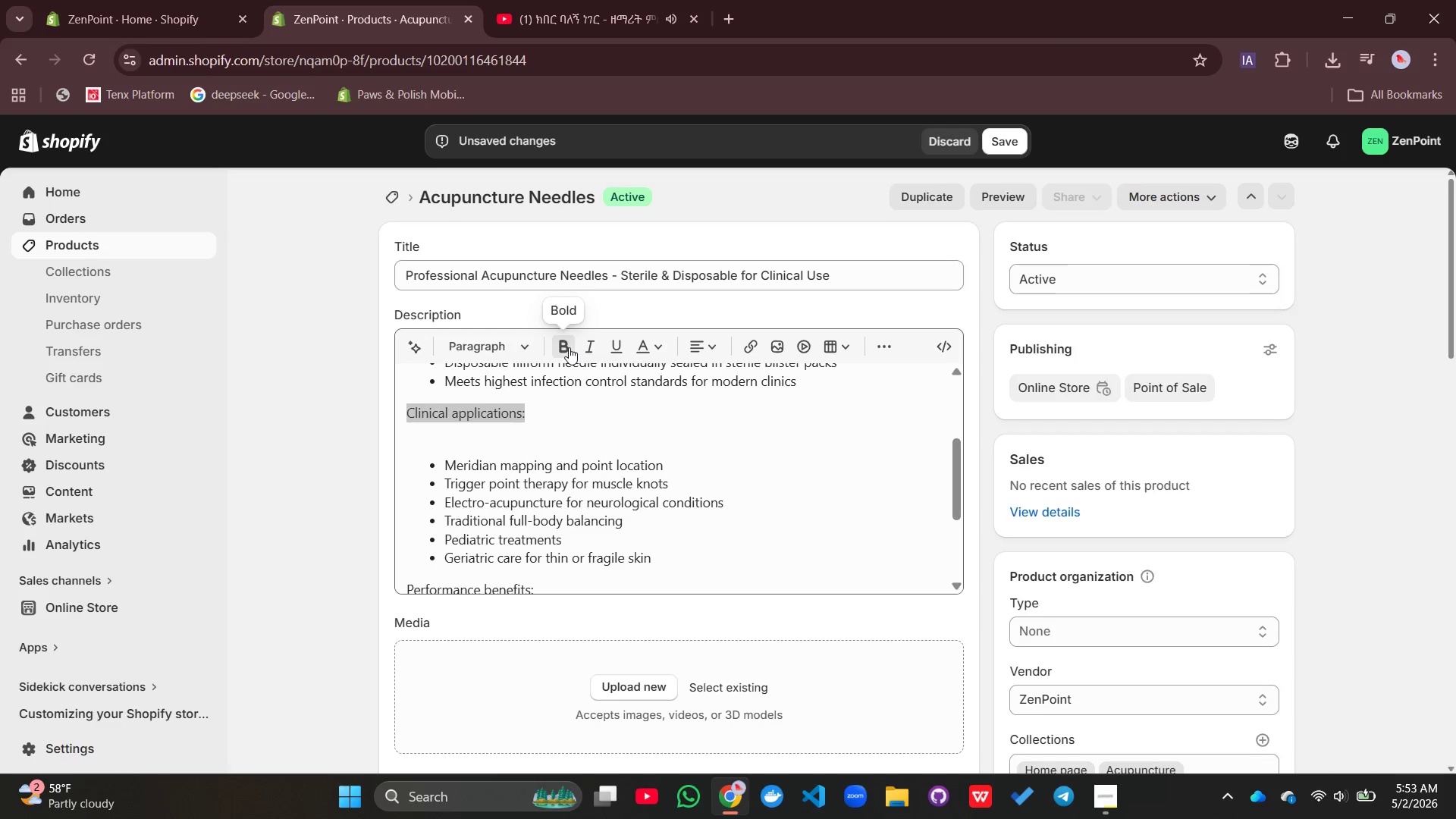 
left_click([569, 347])
 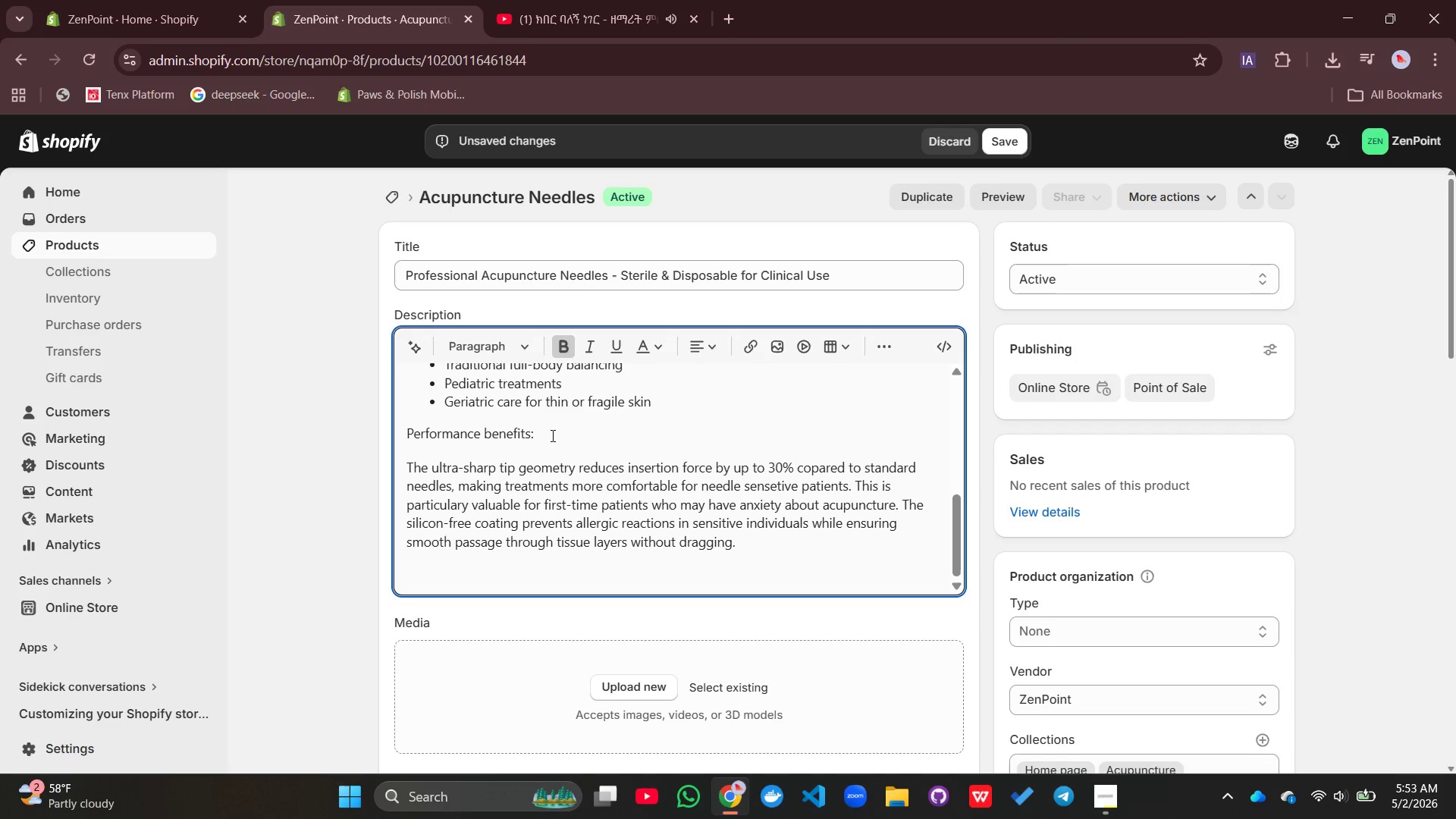 
left_click_drag(start_coordinate=[551, 435], to_coordinate=[391, 431])
 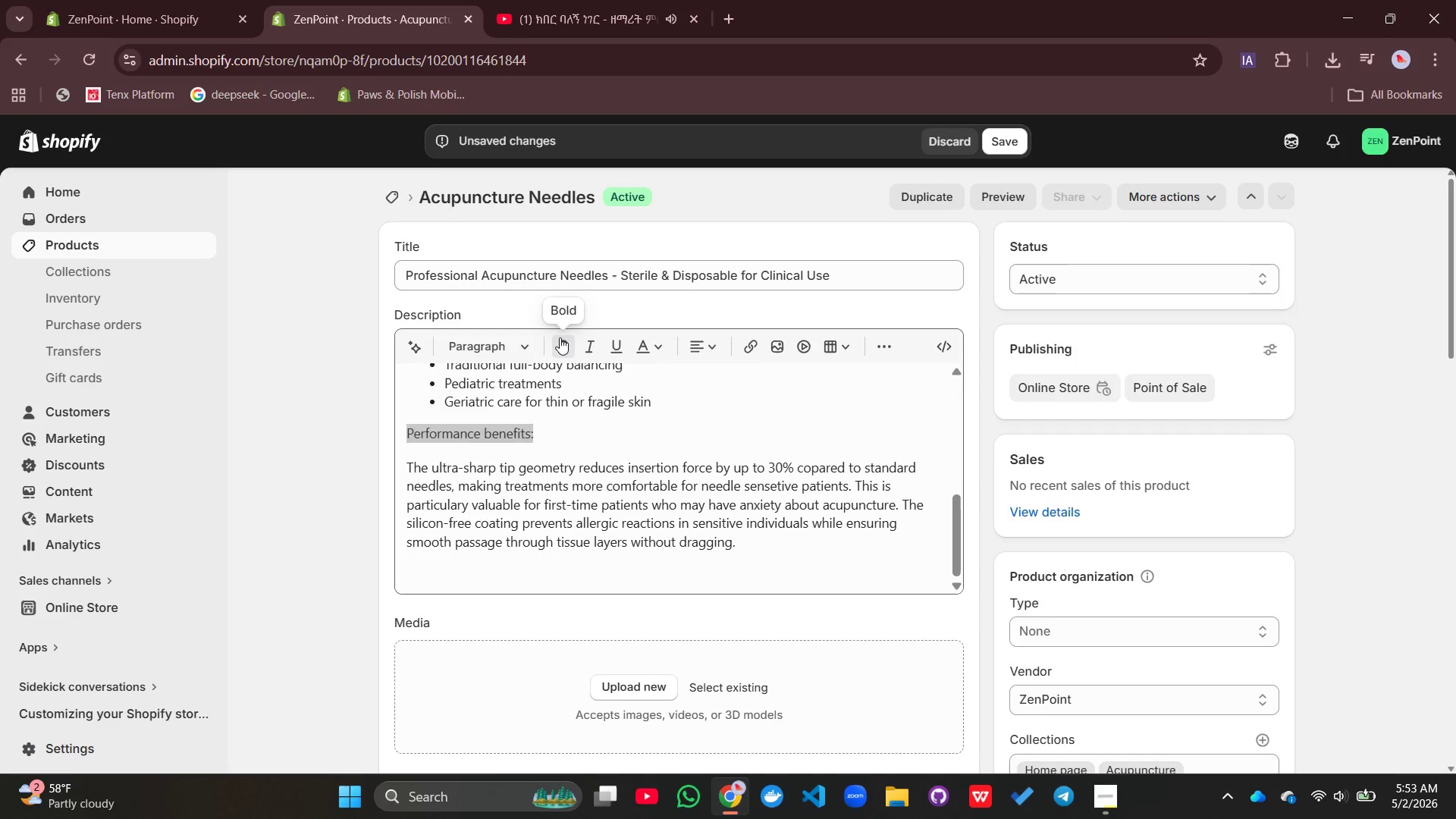 
left_click([560, 337])
 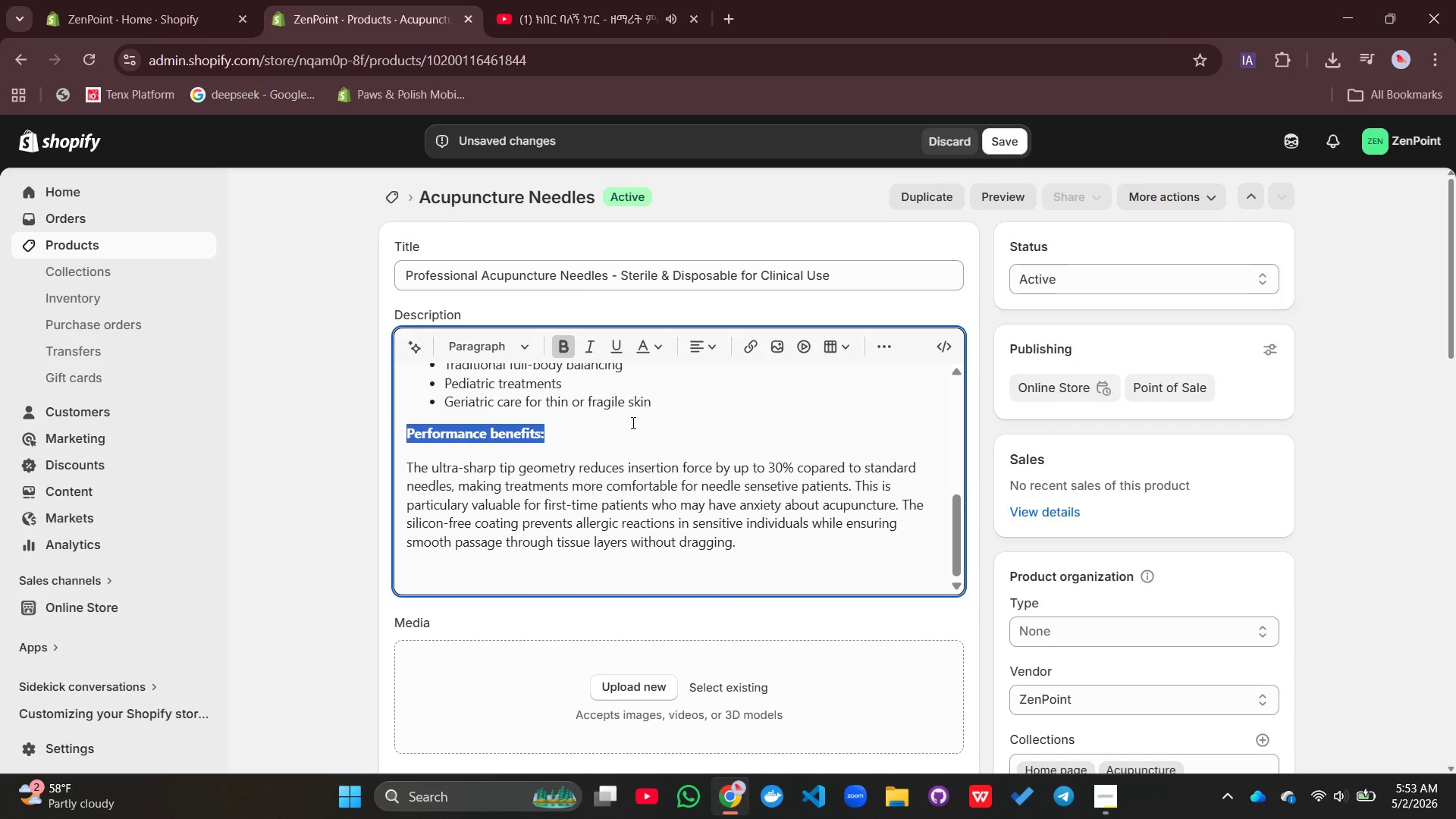 
left_click([632, 422])
 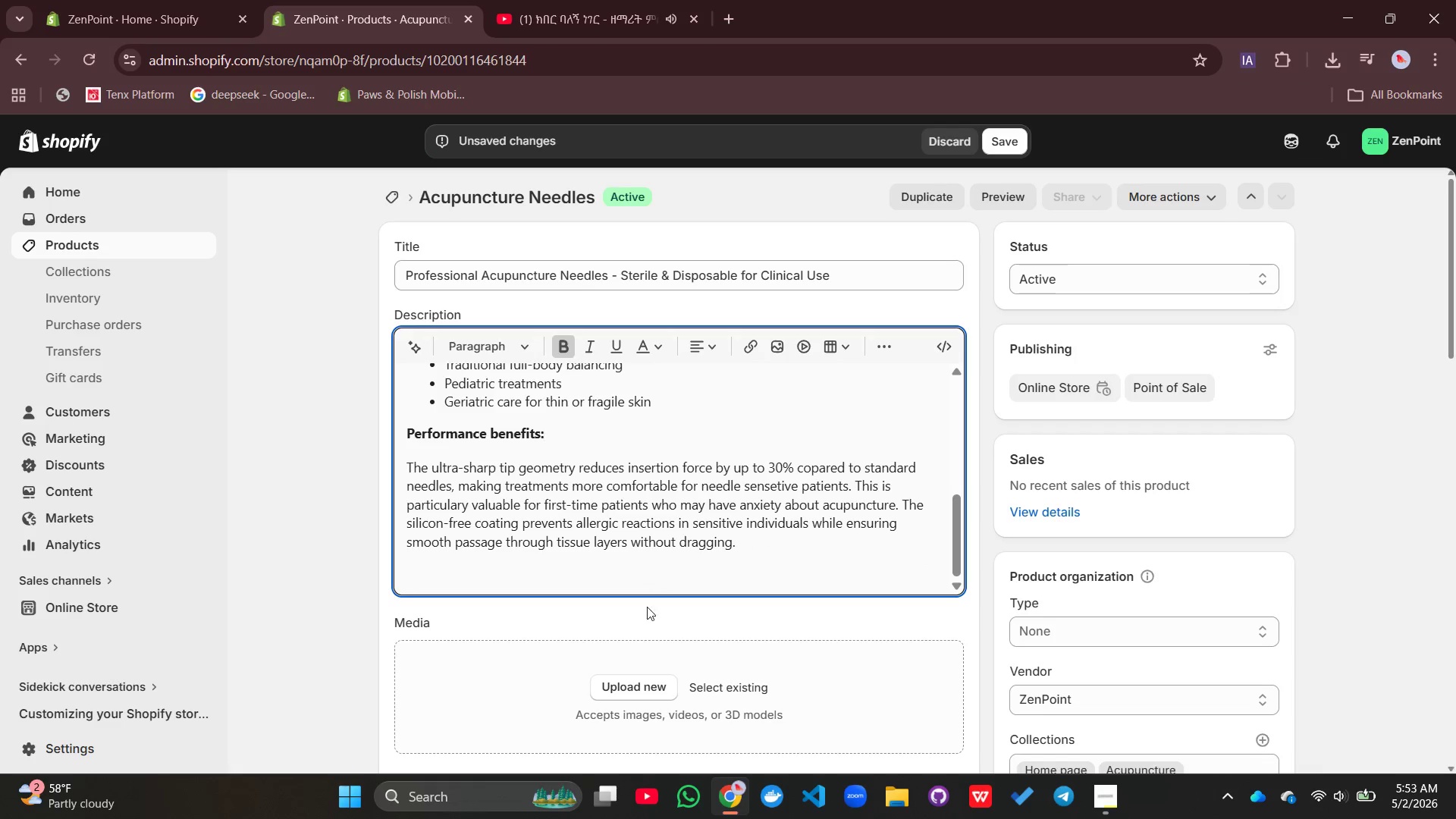 
left_click([635, 673])
 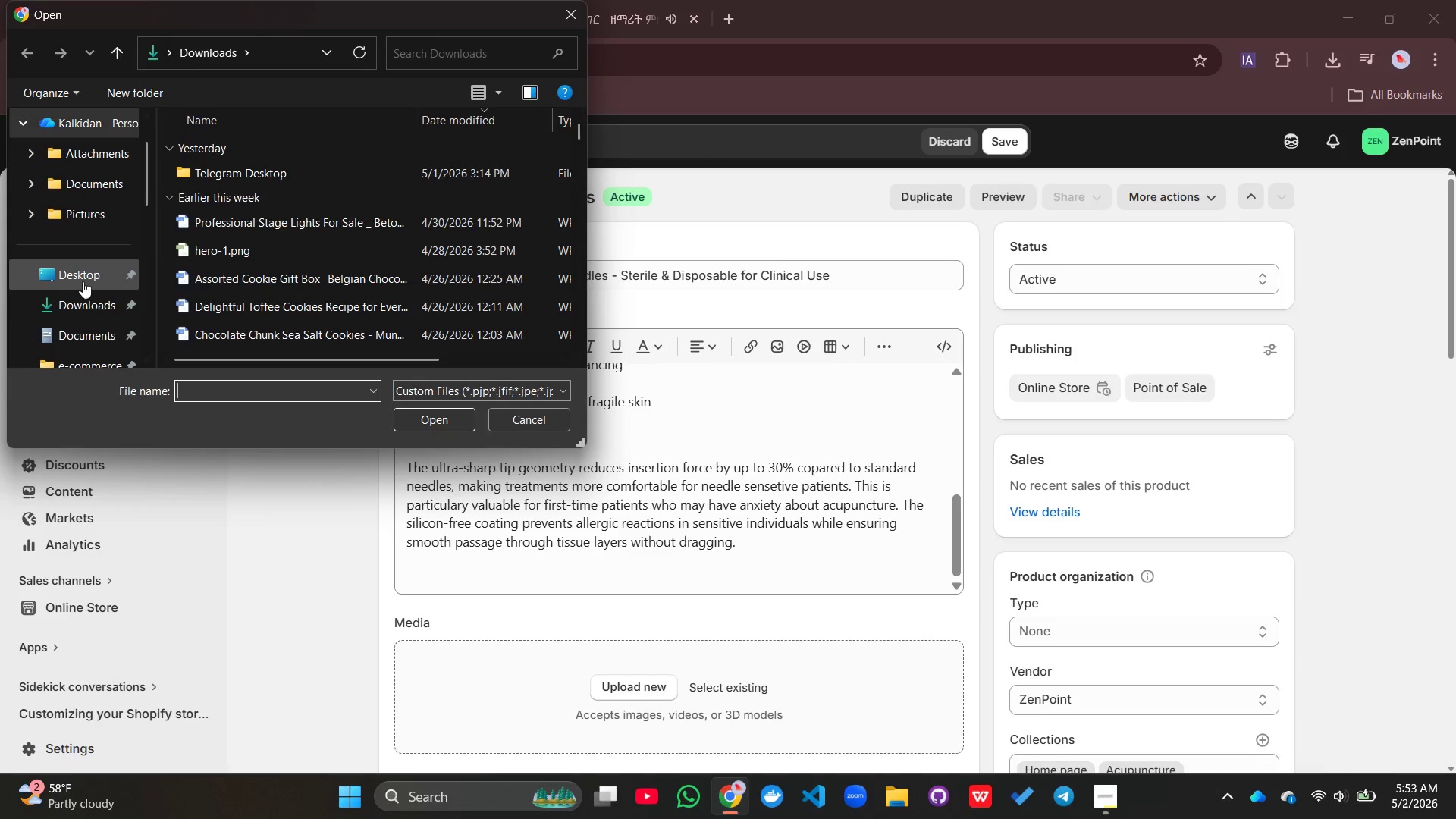 
left_click([83, 281])
 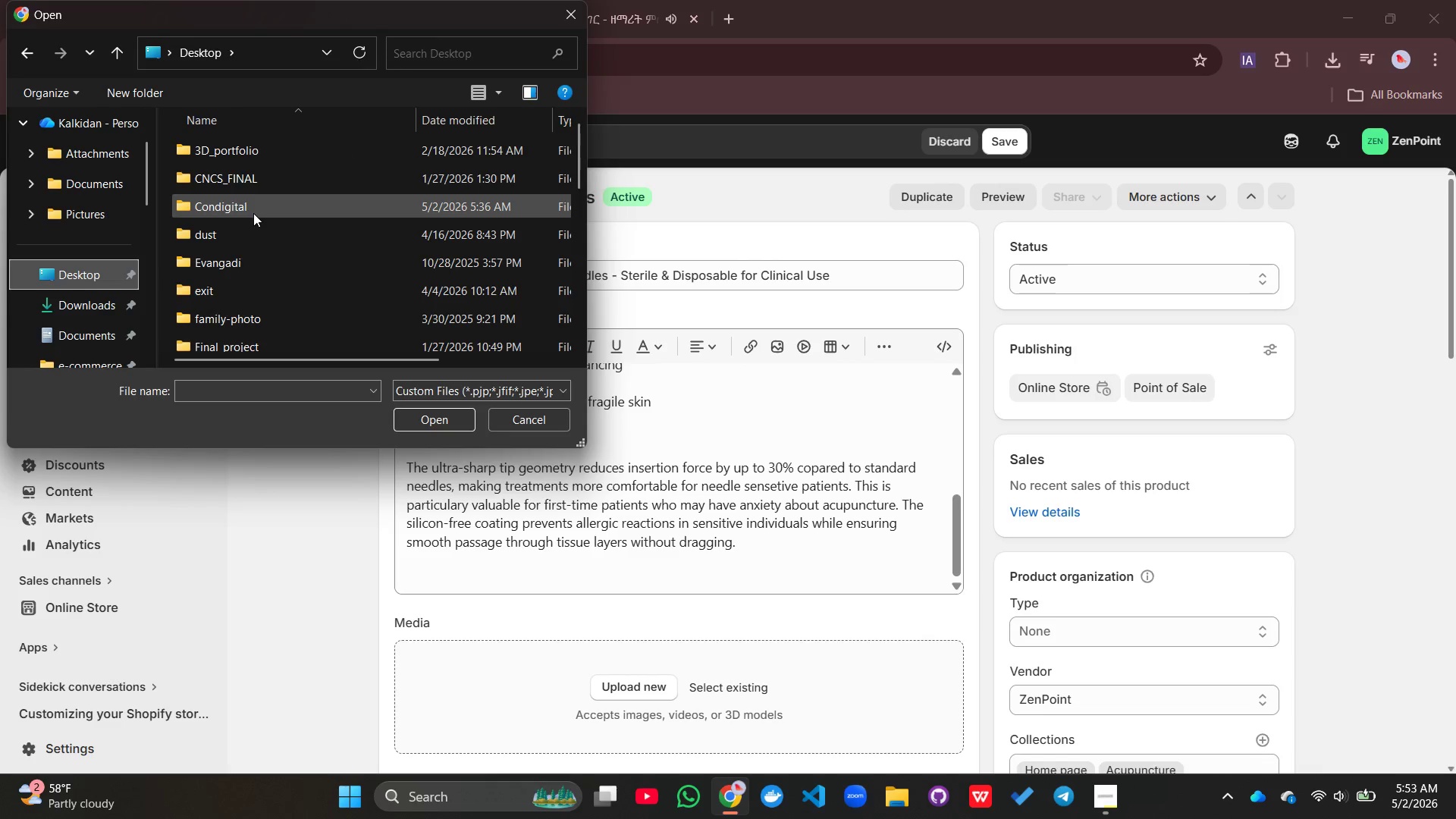 
double_click([253, 213])
 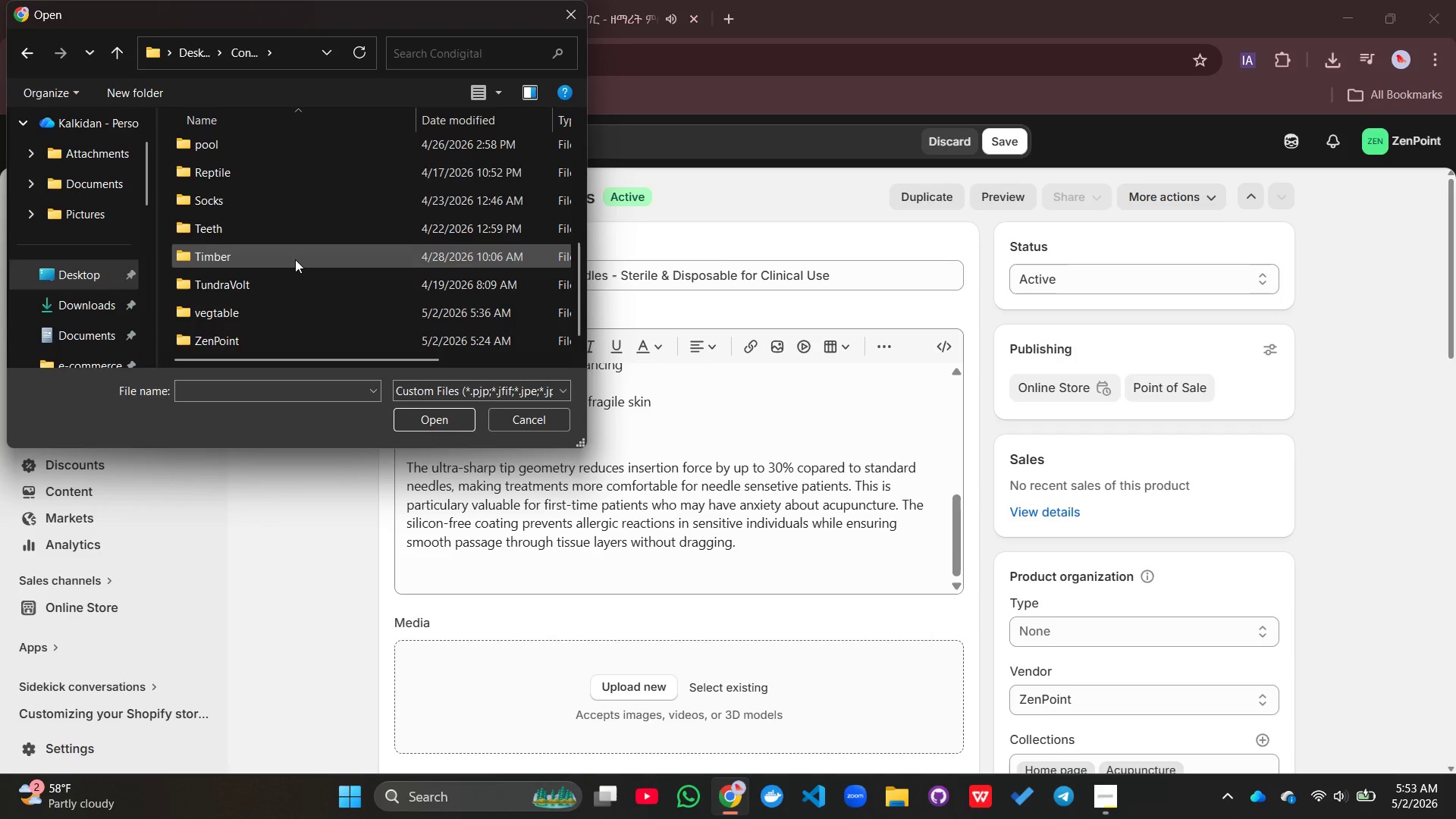 
scroll: coordinate [295, 259], scroll_direction: down, amount: 38.0
 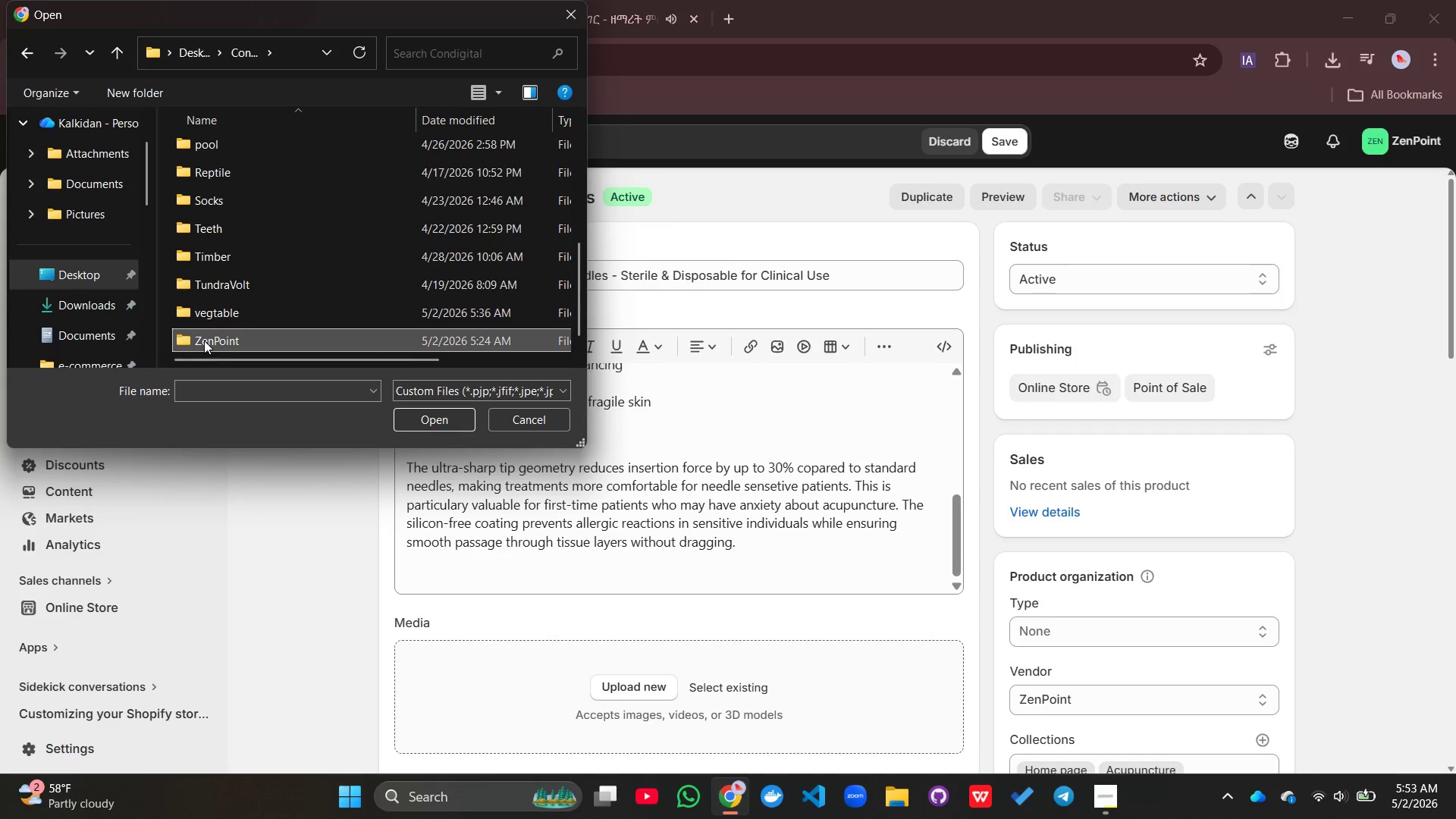 
double_click([204, 340])
 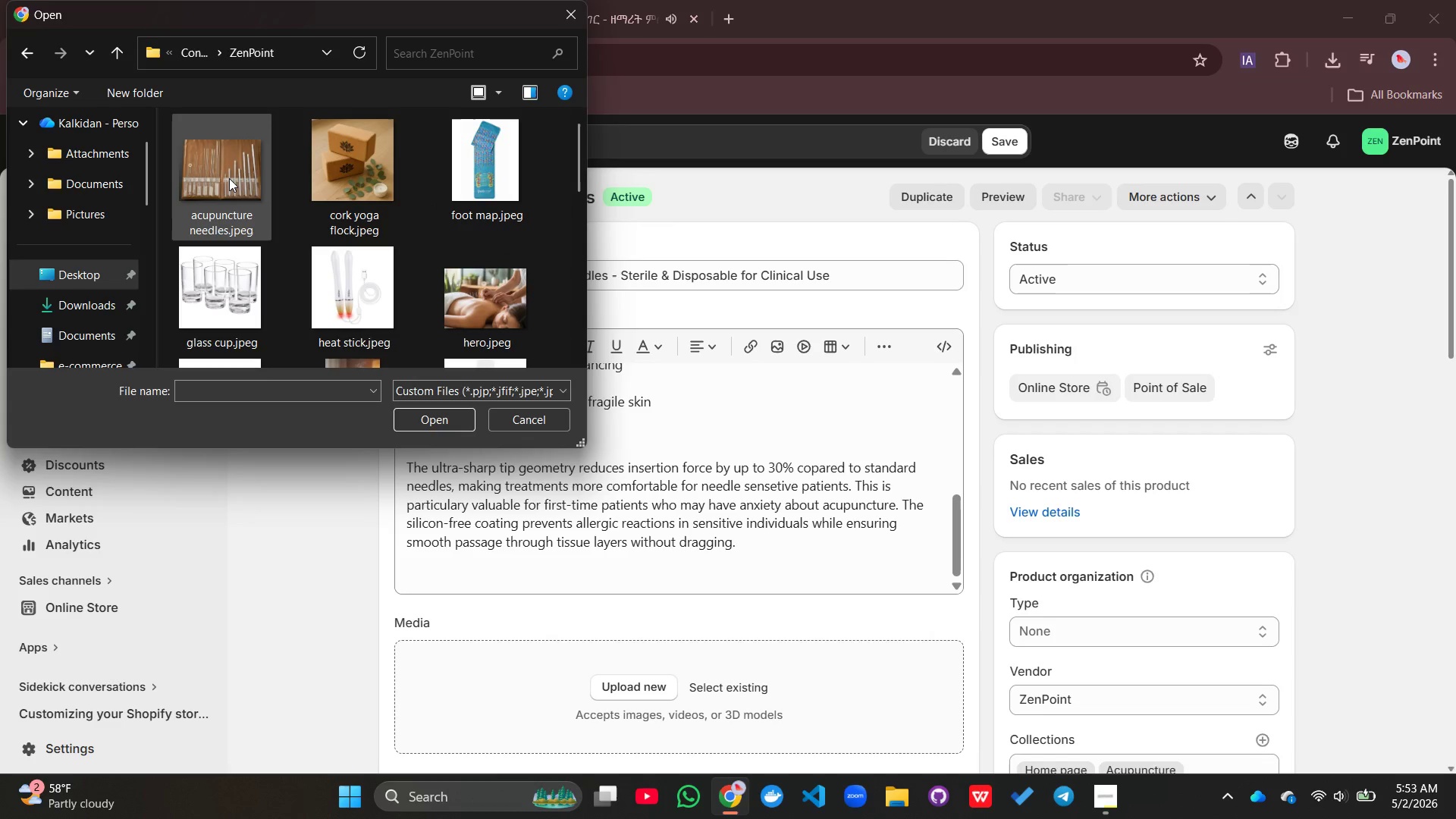 
left_click([229, 178])
 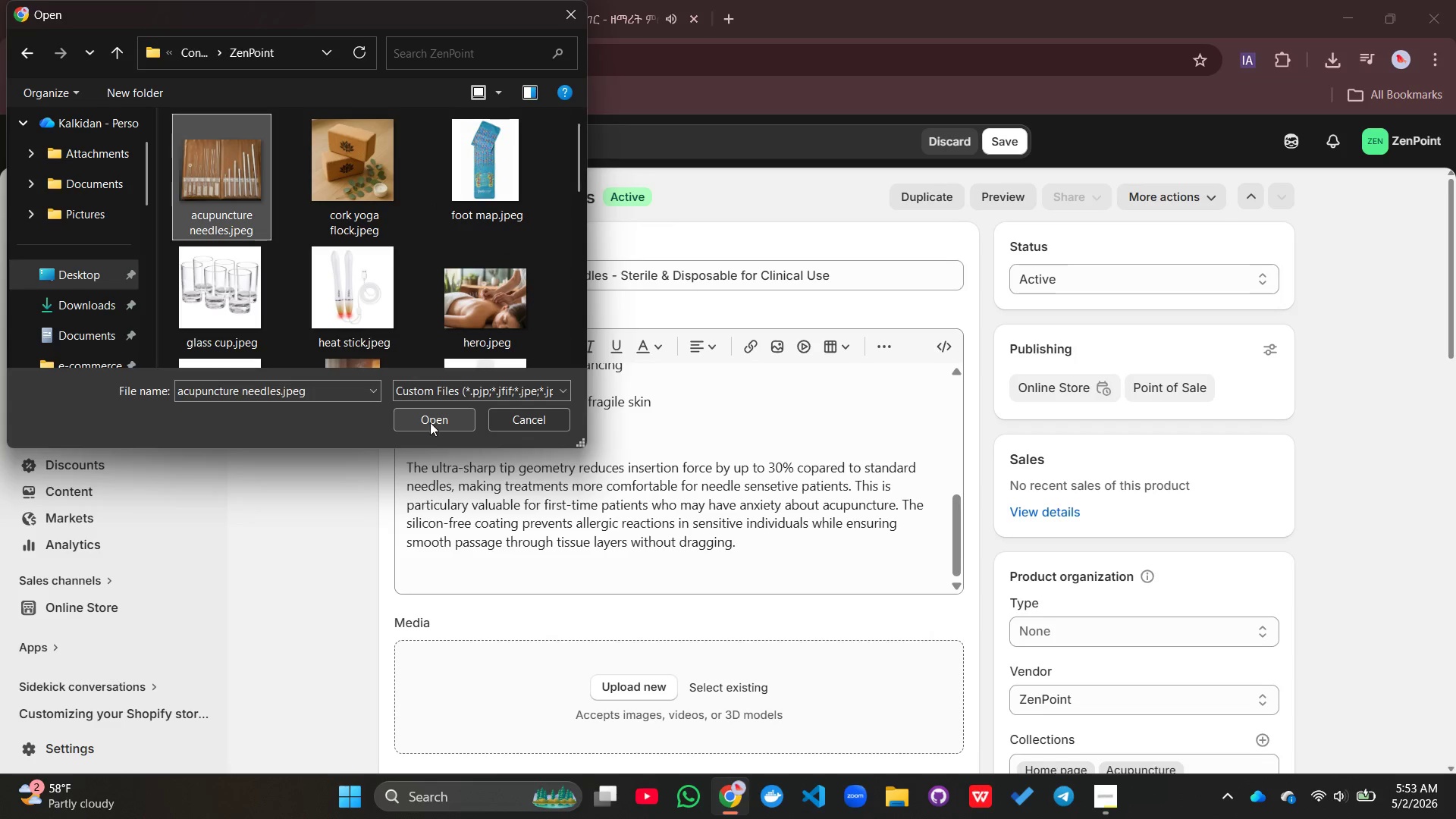 
left_click([430, 422])
 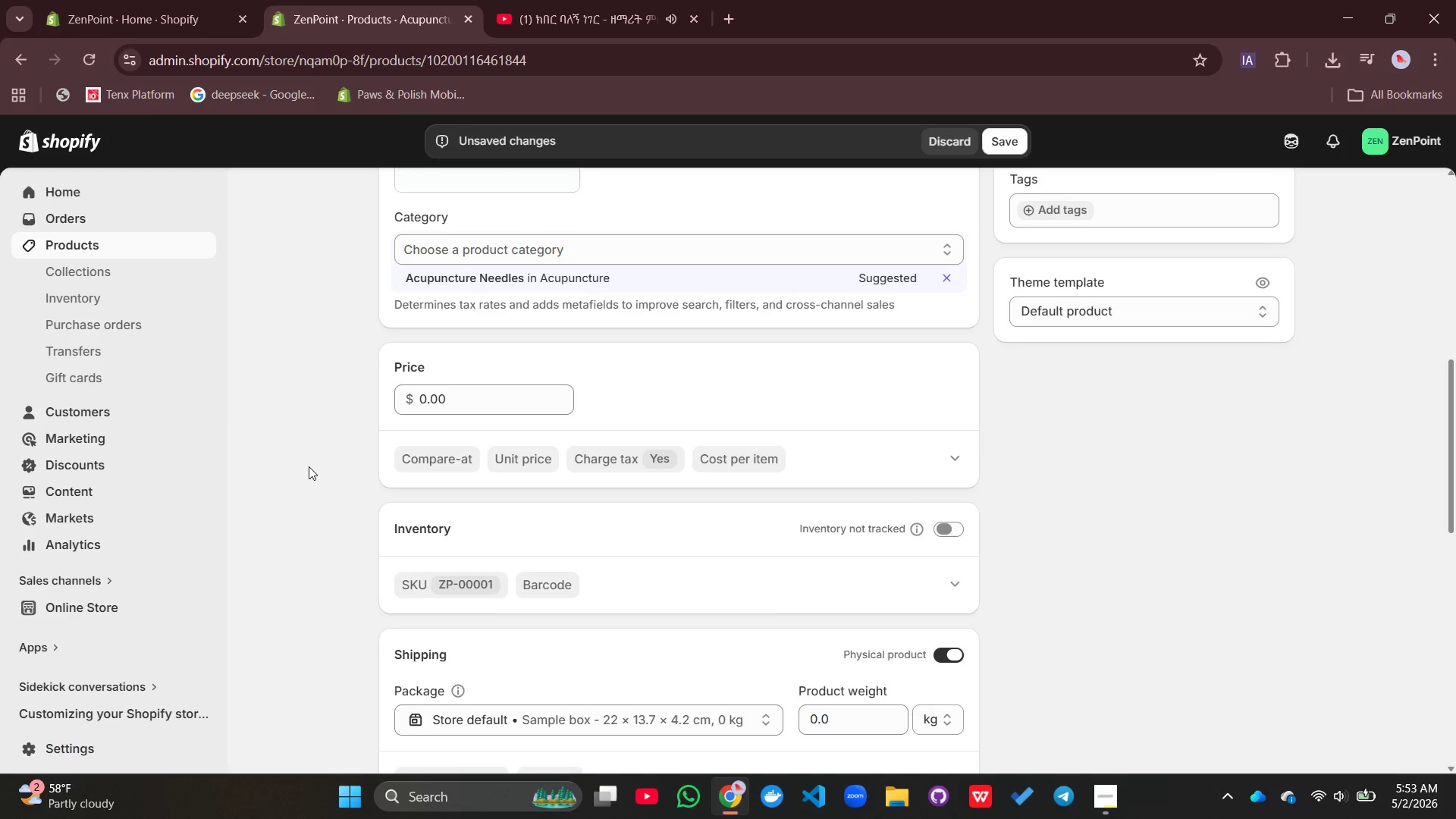 
left_click([427, 396])
 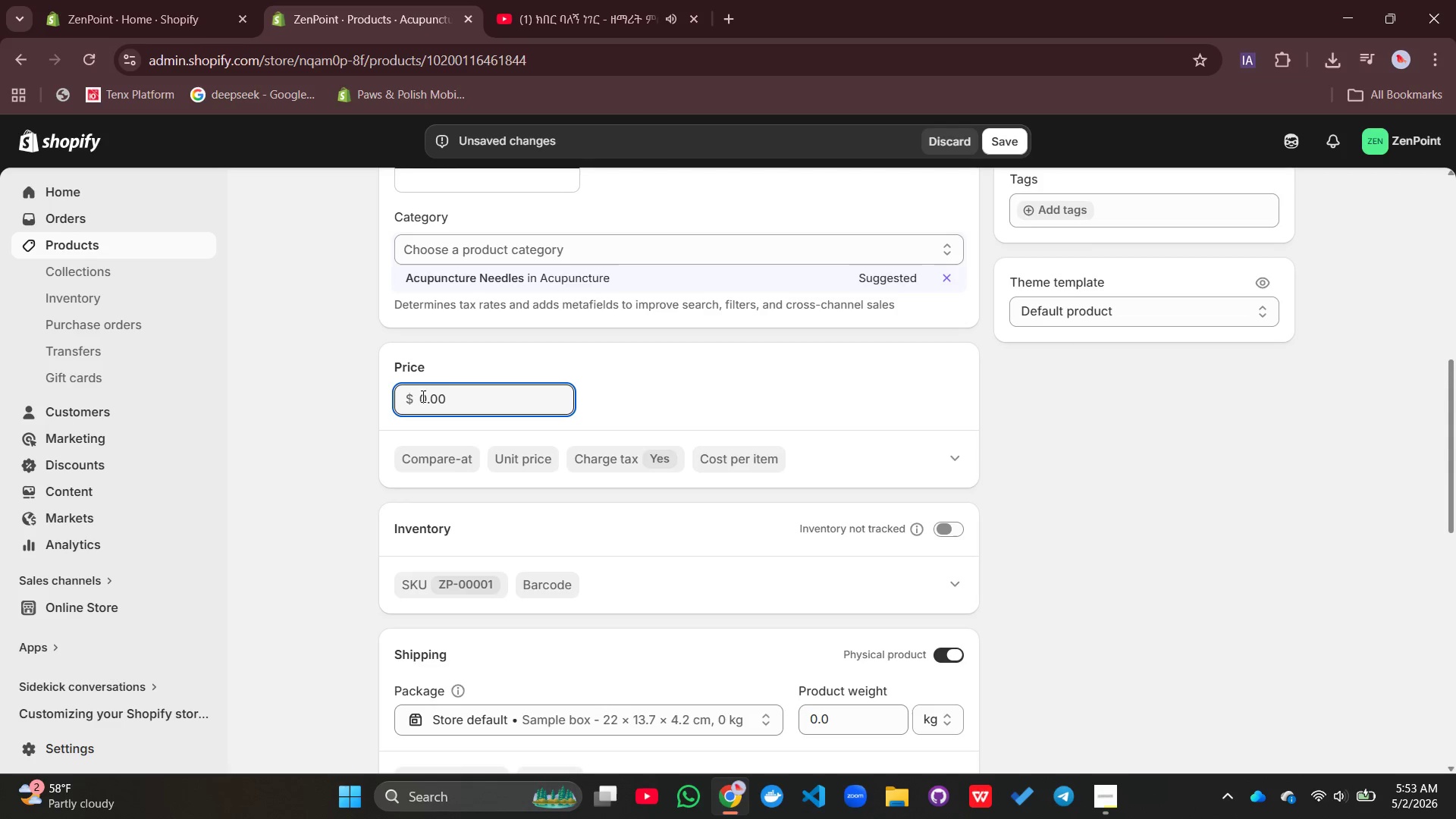 
key(Backspace)
type(24)
 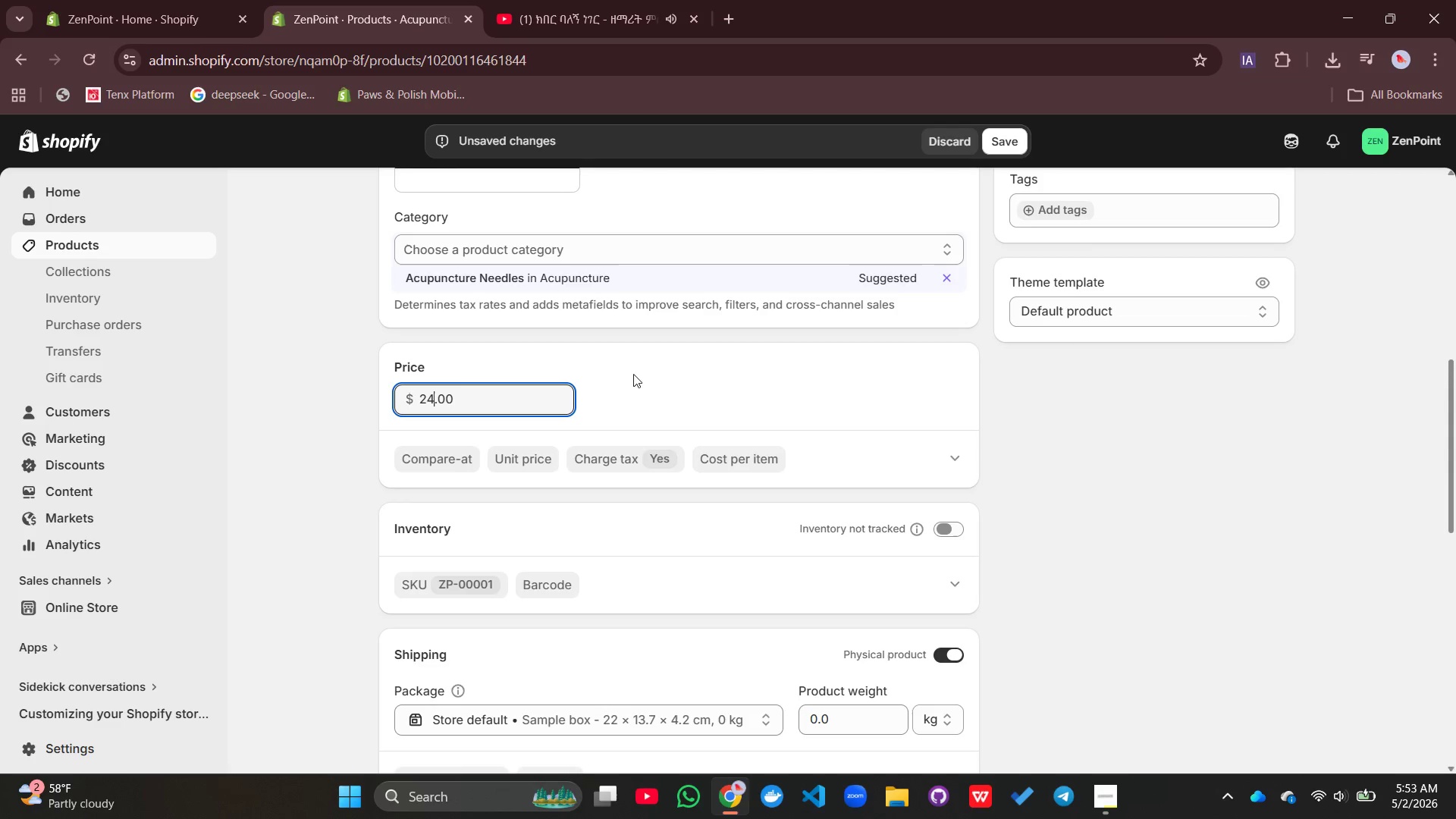 
left_click([644, 388])
 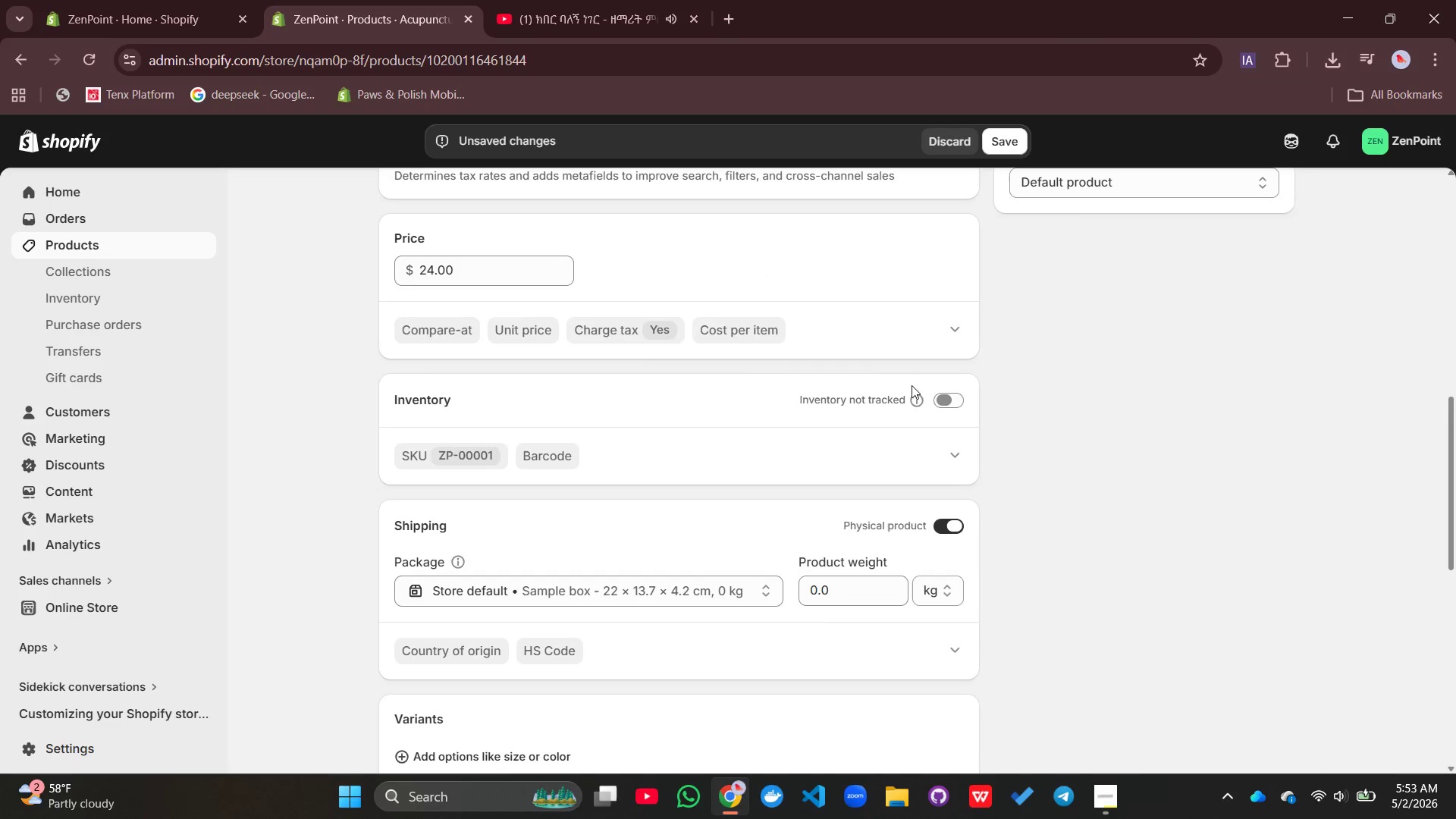 
left_click([952, 405])
 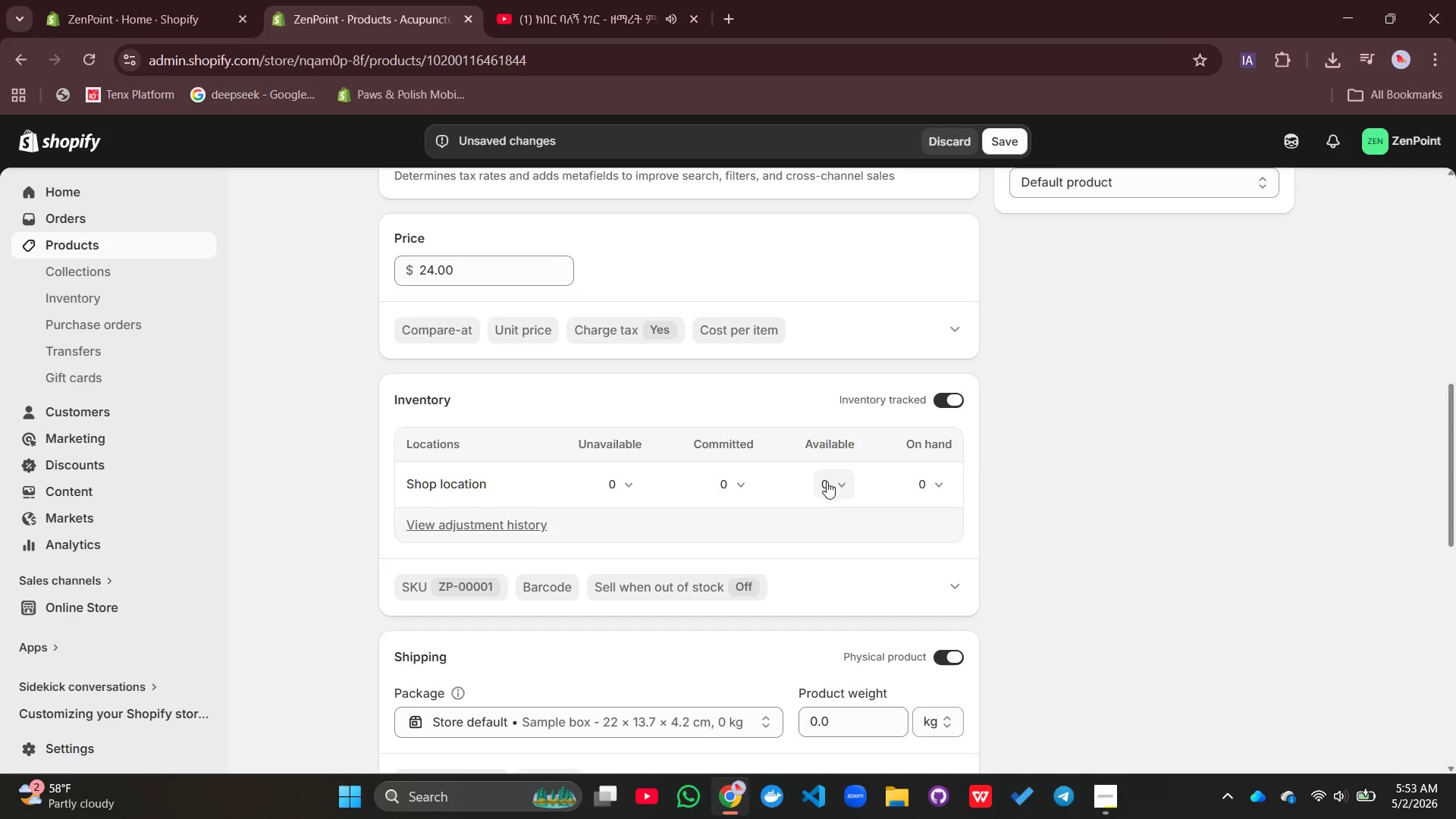 
left_click([827, 482])
 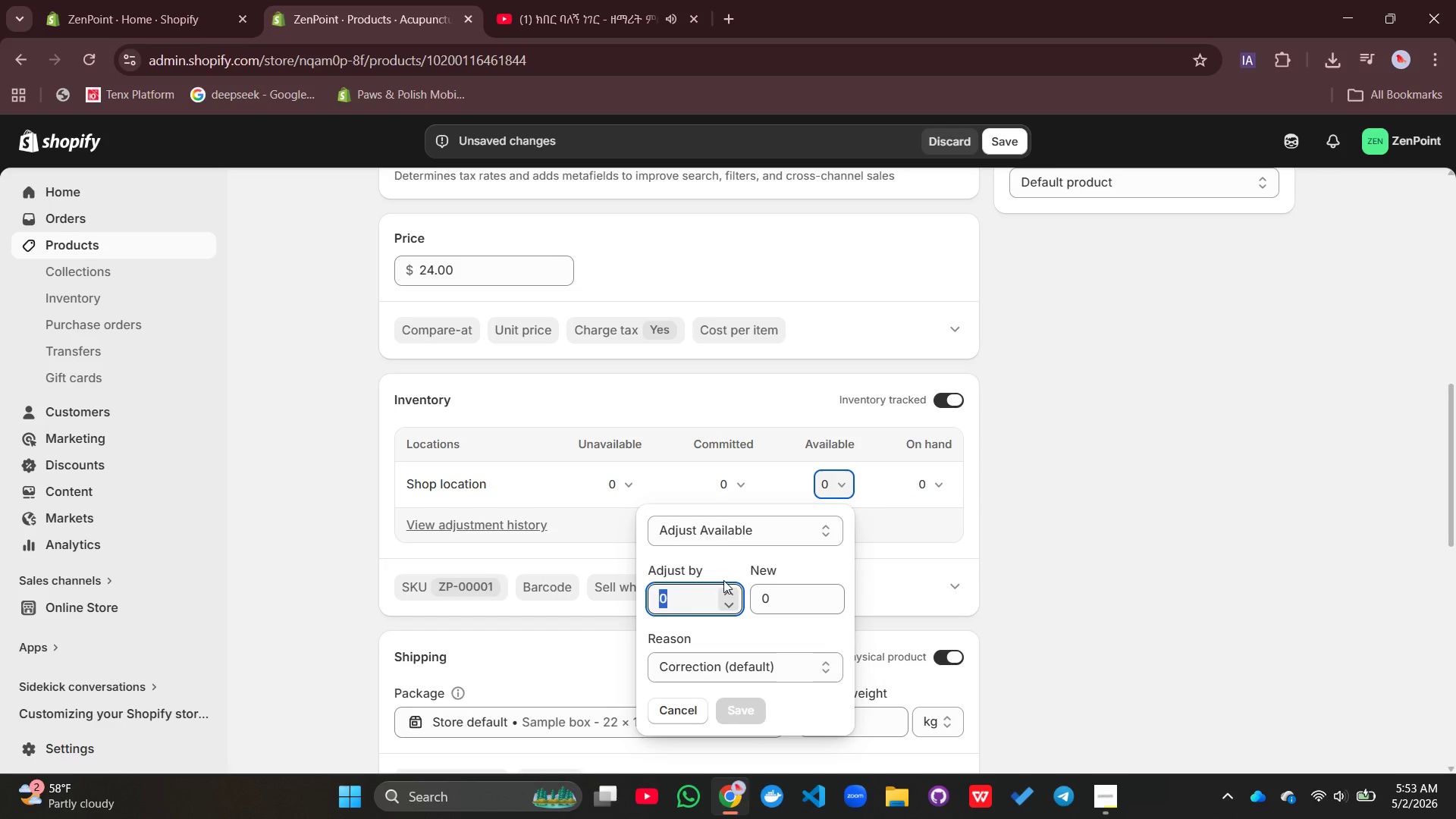 
type(500)
 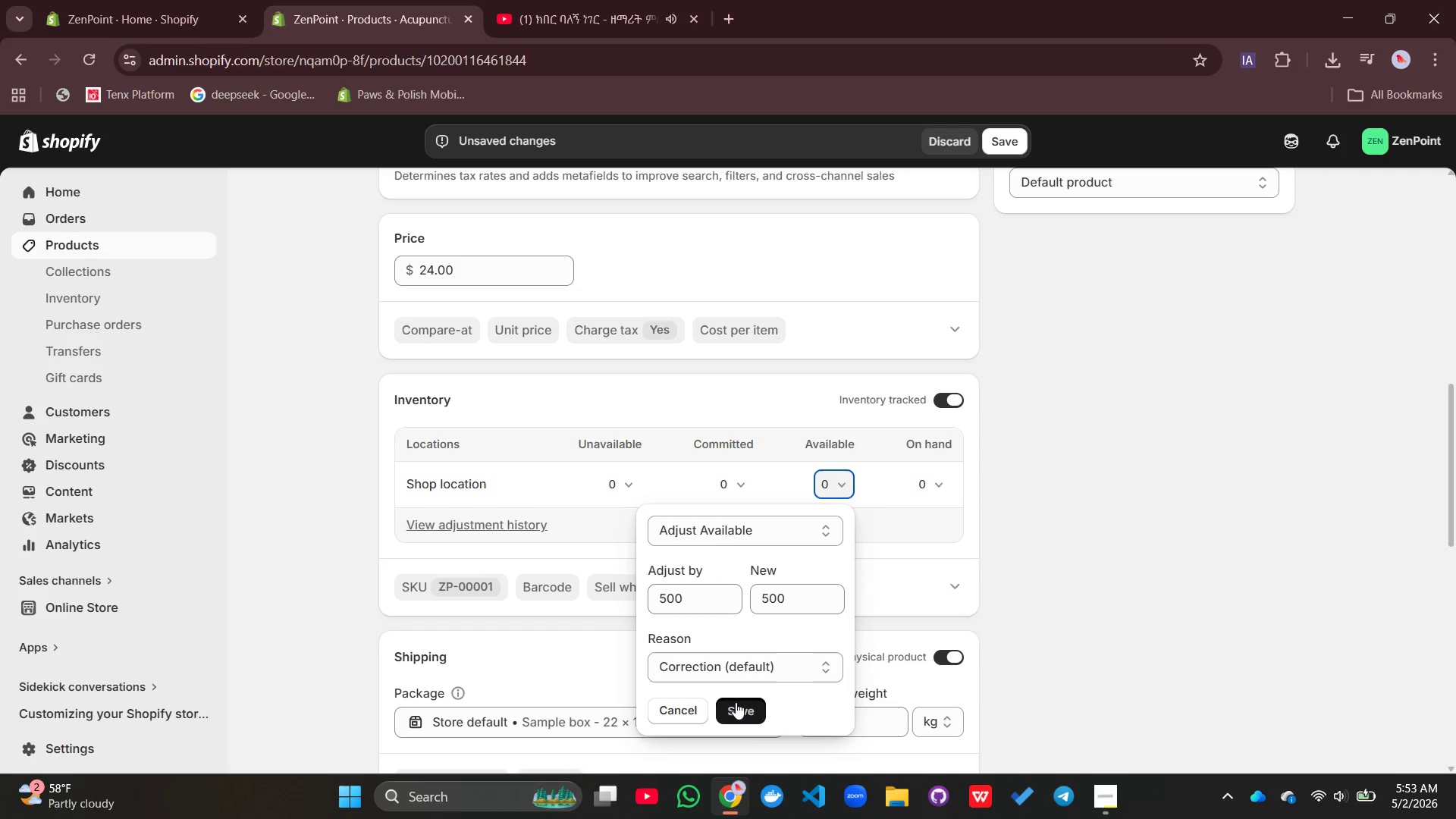 
left_click([736, 702])
 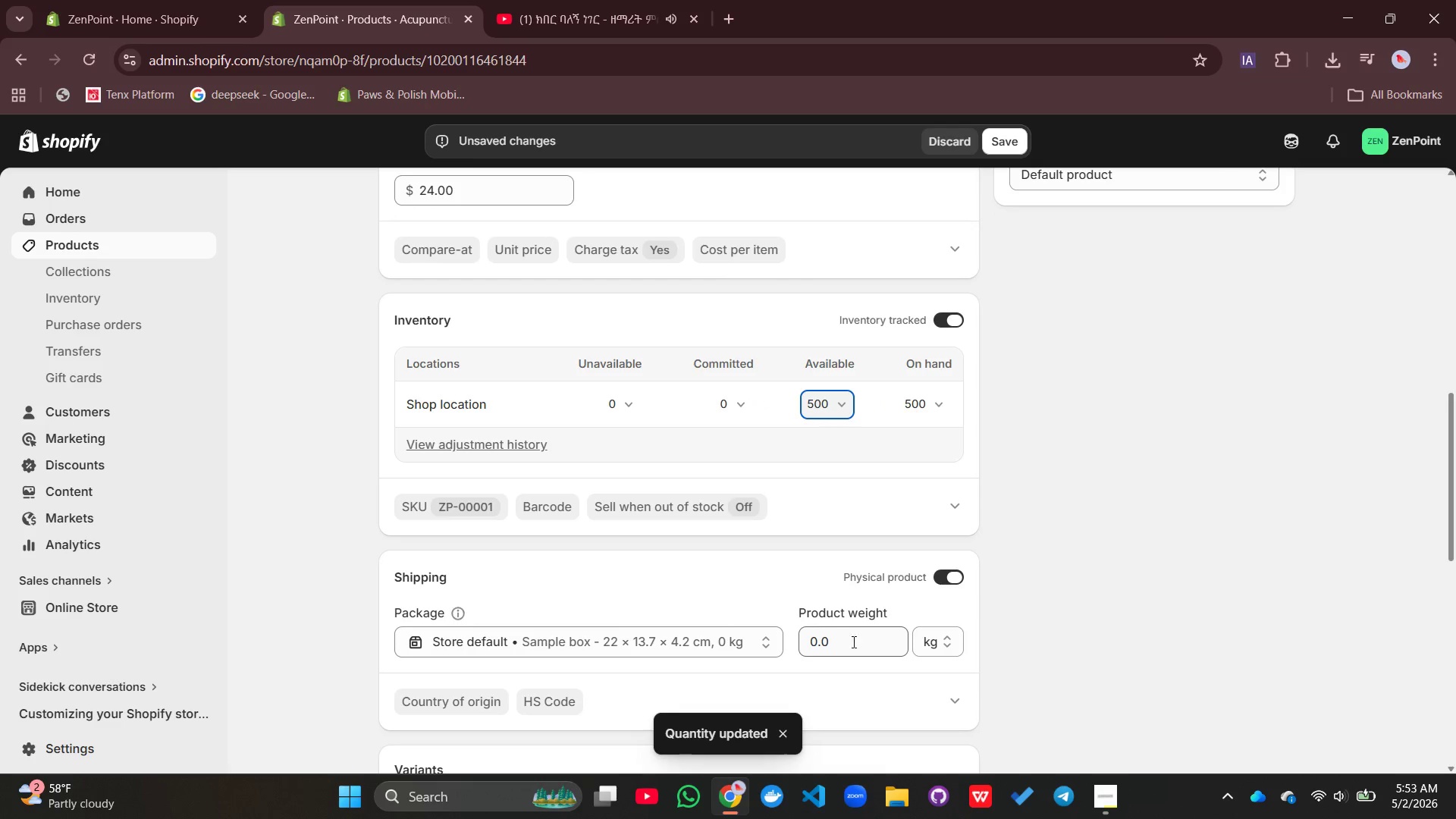 
wait(5.05)
 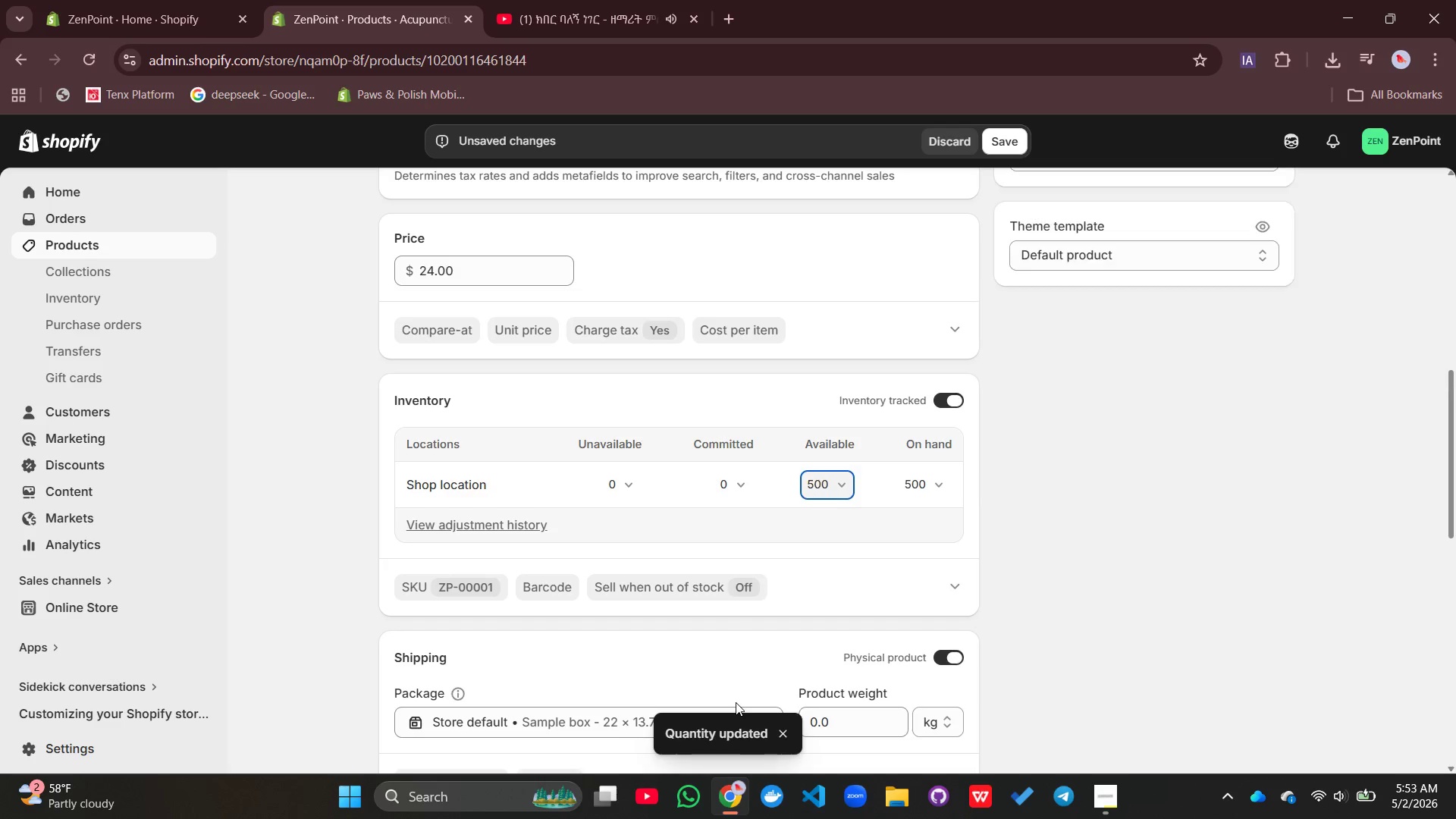 
left_click([840, 645])
 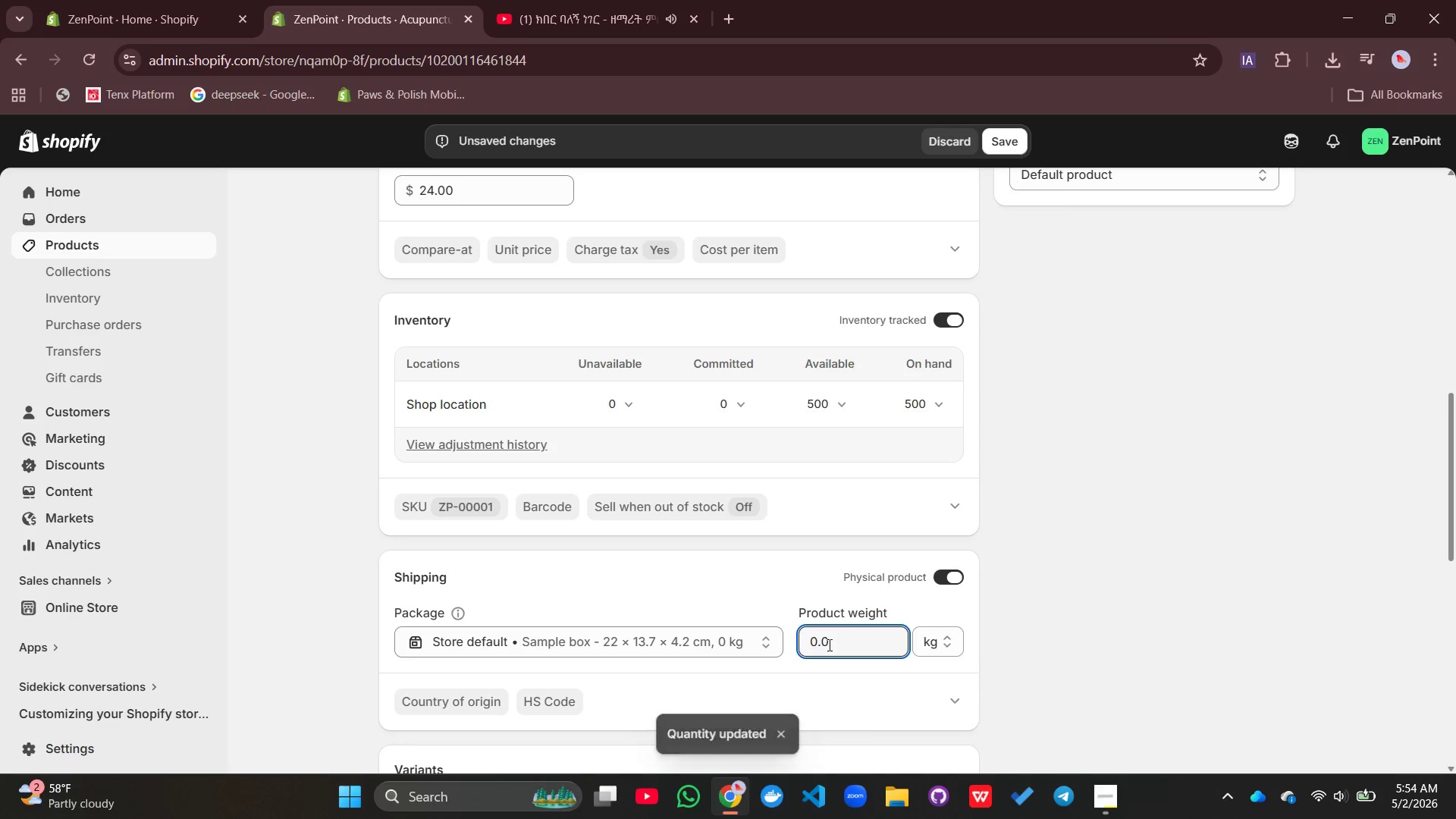 
left_click_drag(start_coordinate=[840, 645], to_coordinate=[799, 645])
 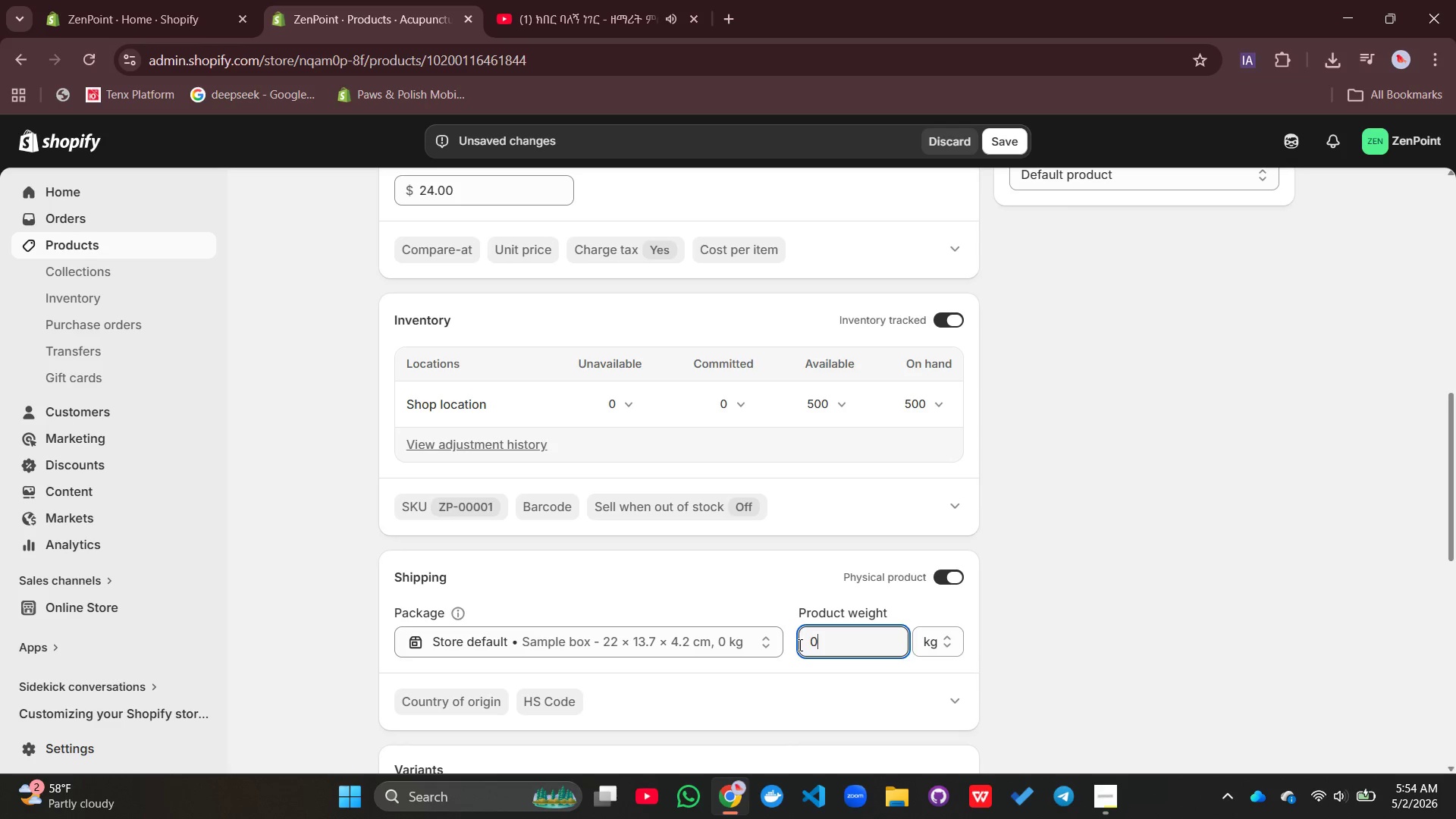 
key(0)
 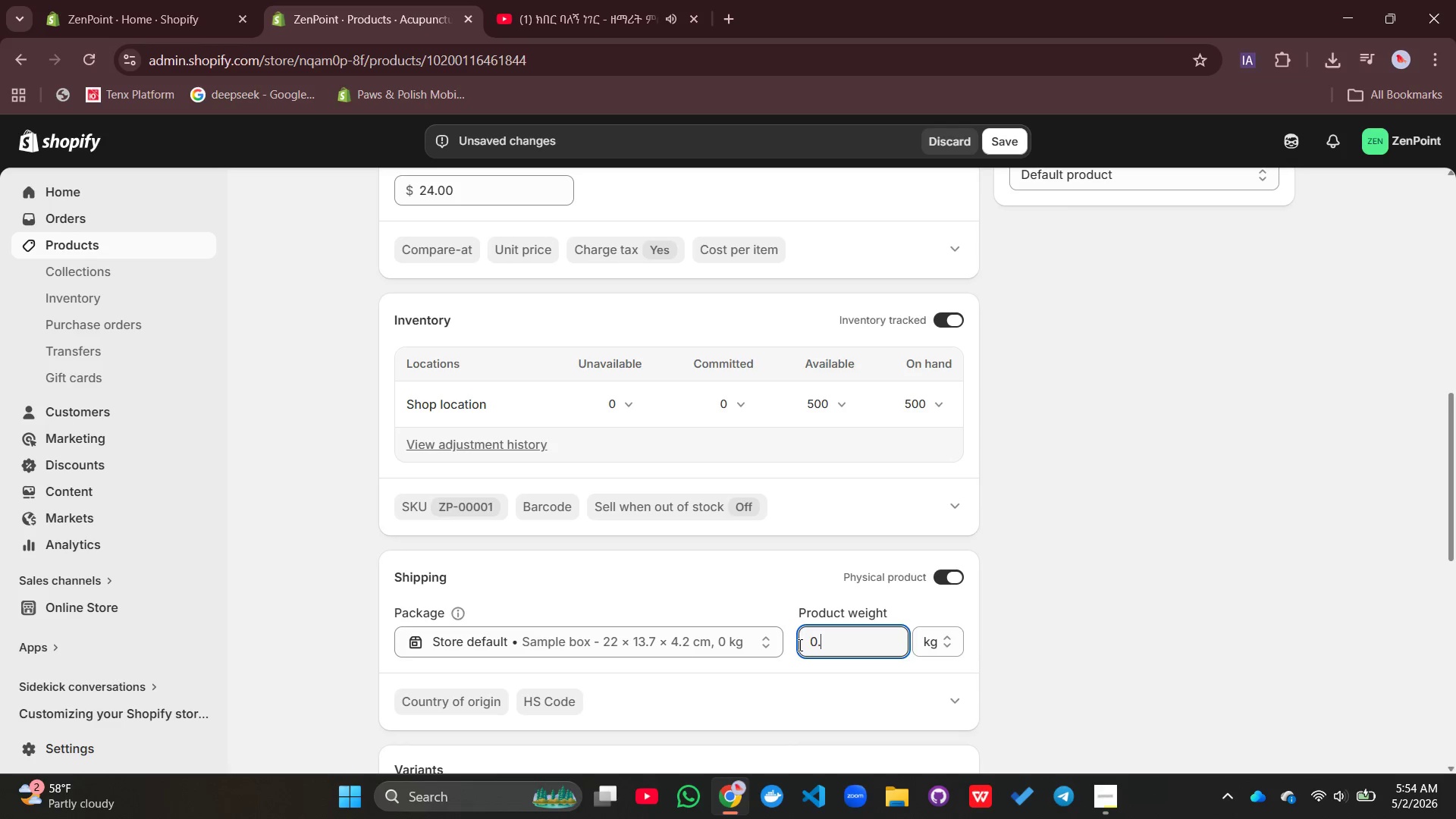 
key(Period)
 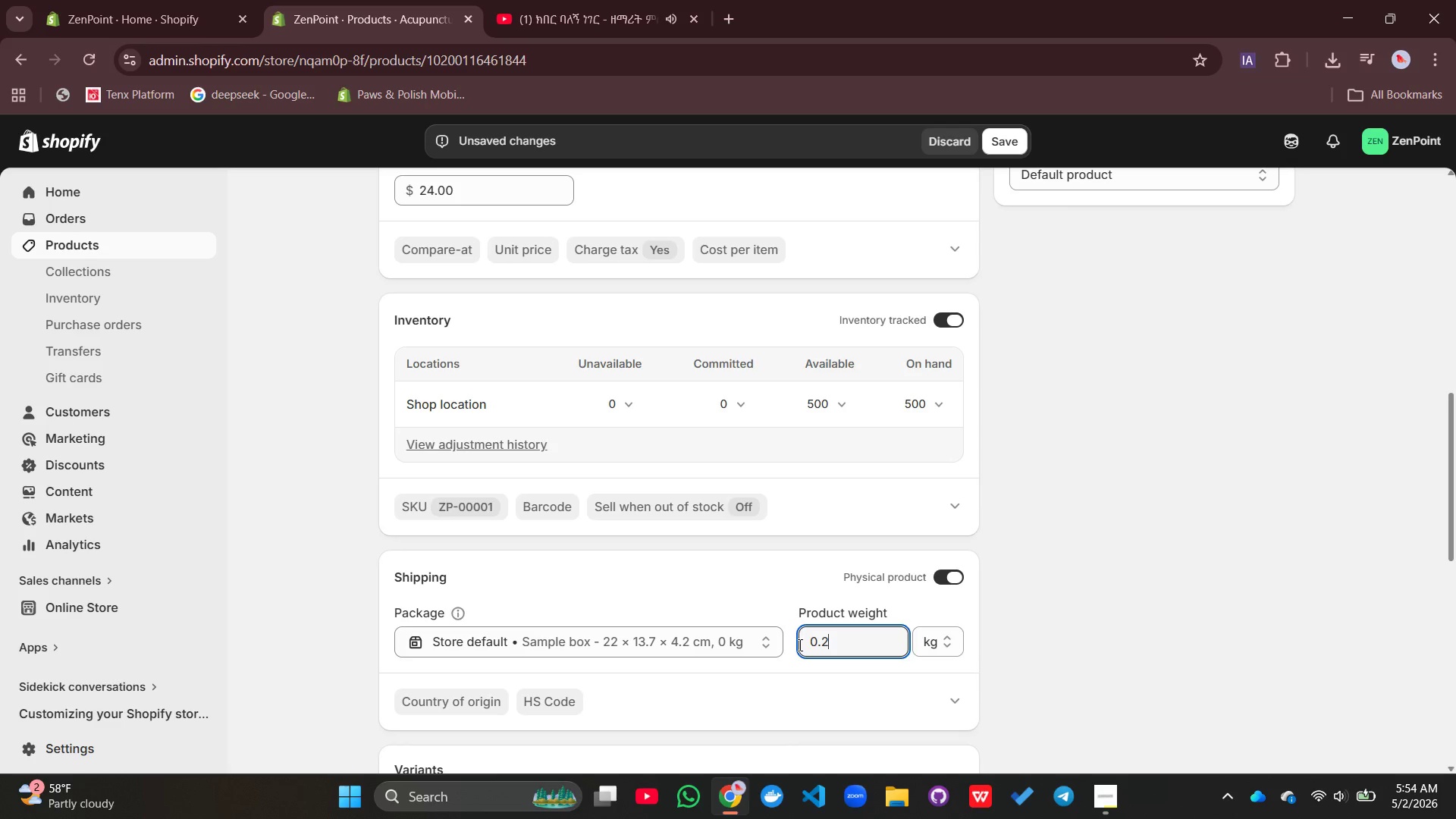 
key(2)
 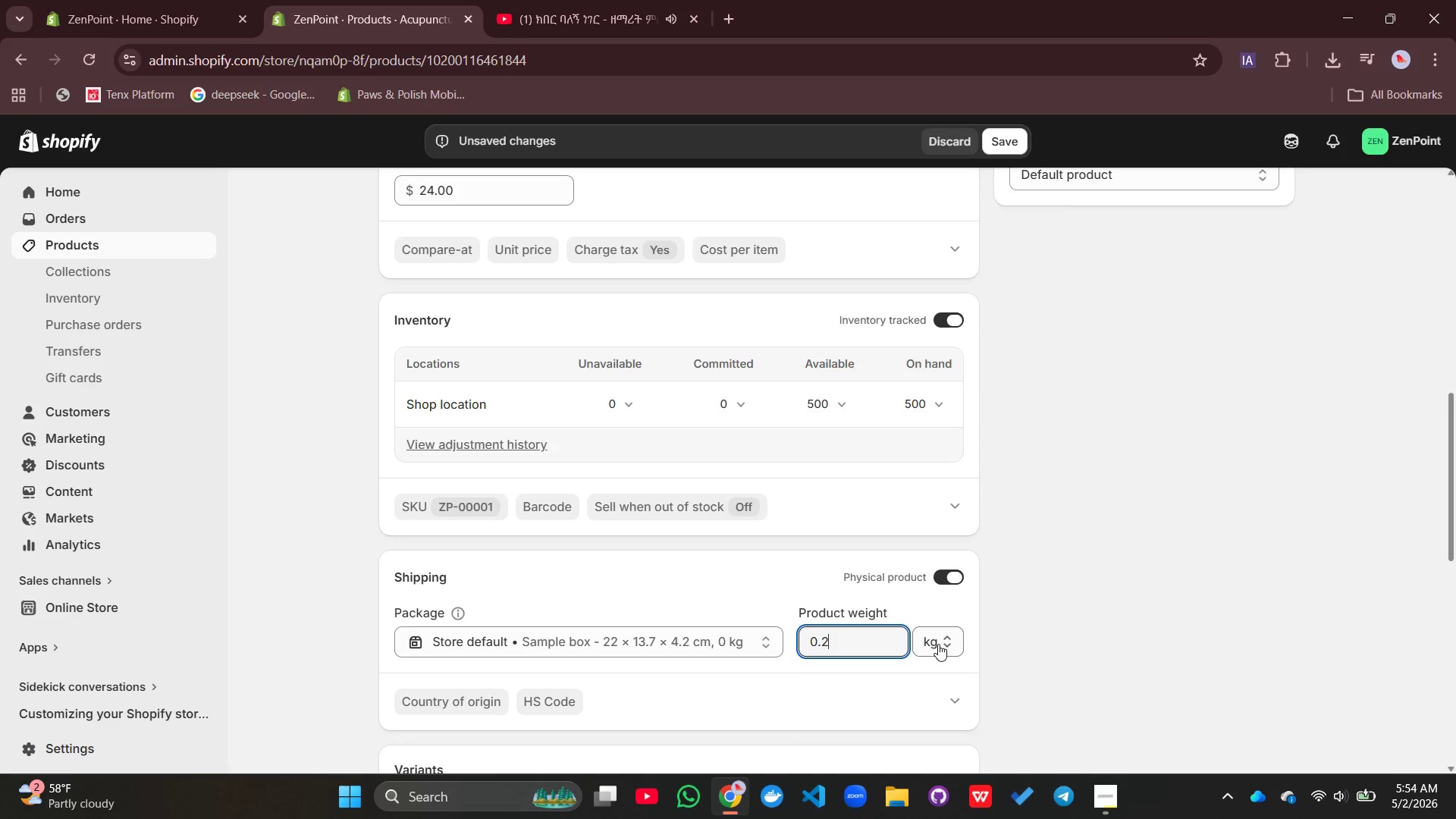 
left_click([938, 644])
 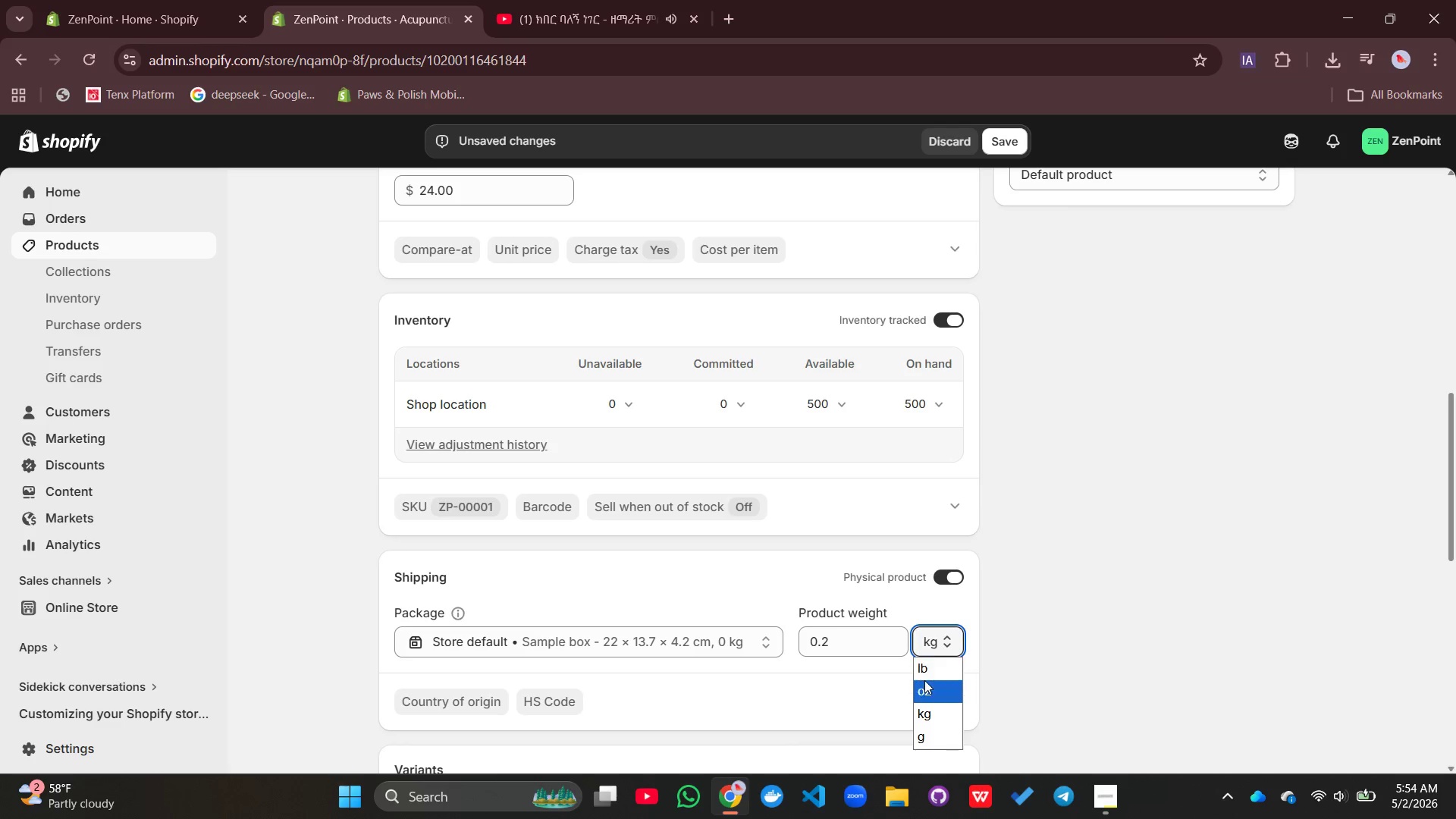 
left_click([924, 680])
 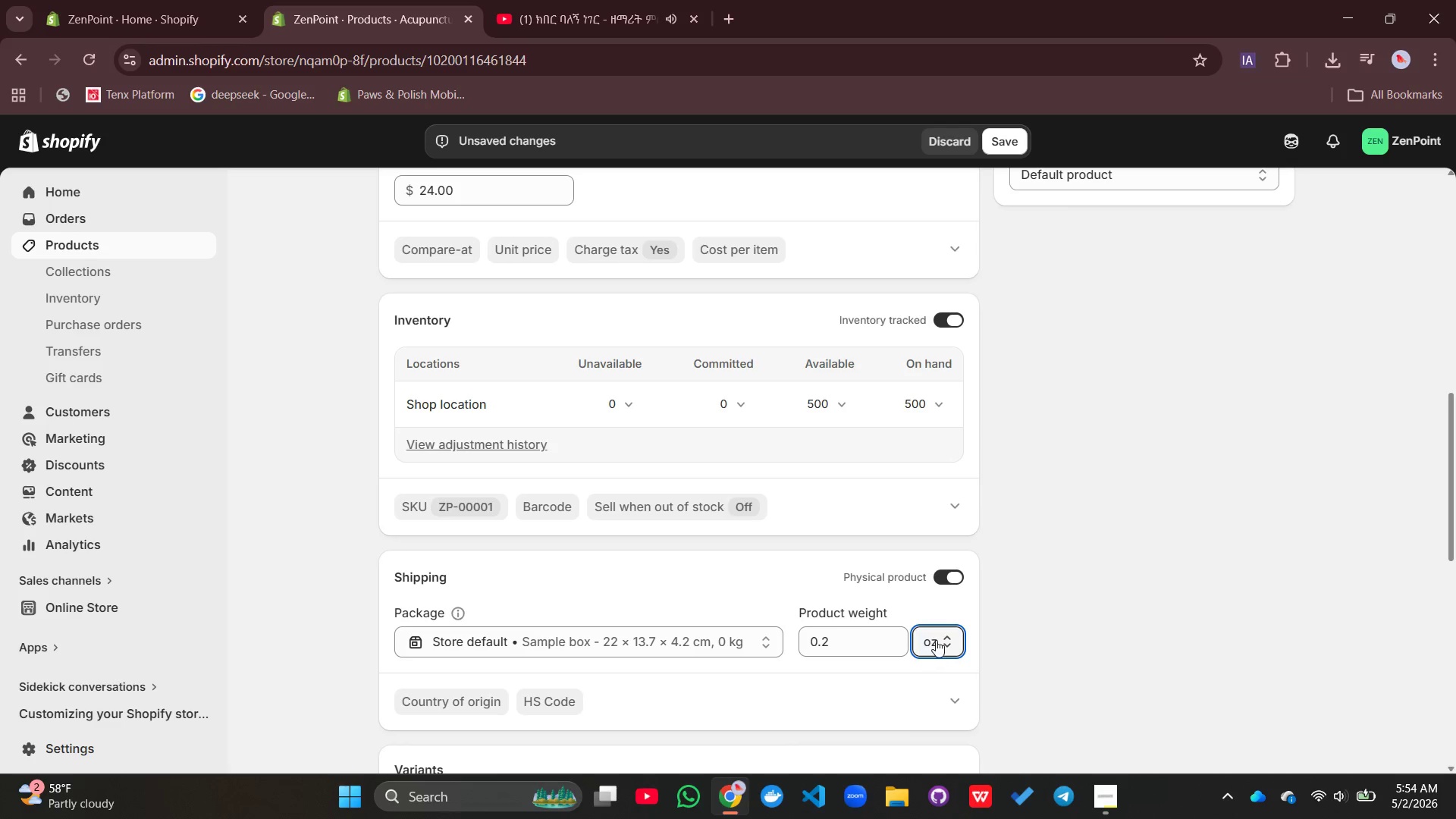 
left_click([936, 640])
 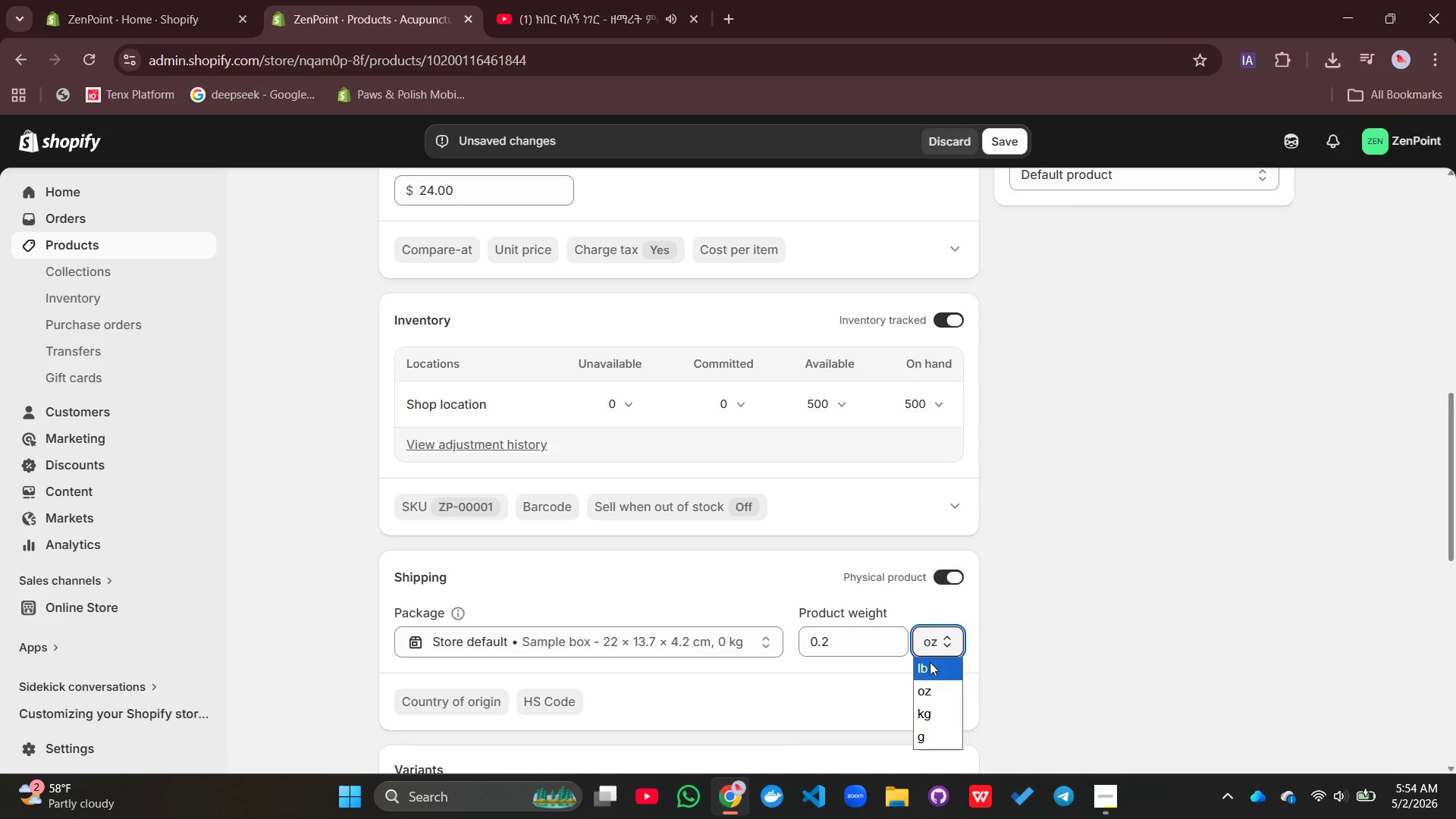 
left_click([930, 662])
 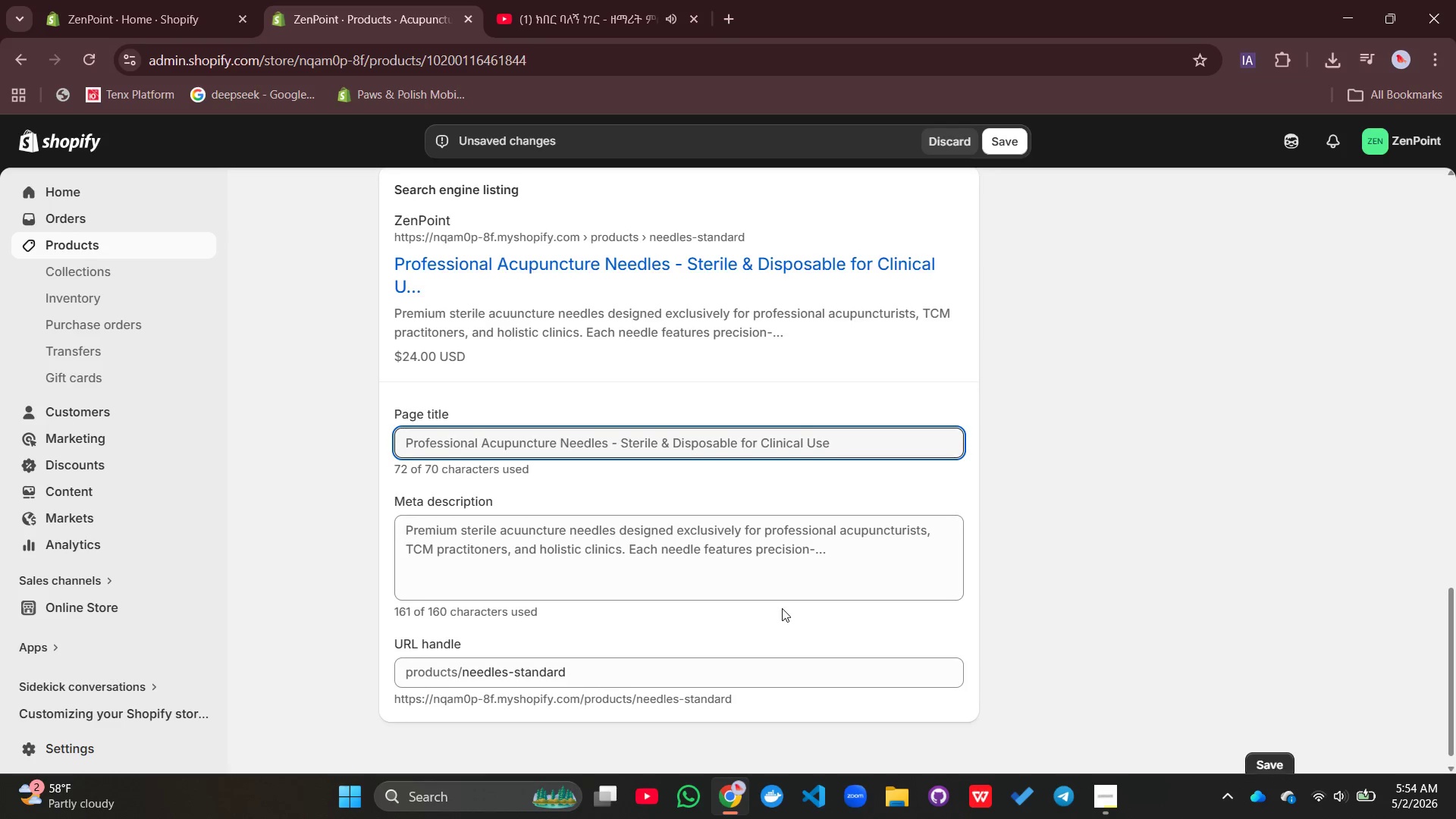 
left_click([678, 560])
 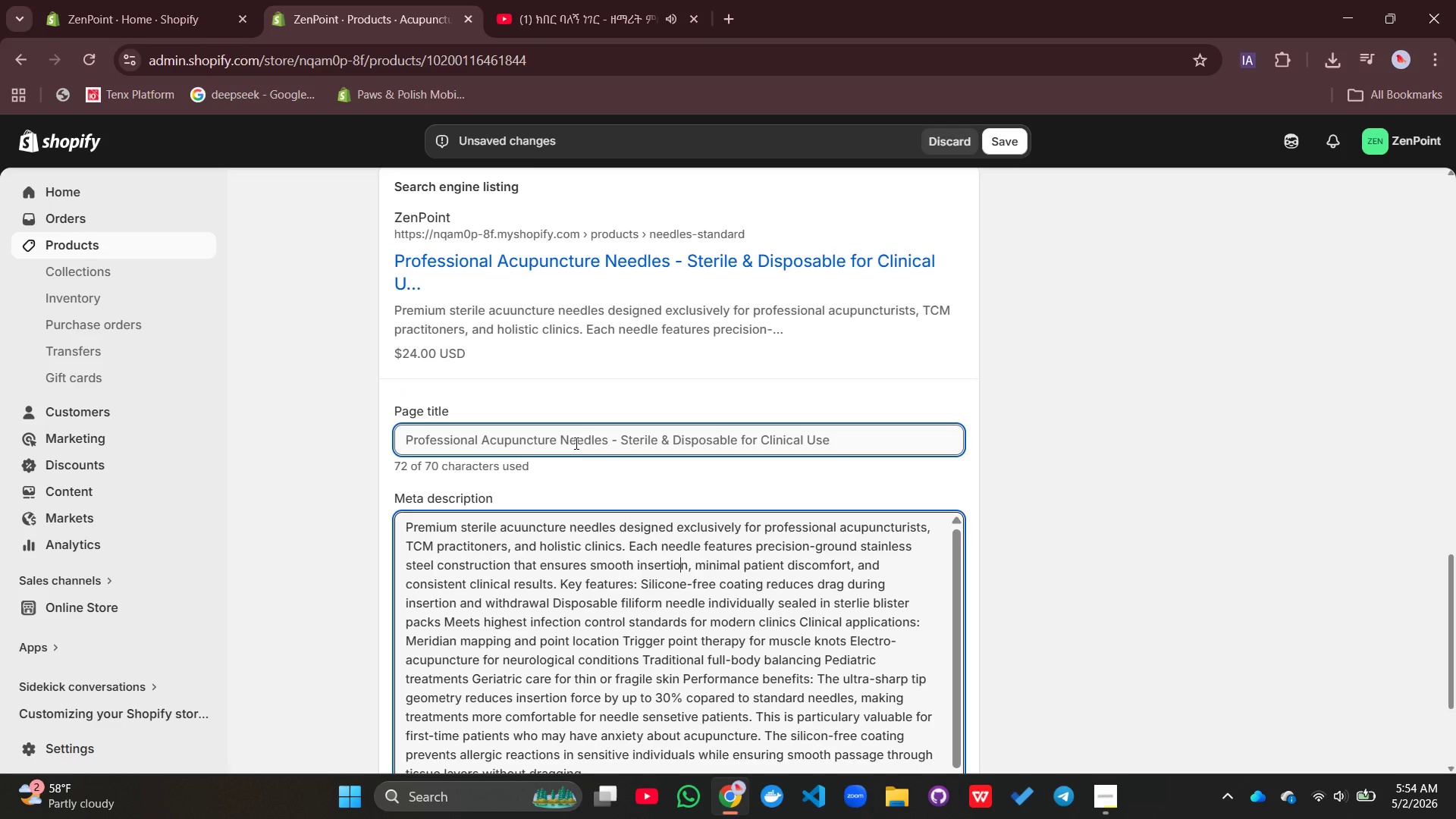 
wait(5.58)
 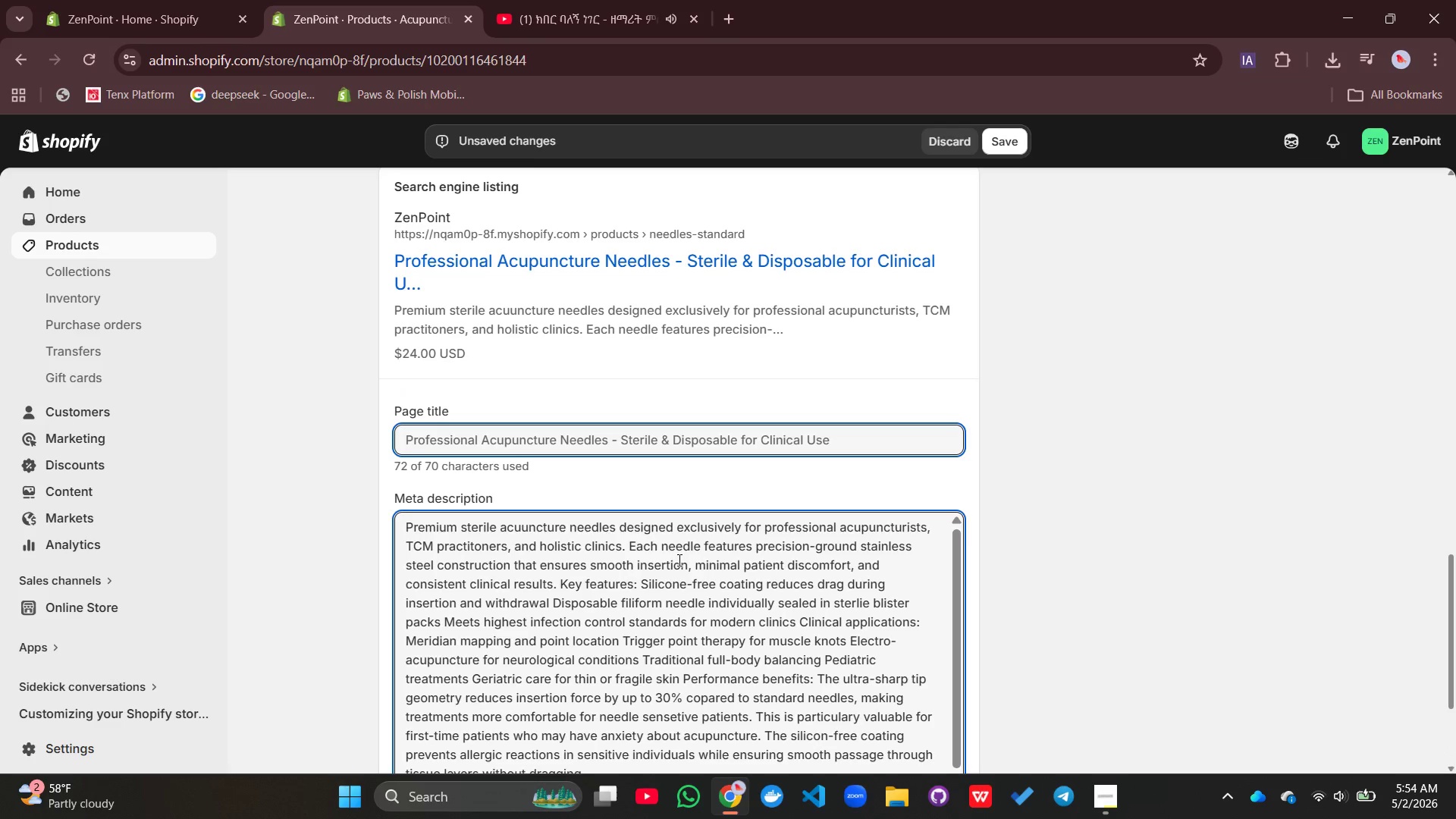 
double_click([575, 443])
 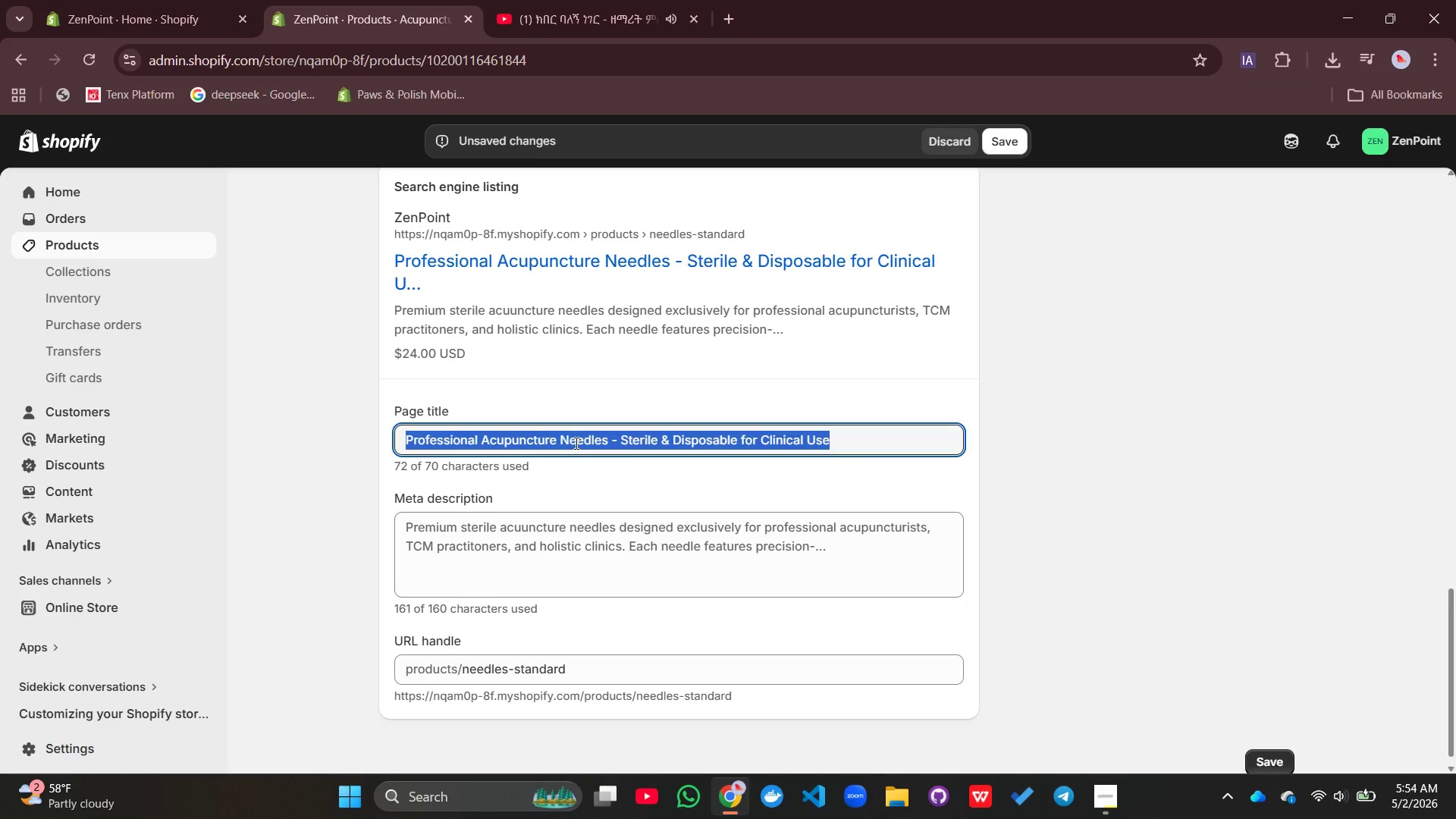 
triple_click([575, 443])
 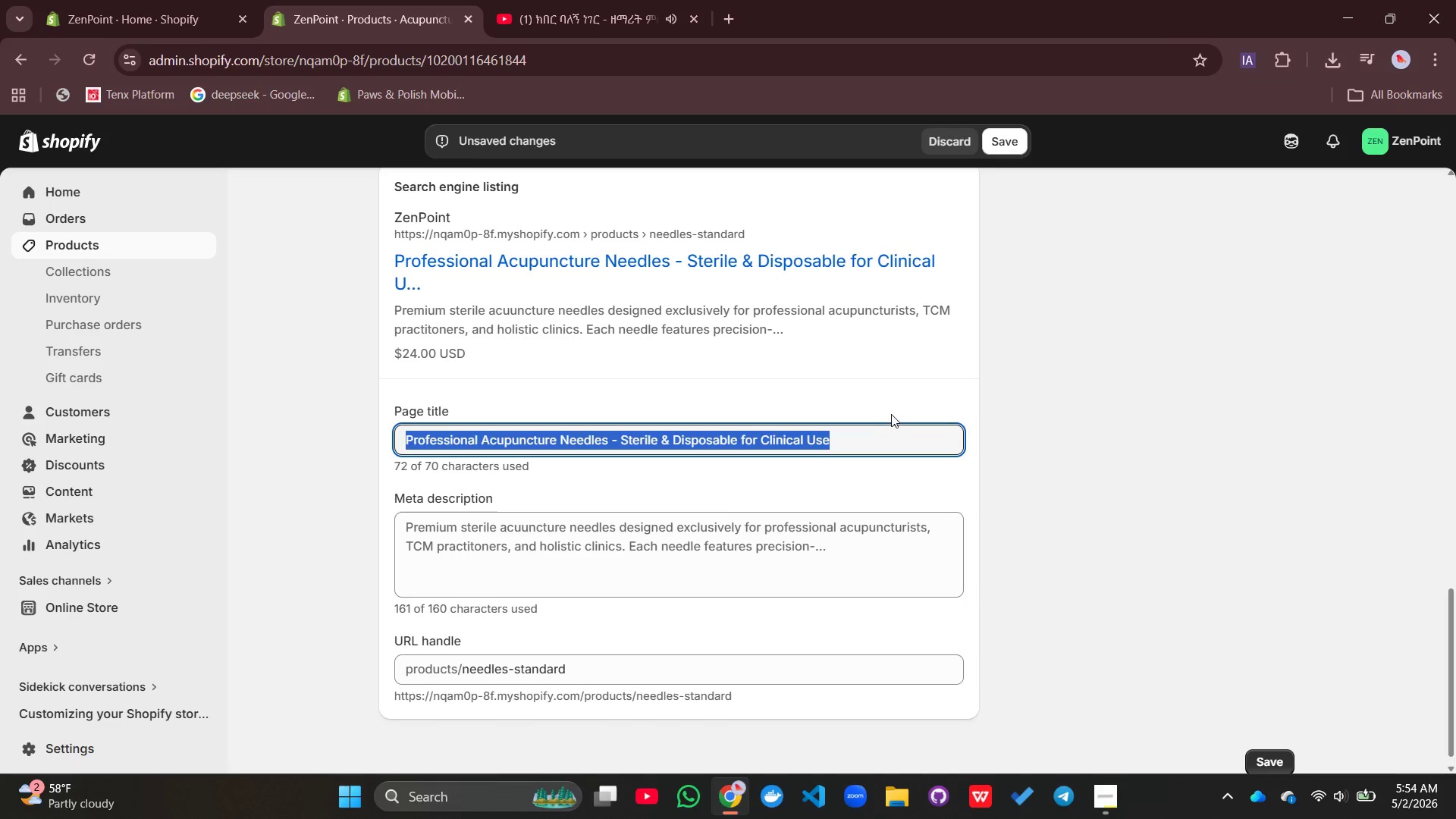 
left_click([843, 433])
 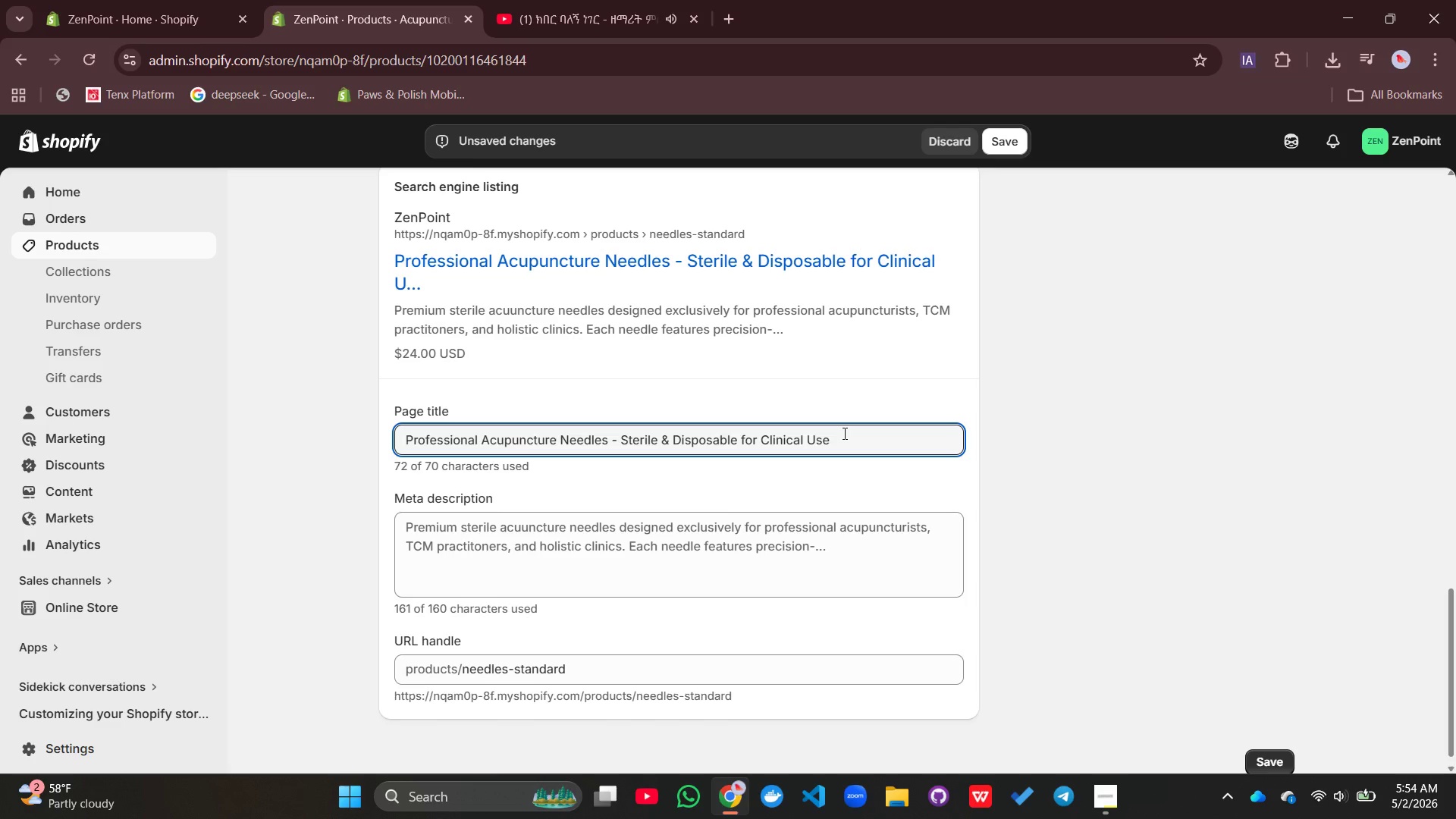 
key(Backspace)
key(Backspace)
key(Backspace)
key(Backspace)
key(Backspace)
key(Backspace)
key(Backspace)
type(cs )
 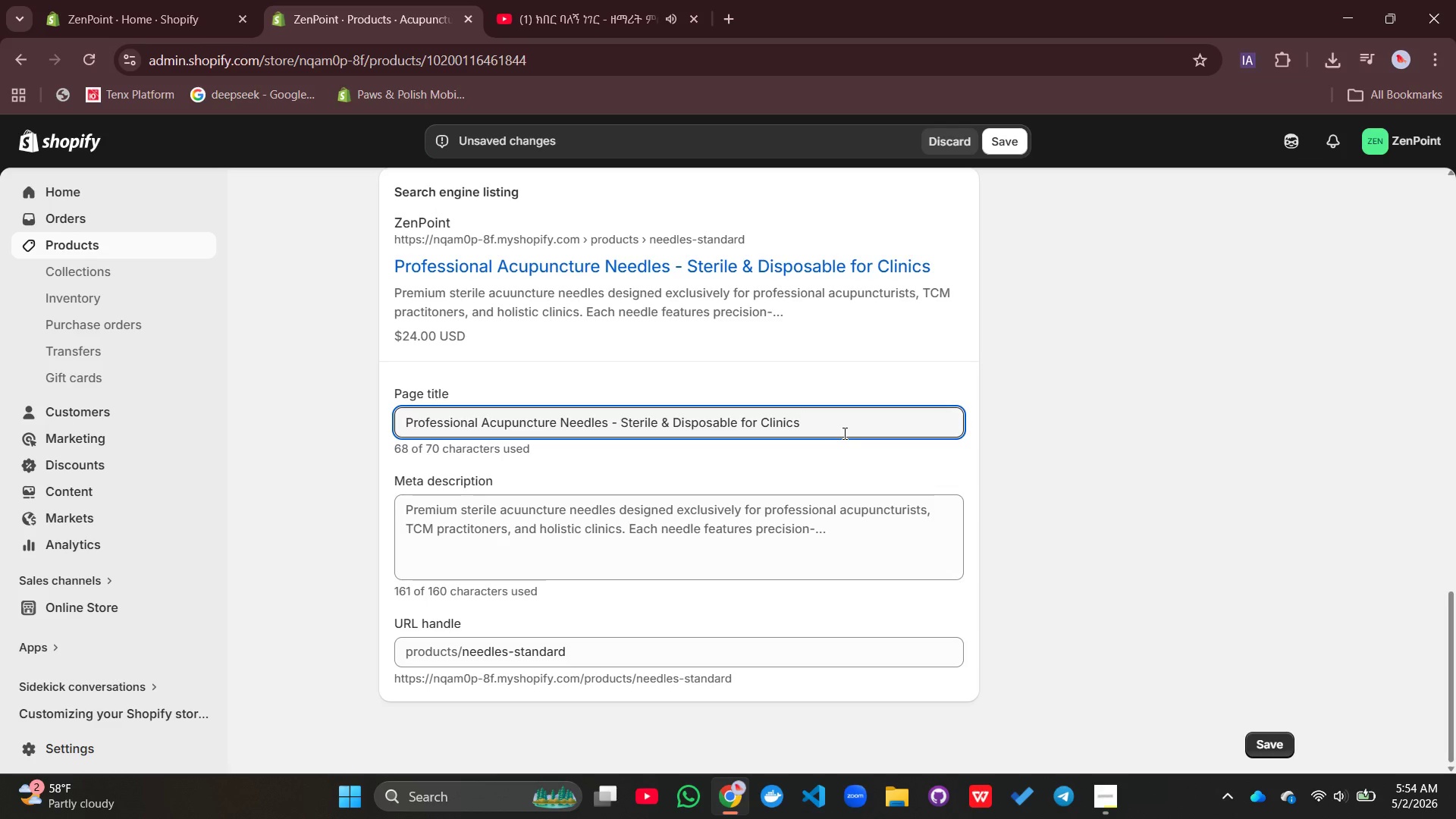 
type(| ZenPoint)
 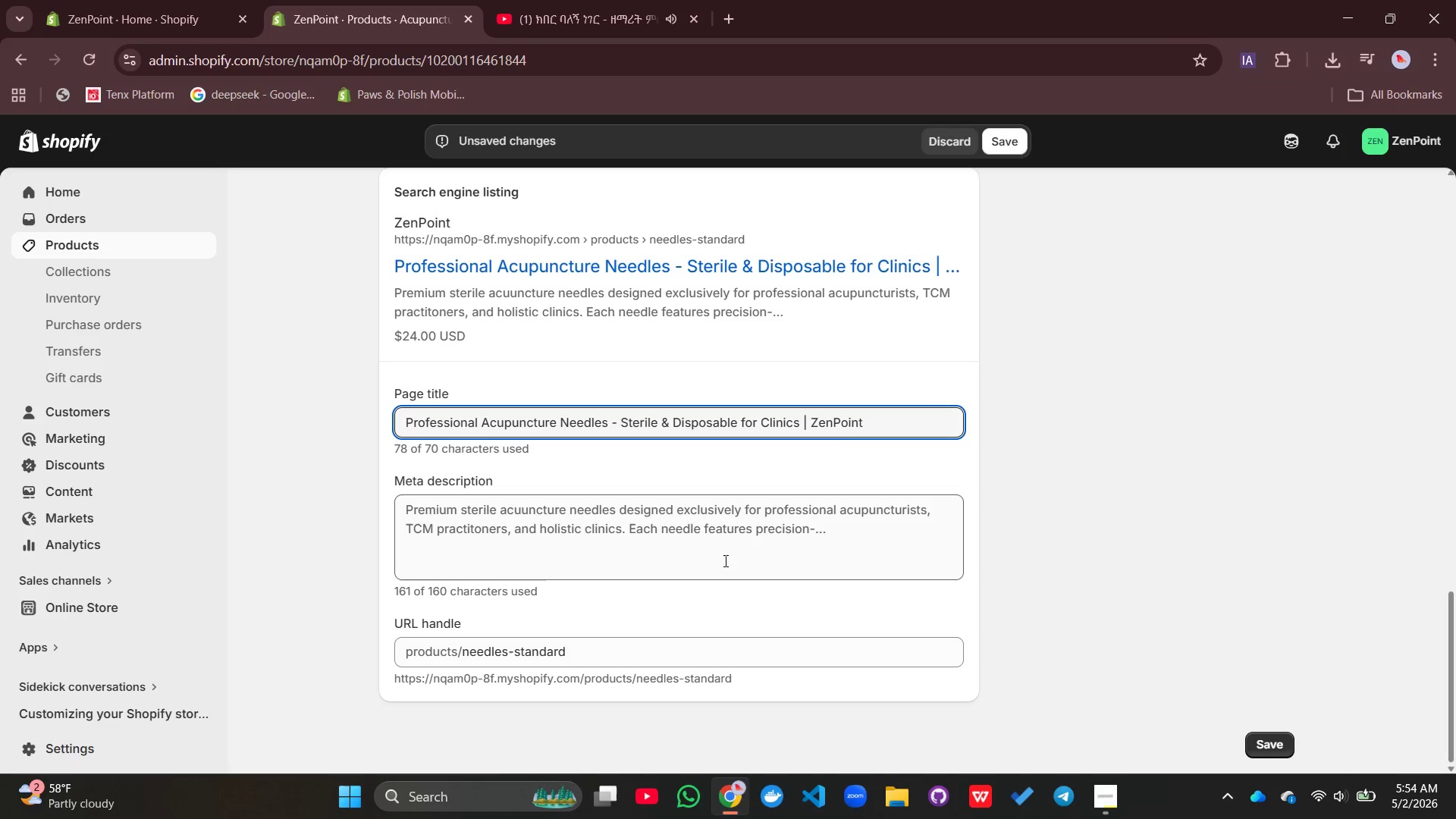 
left_click([700, 549])
 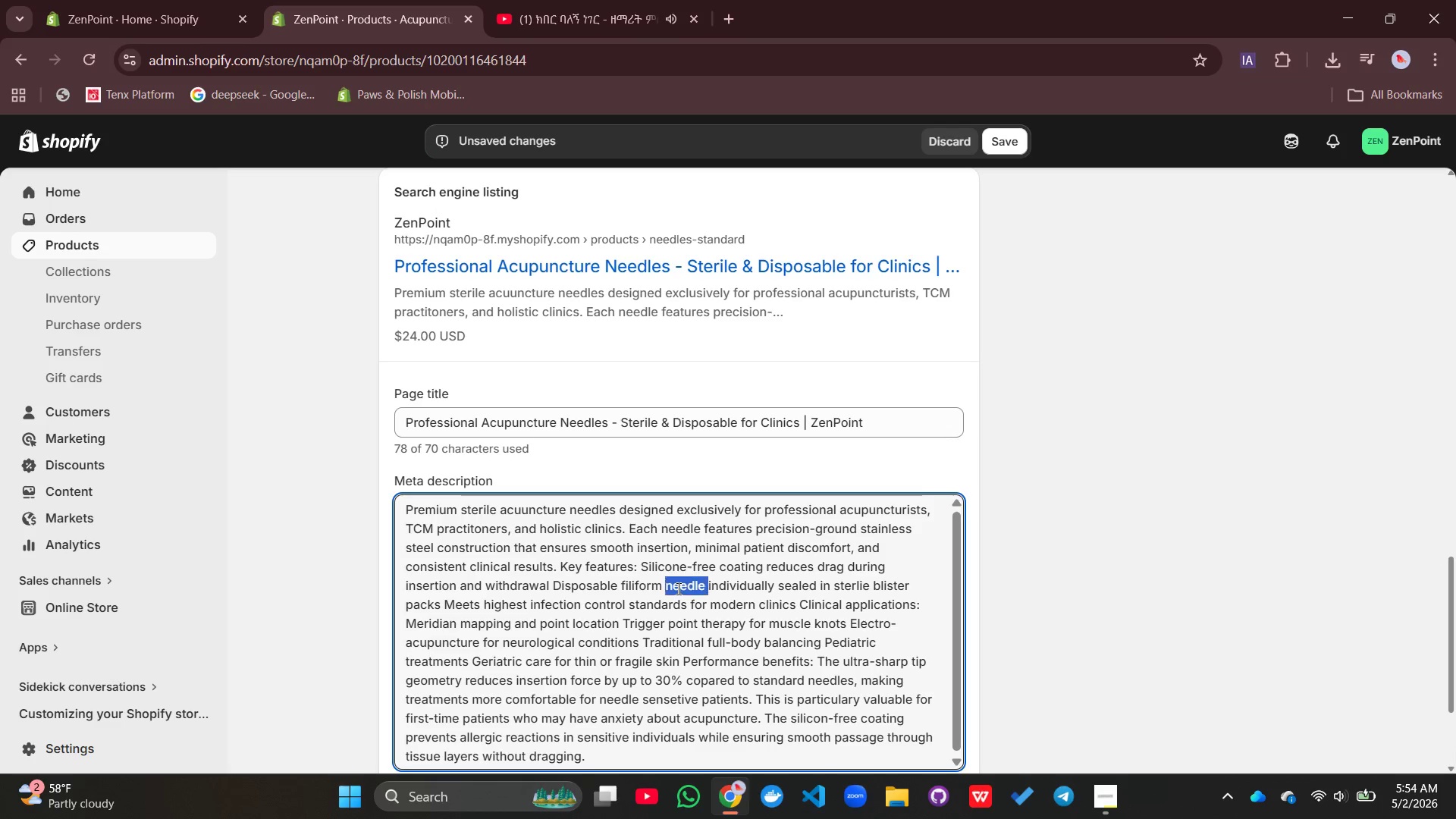 
double_click([677, 588])
 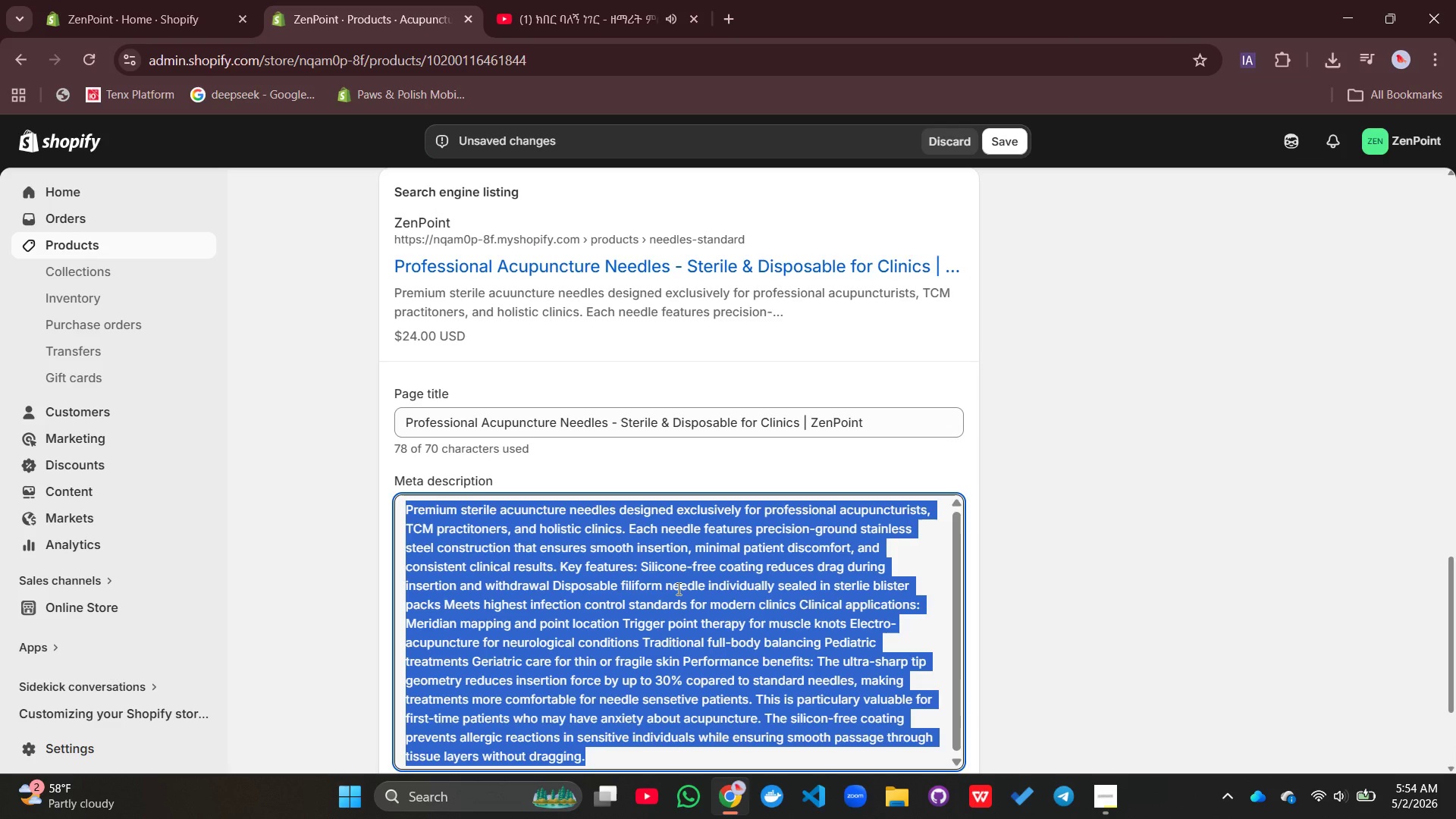 
triple_click([677, 588])
 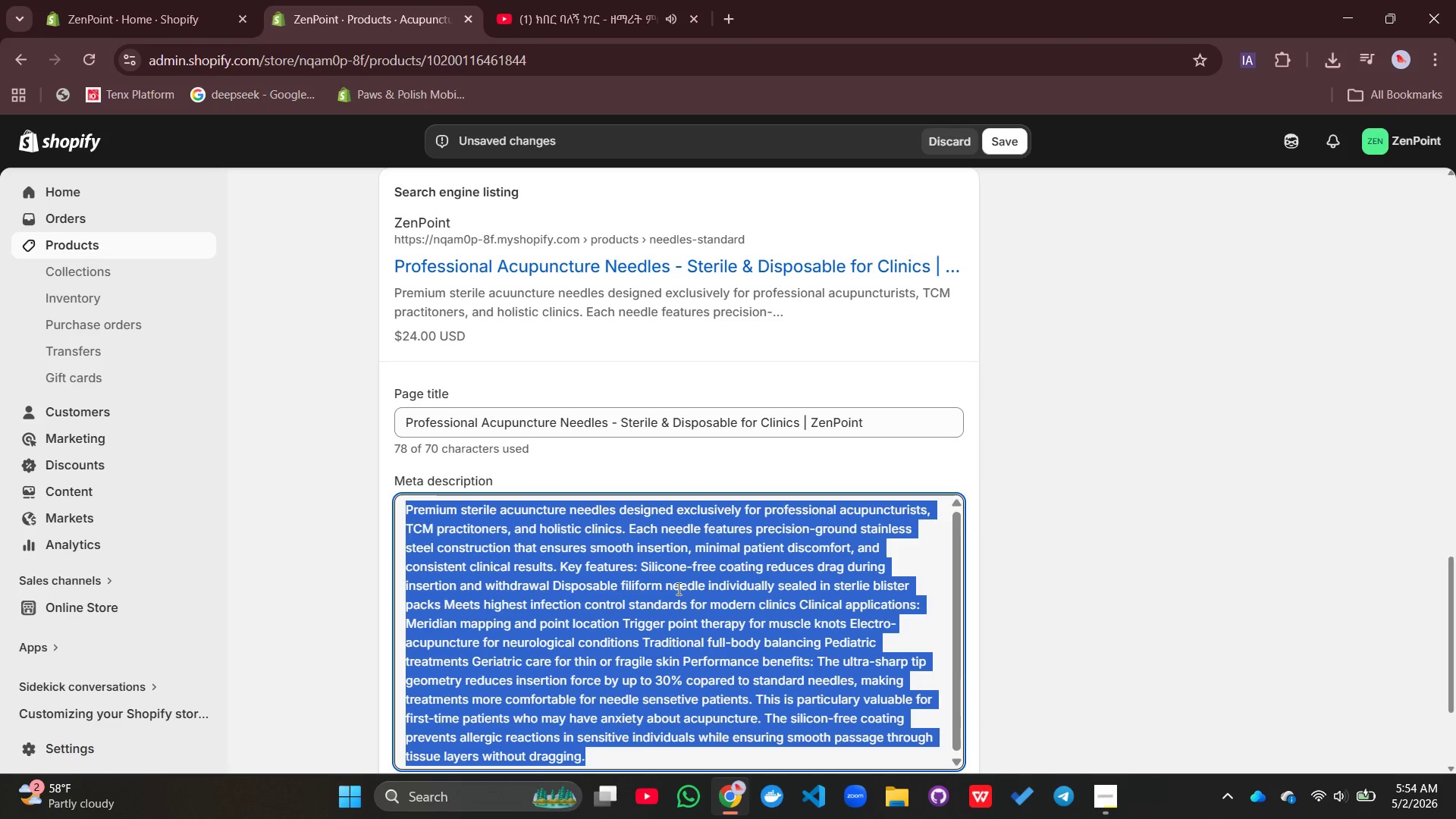 
triple_click([677, 588])
 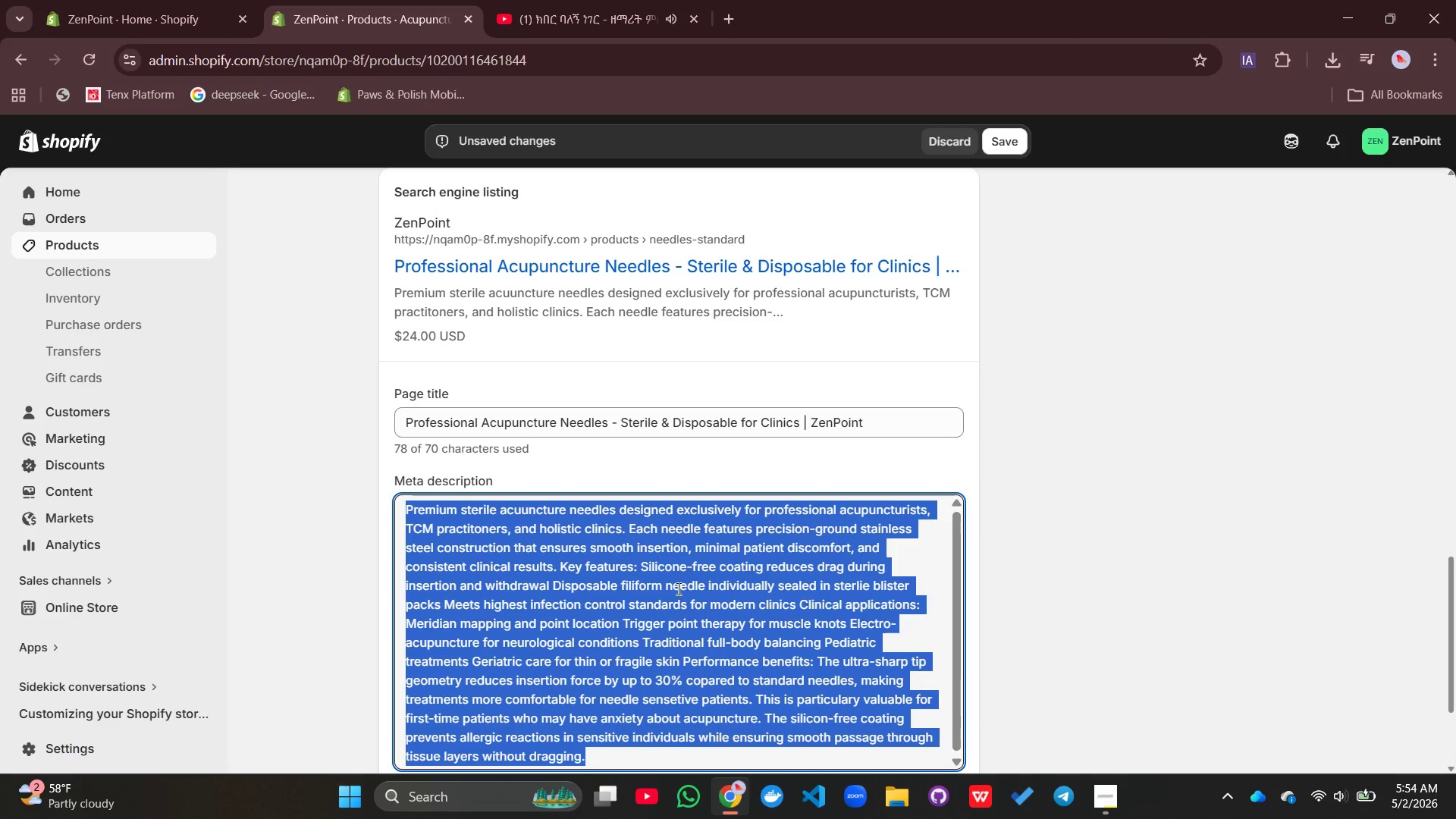 
triple_click([677, 588])
 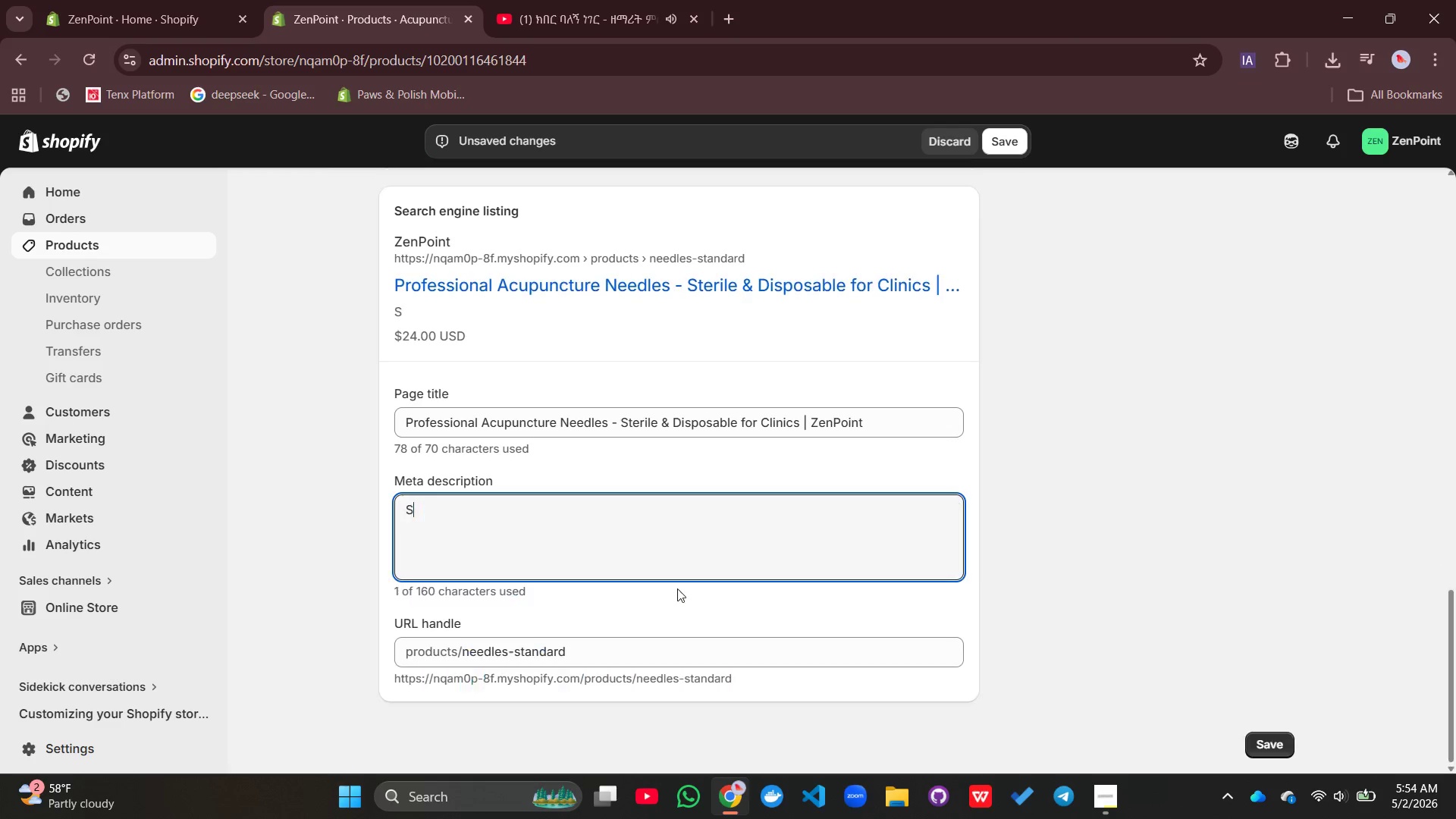 
type(Shop sterile, disposable acupuncture needles for meridian mapping and trigger points. Presicion )
key(Backspace)
key(Backspace)
key(Backspace)
type(cision stainle)
 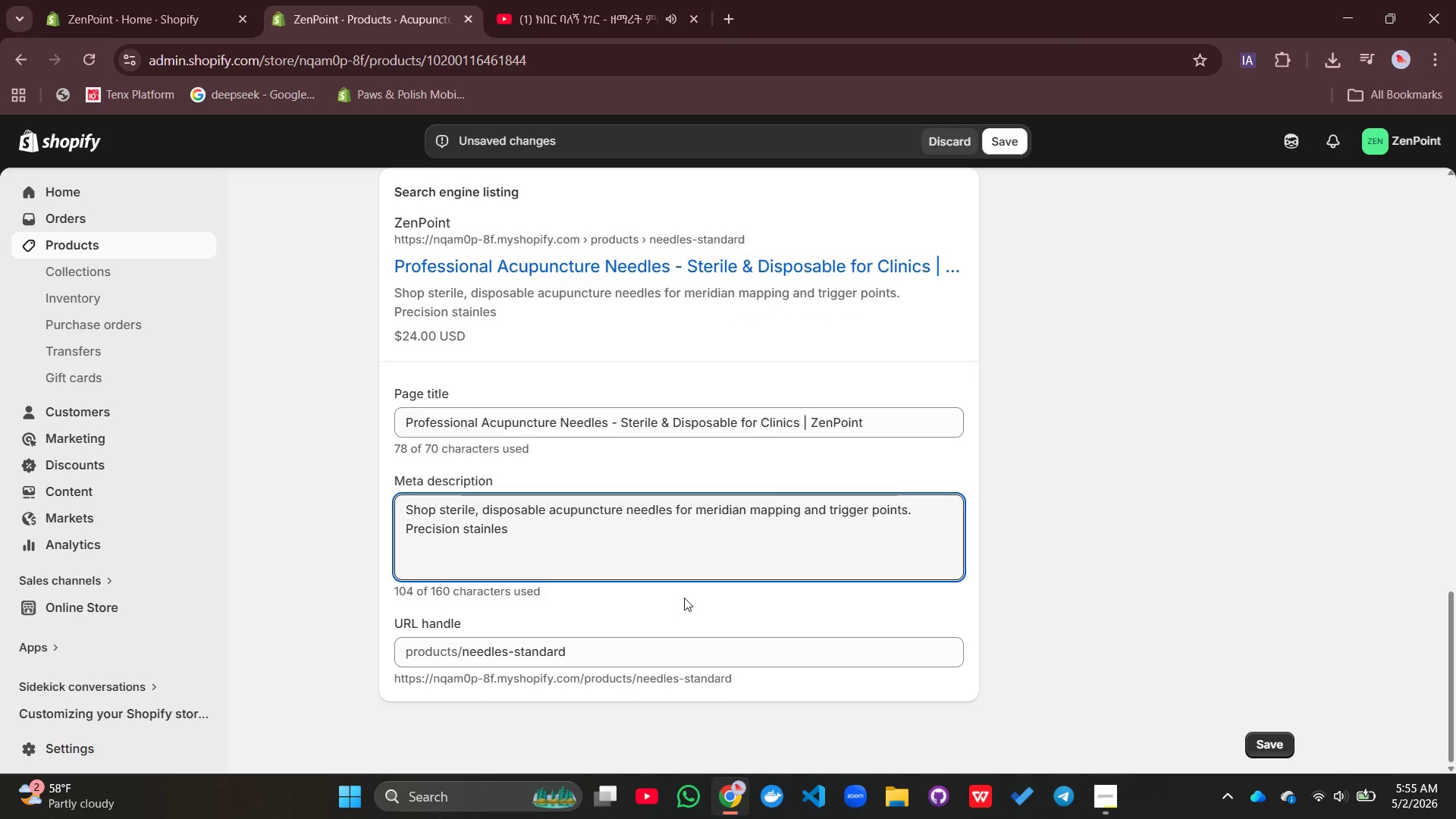 
 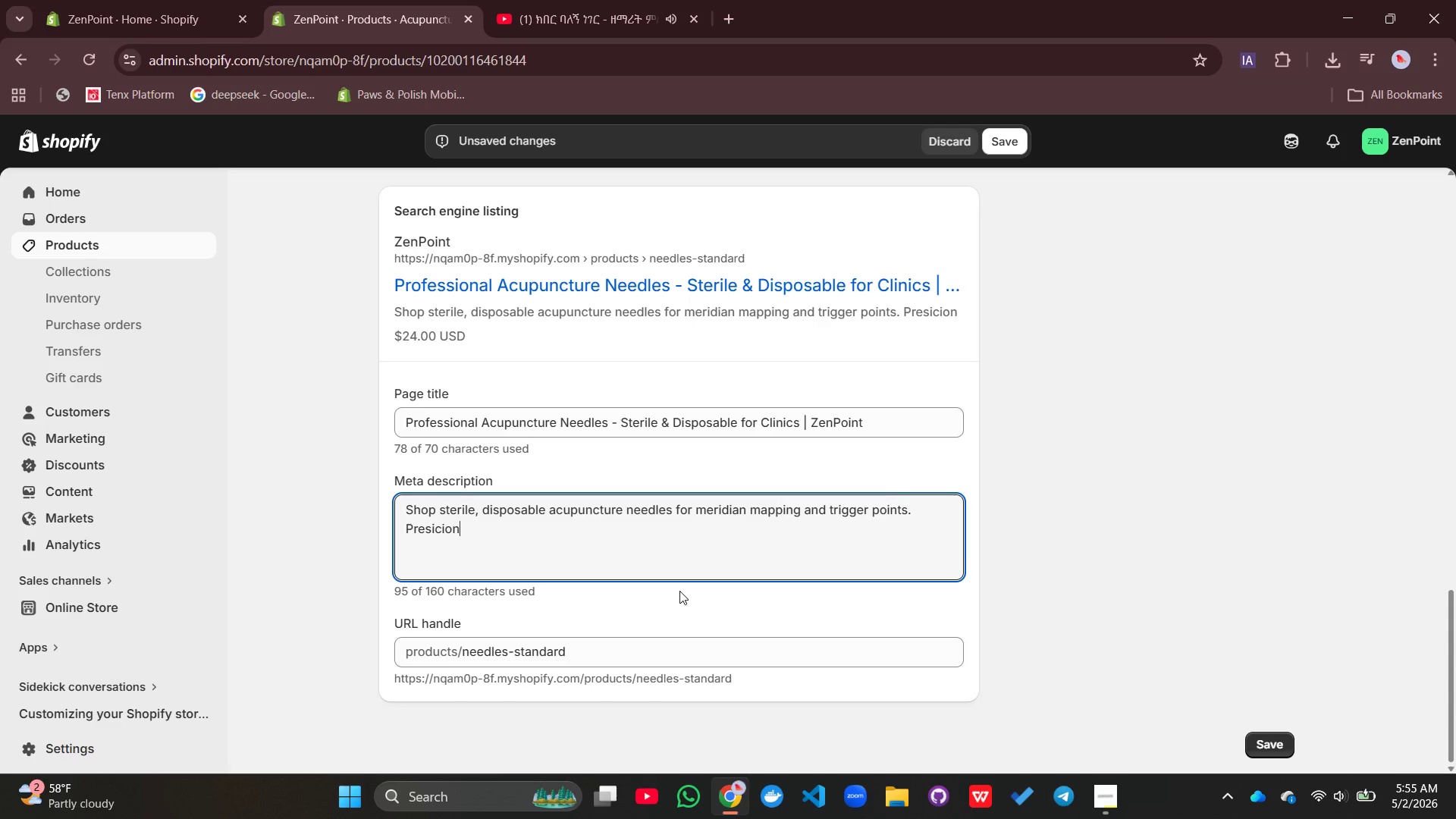 
hold_key(key=S, duration=0.33)
 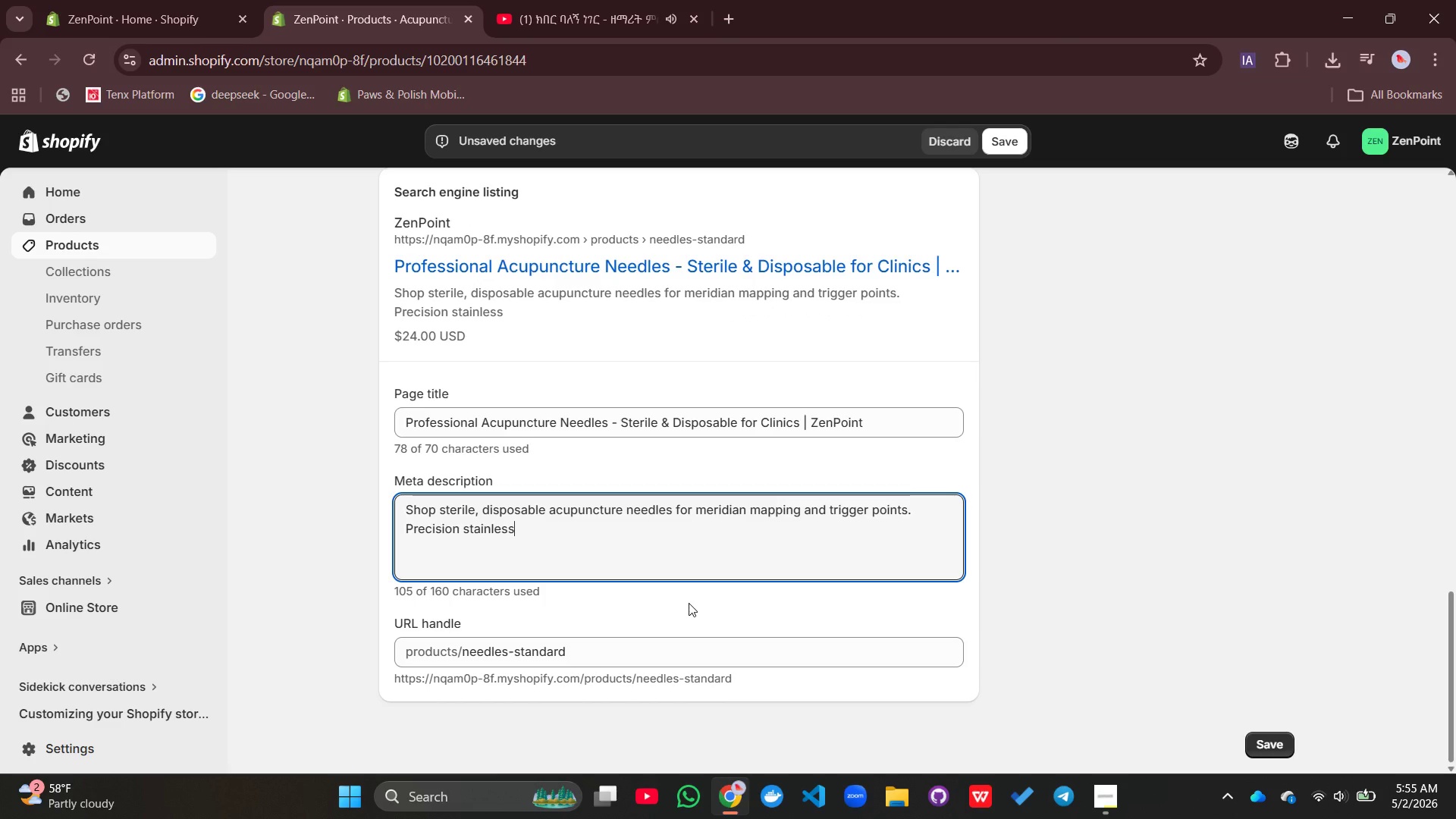 
type(s steel,)
key(Backspace)
type(. Trusted by acupuncturists.)
 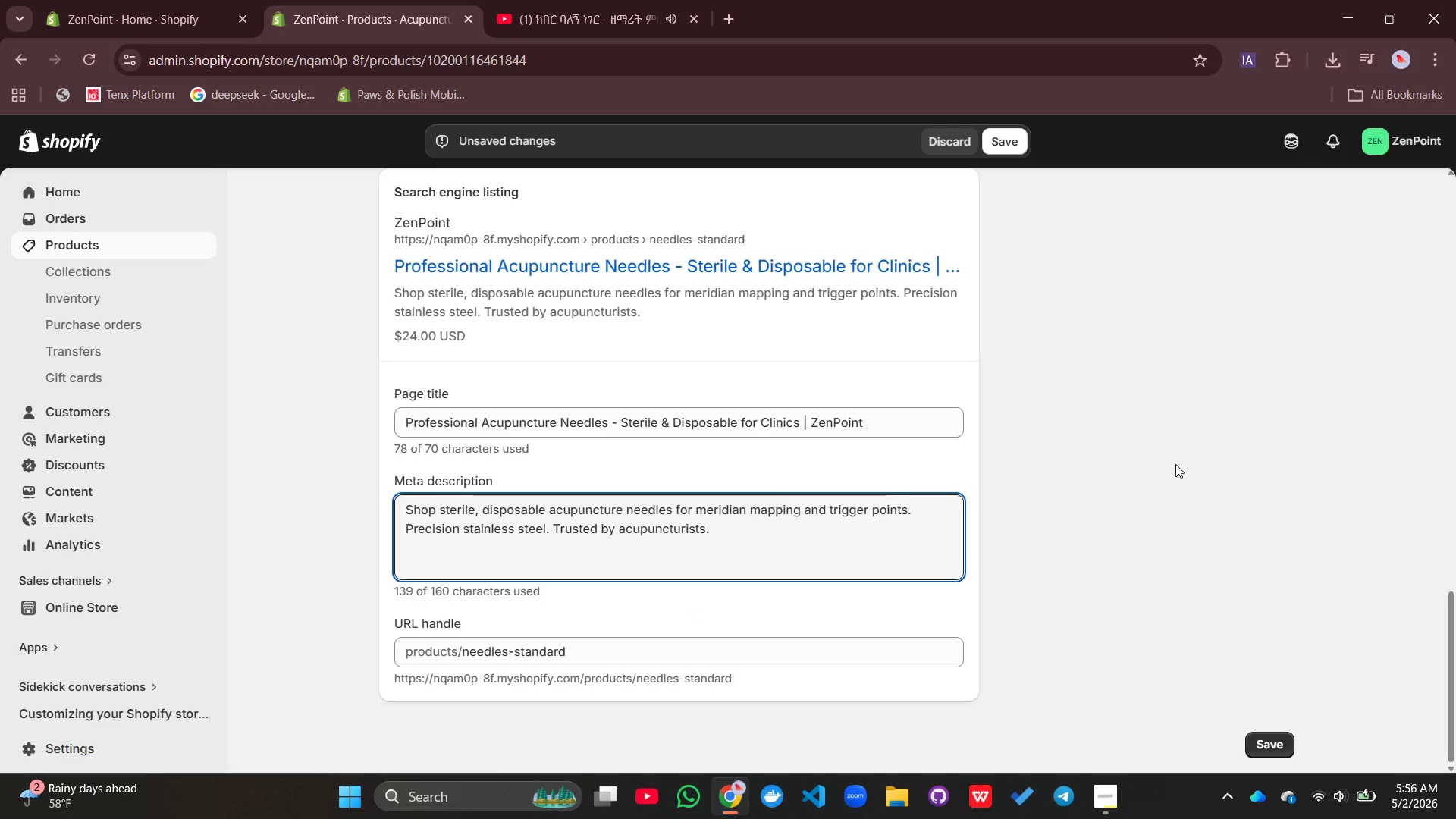 
 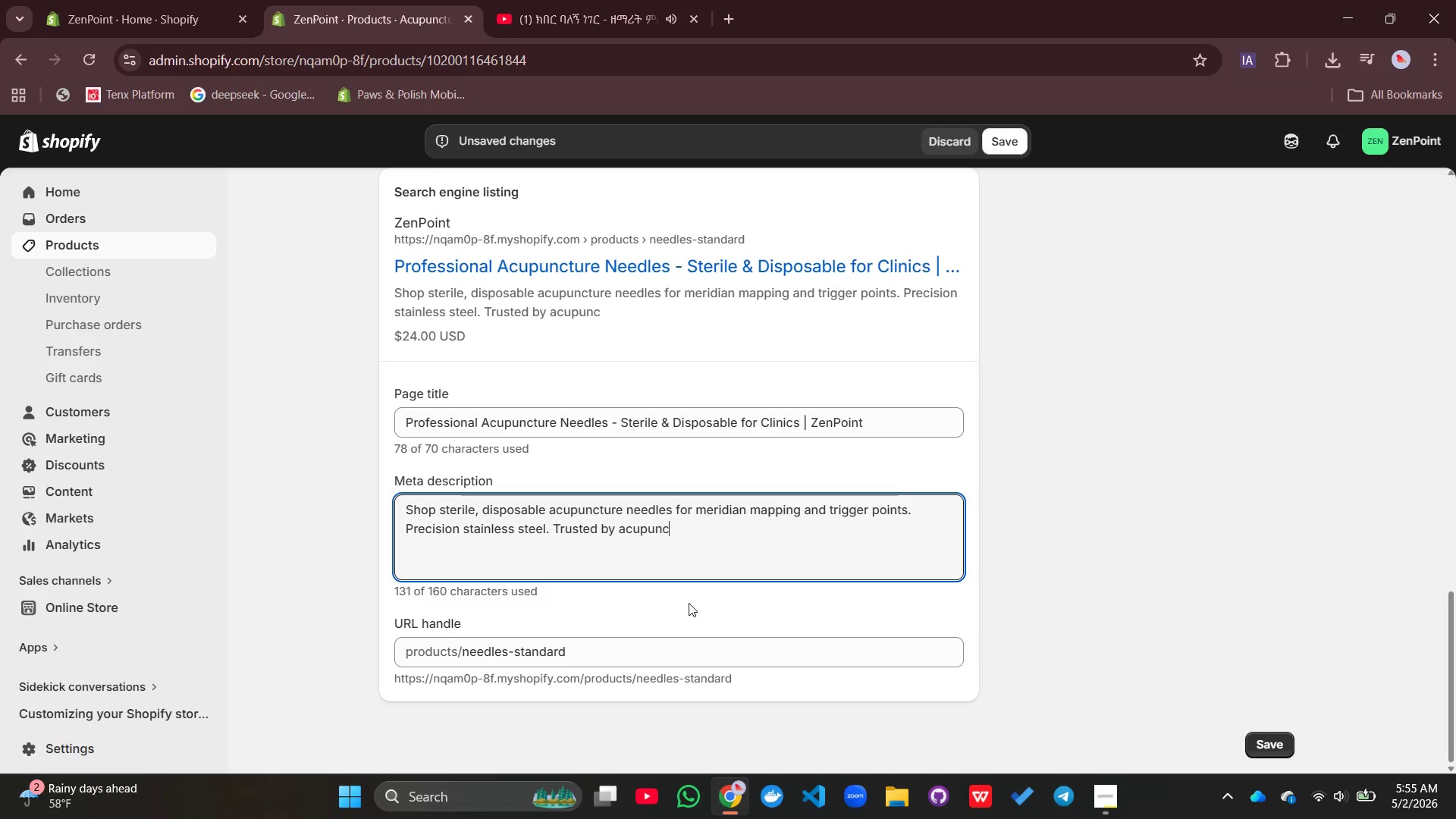 
mouse_move([1150, 476])
 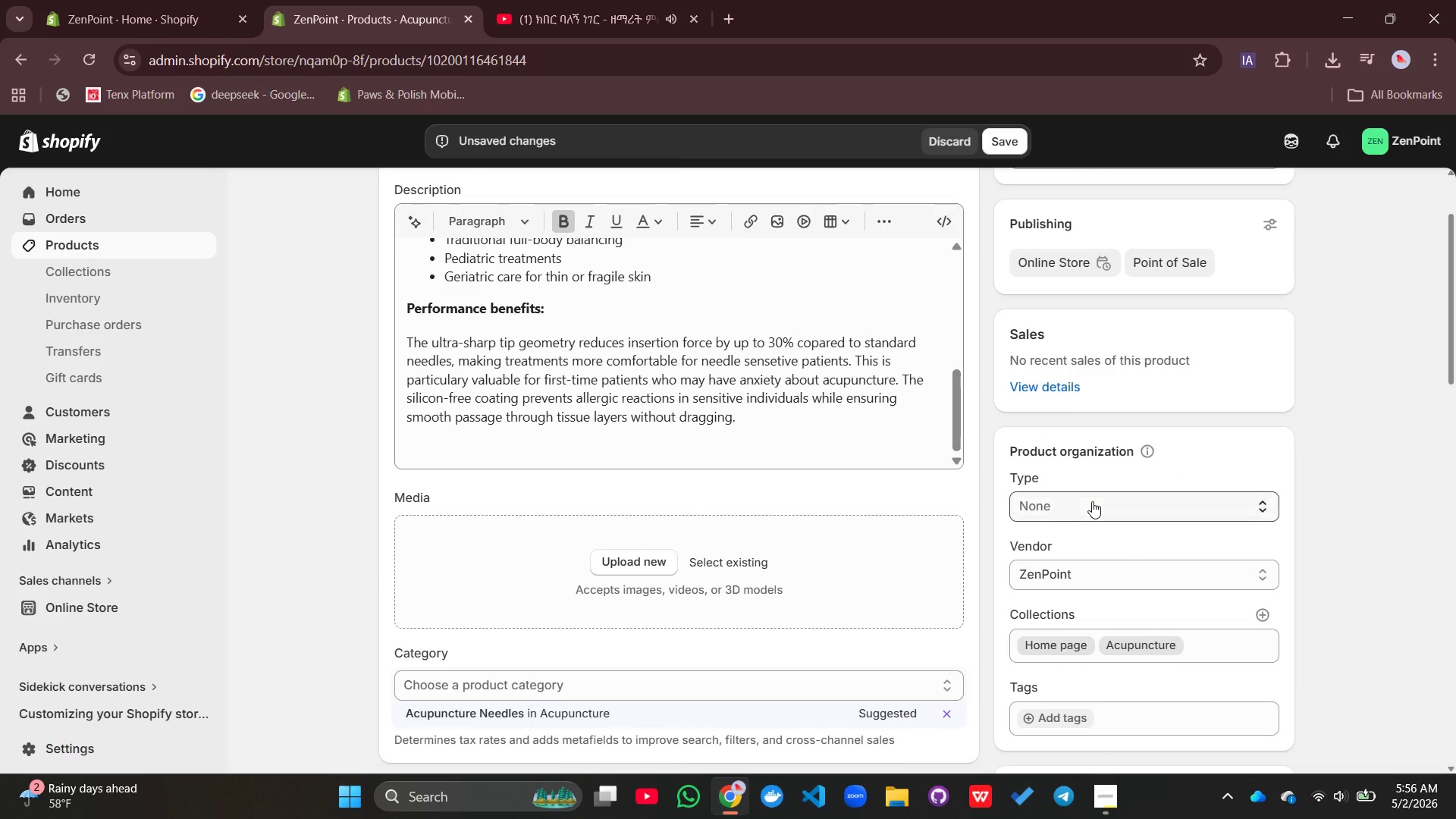 
left_click([1092, 501])
 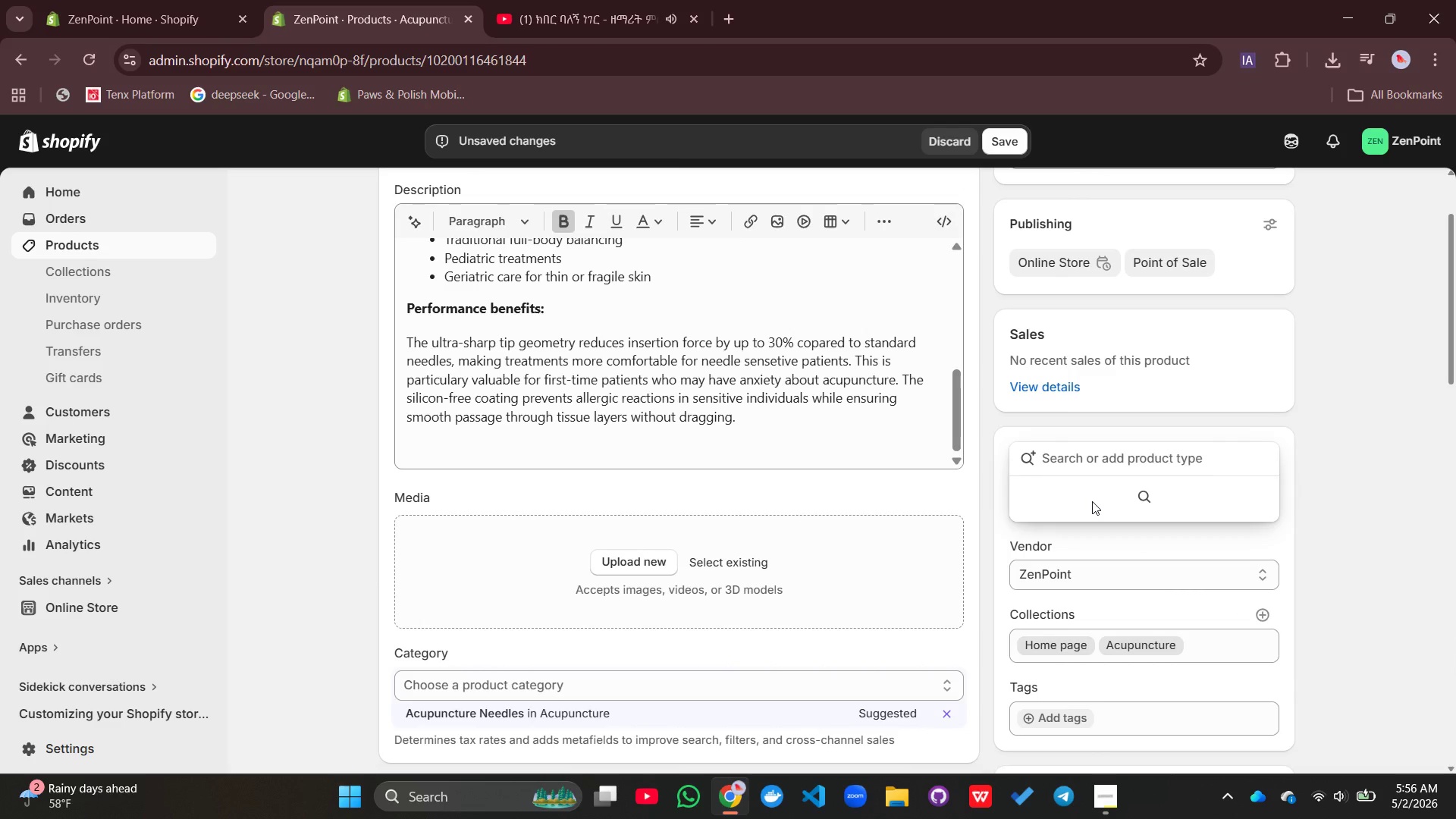 
type(Acupuncture)
 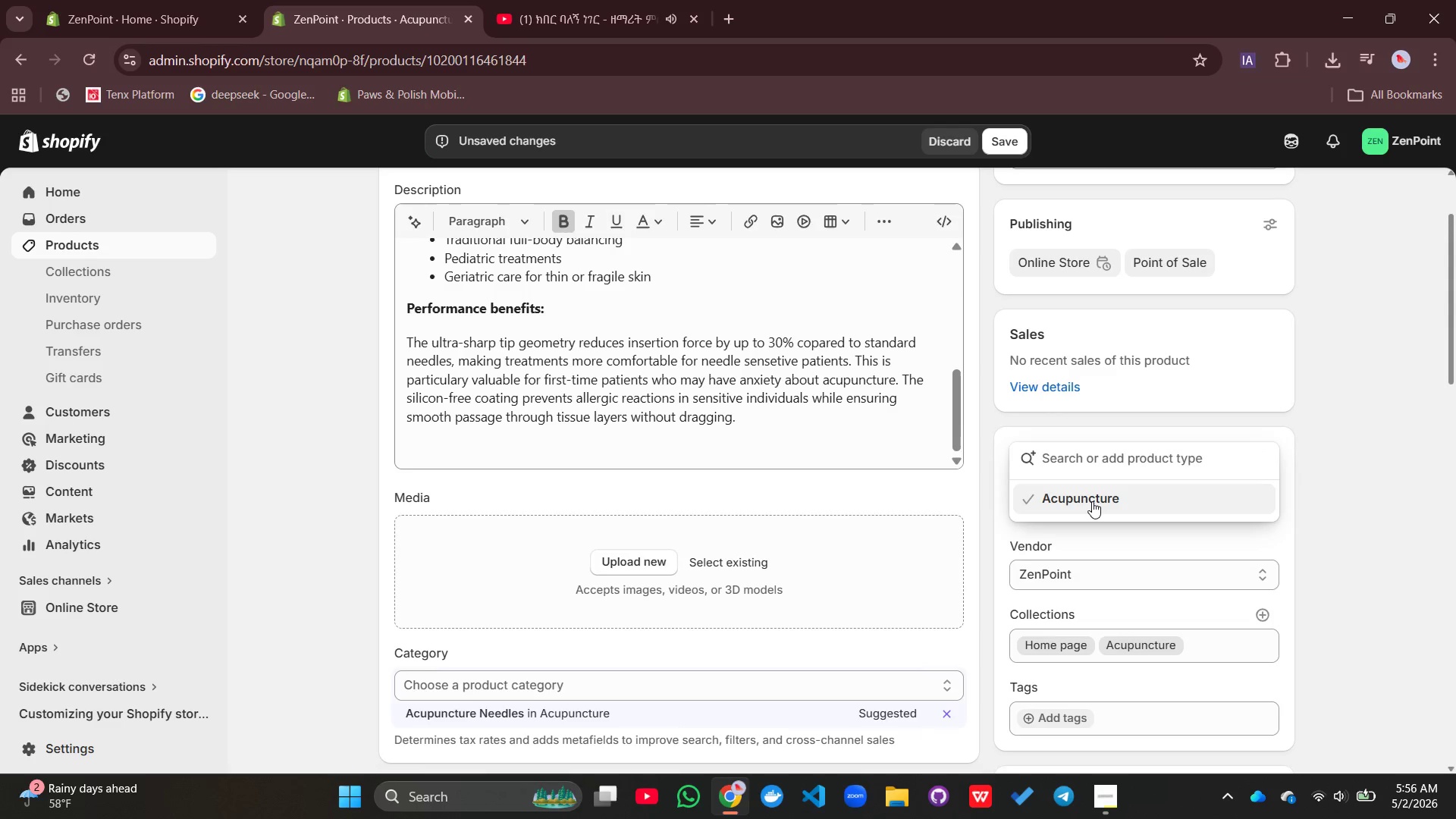 
key(Enter)
 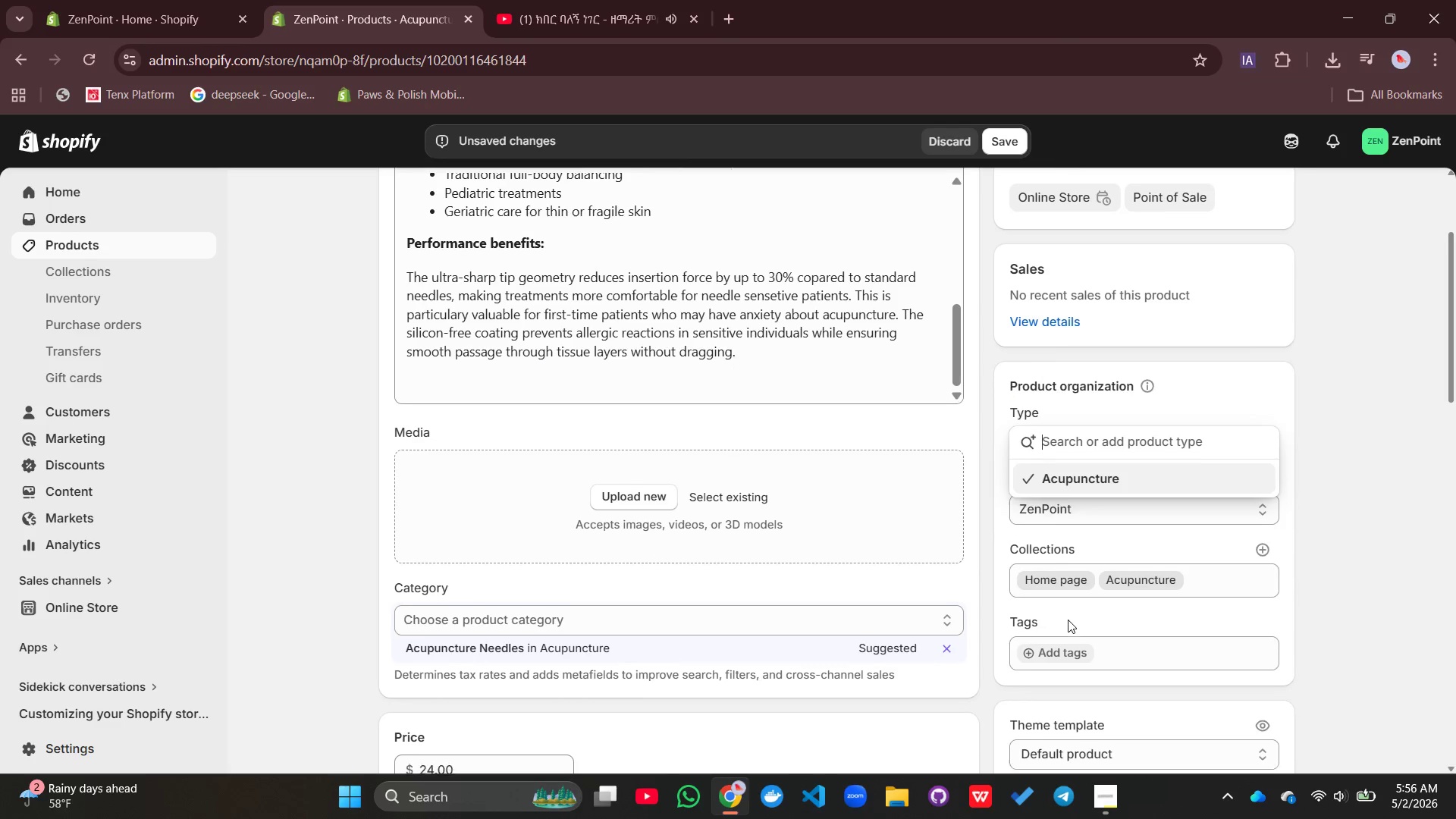 
left_click([1068, 658])
 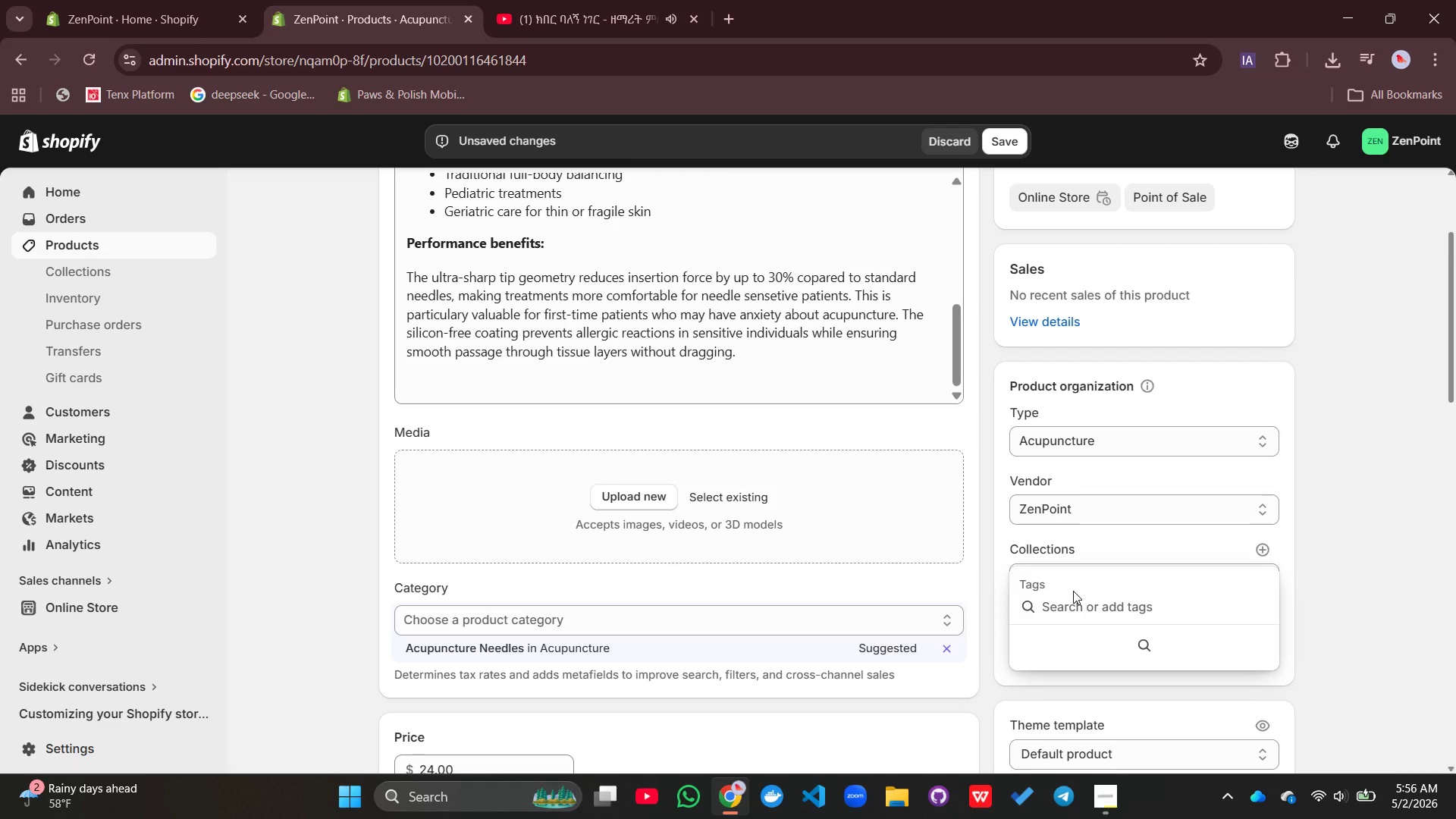 
type(acupuncture nedd)
key(Backspace)
key(Backspace)
type(edles, sterlie, disposable, filiform, merdai)
key(Backspace)
 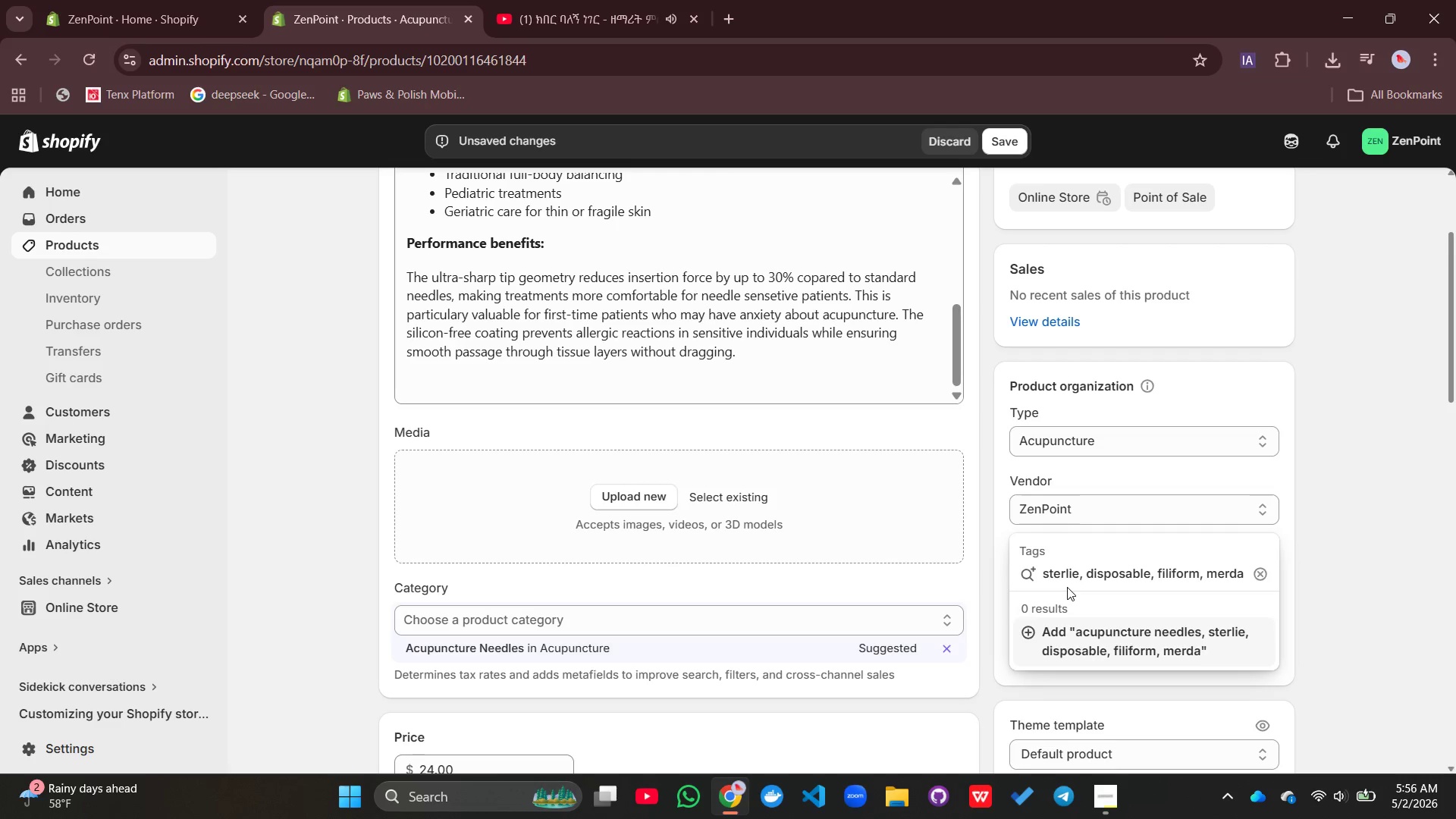 
wait(5.5)
 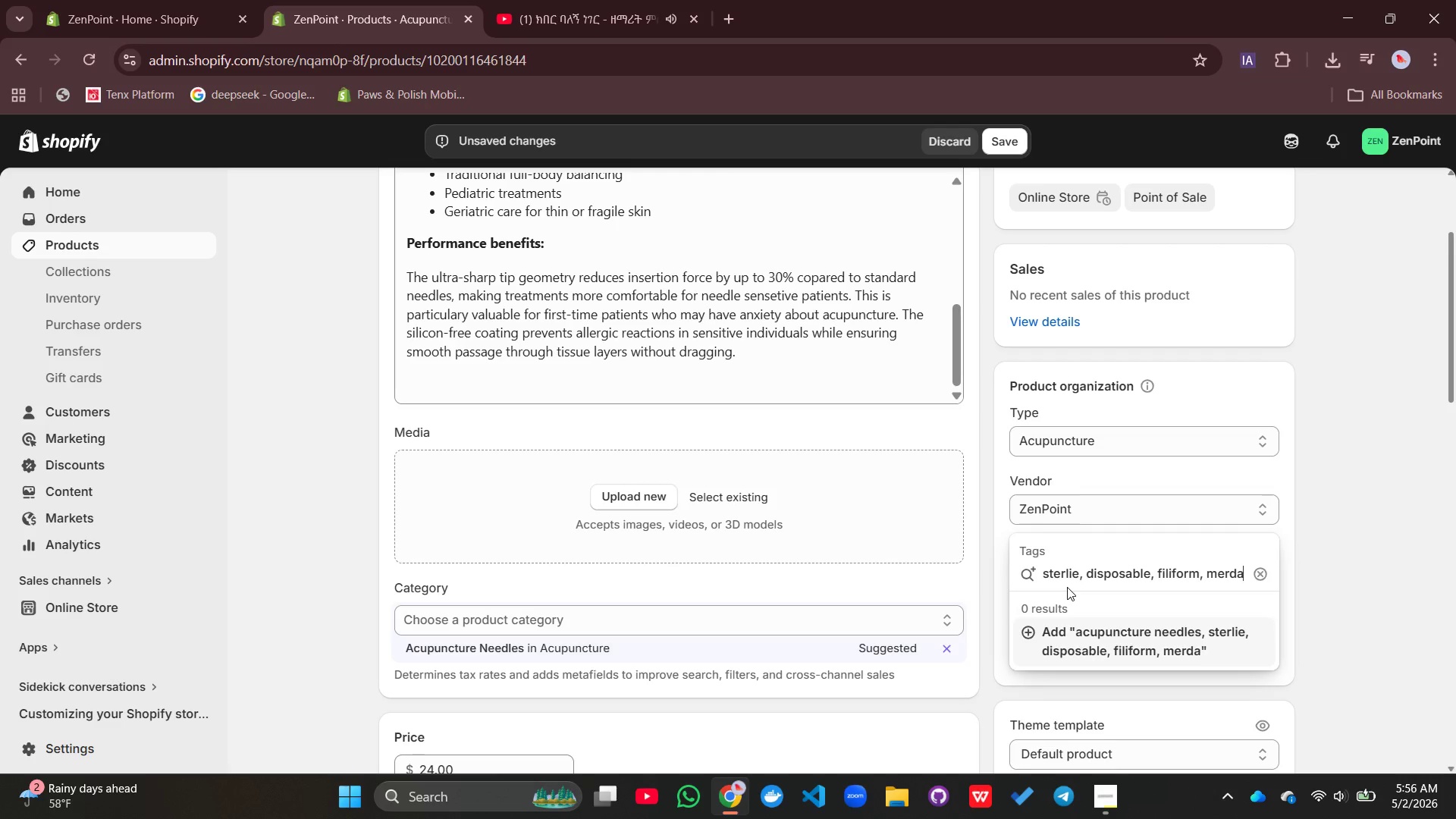 
key(Backspace)
key(Backspace)
type(idian)
 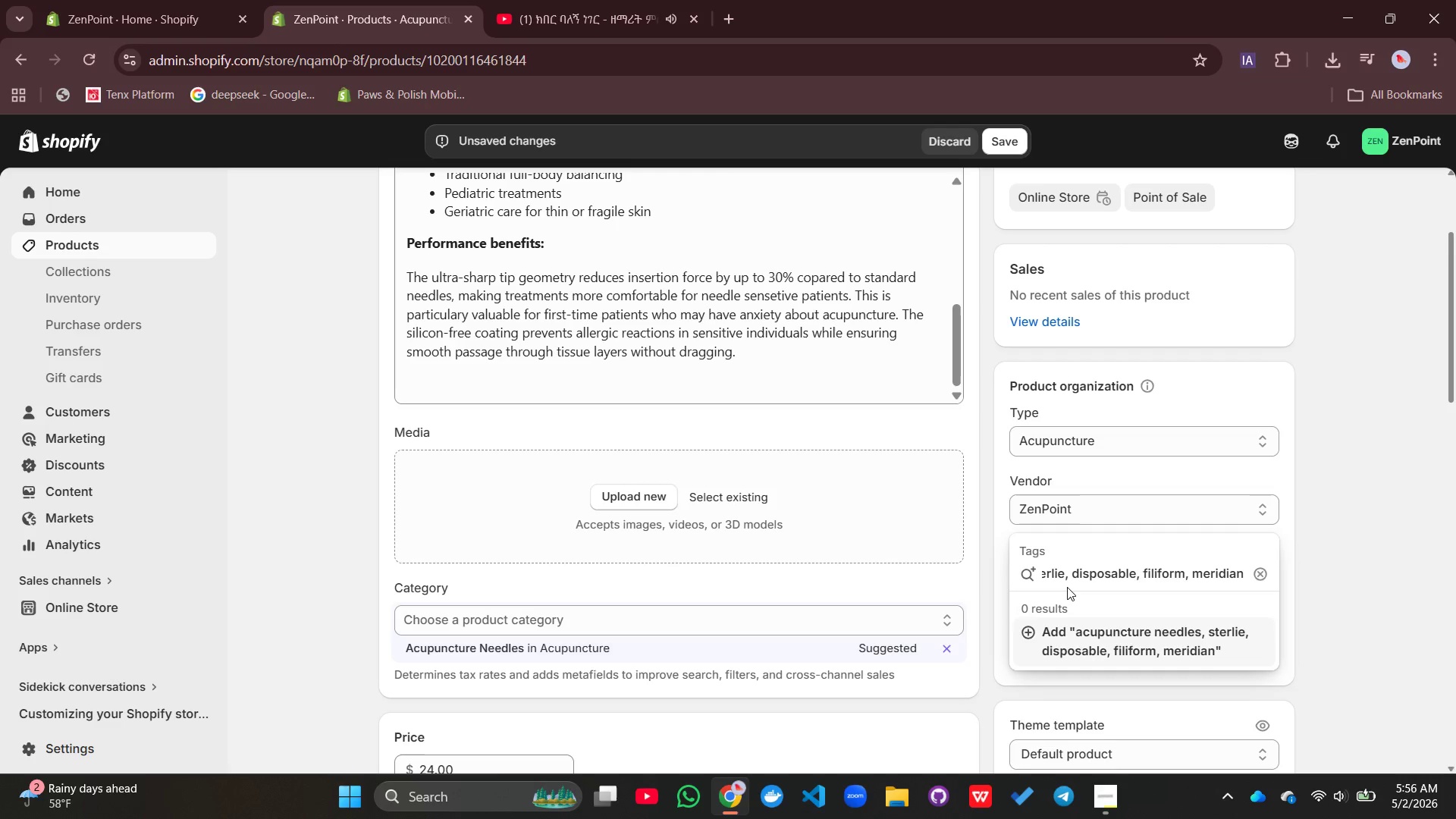 
type( mapping, trigger point, clinic grade)
 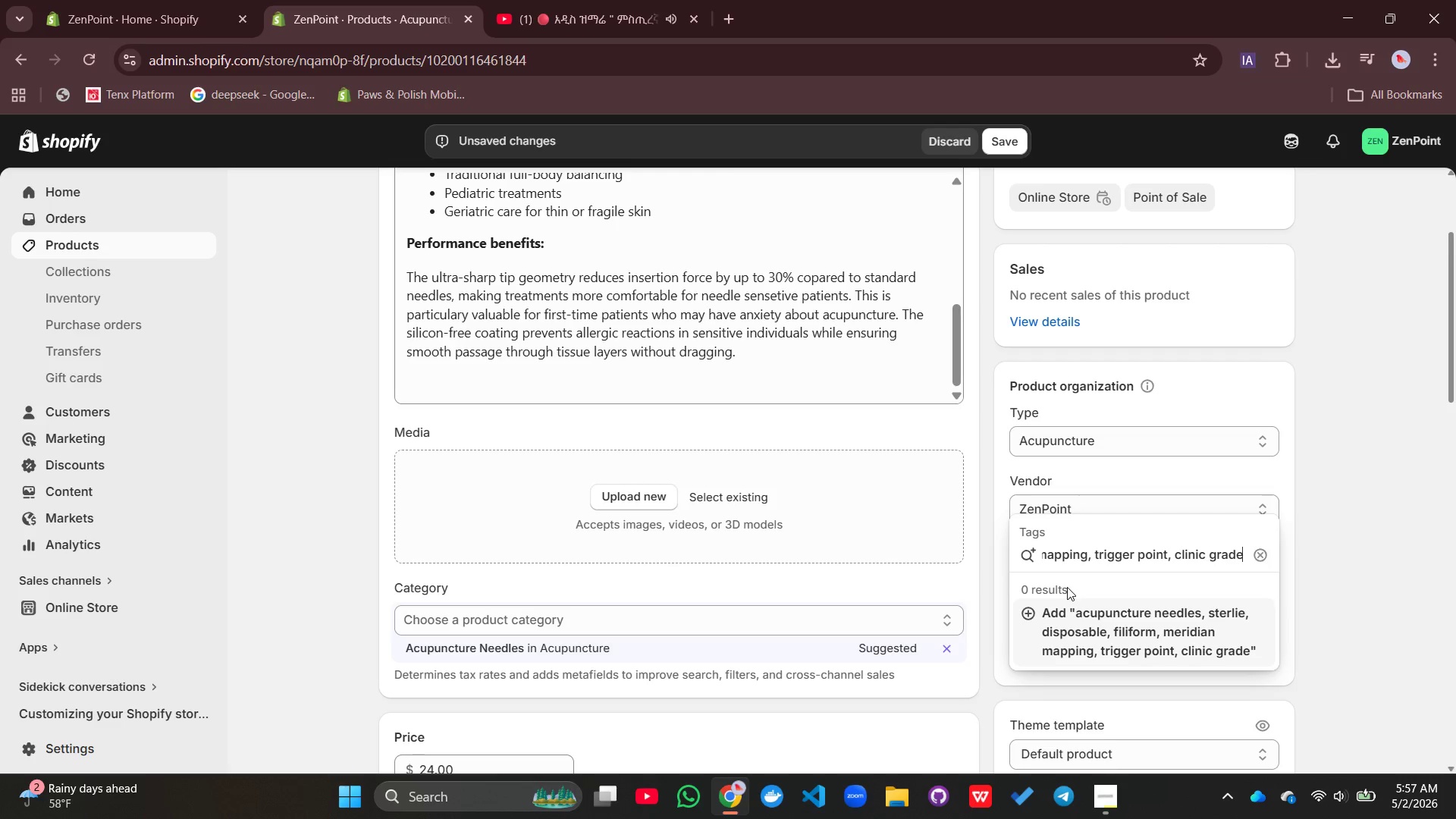 
key(Enter)
 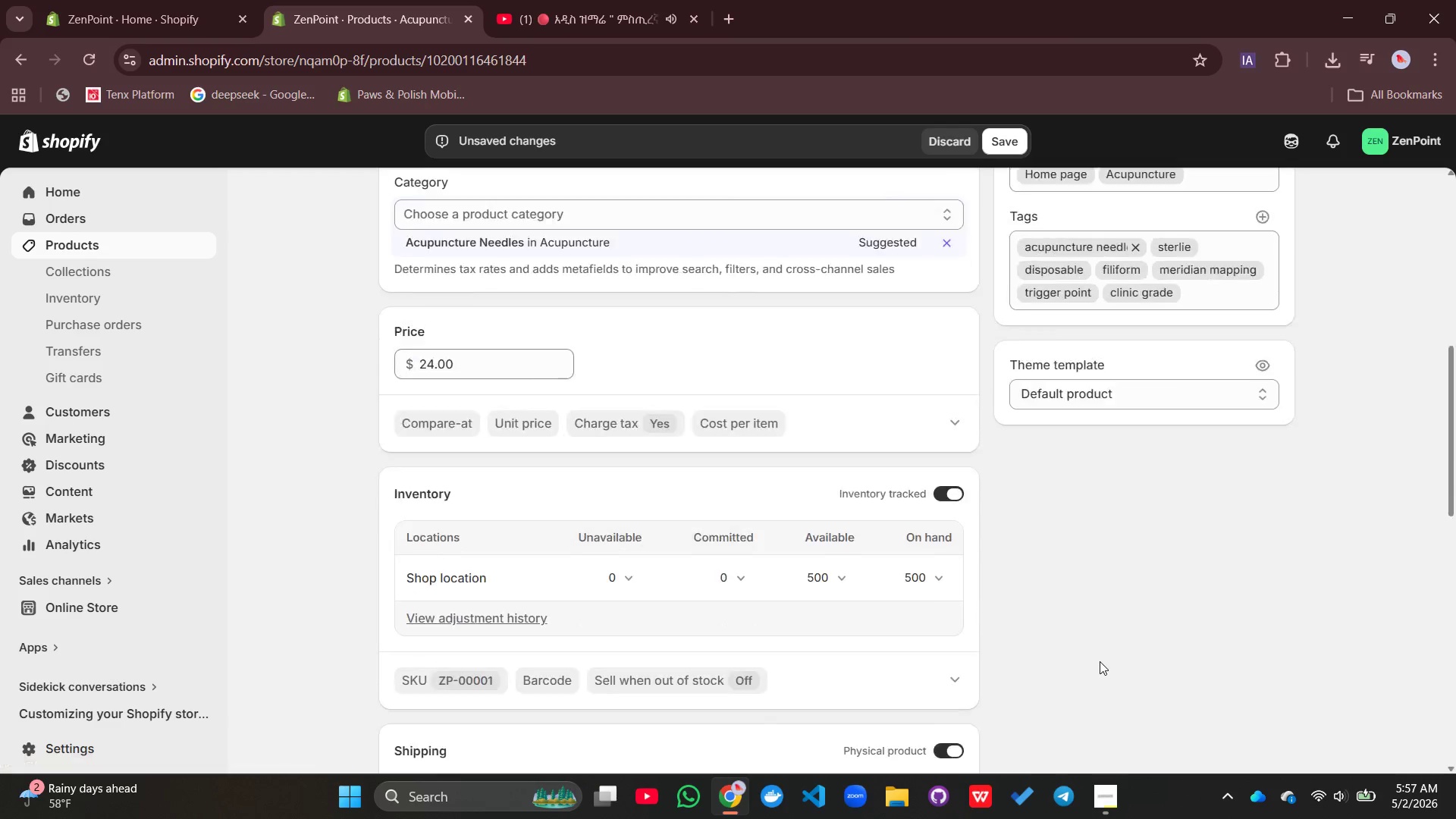 
wait(5.77)
 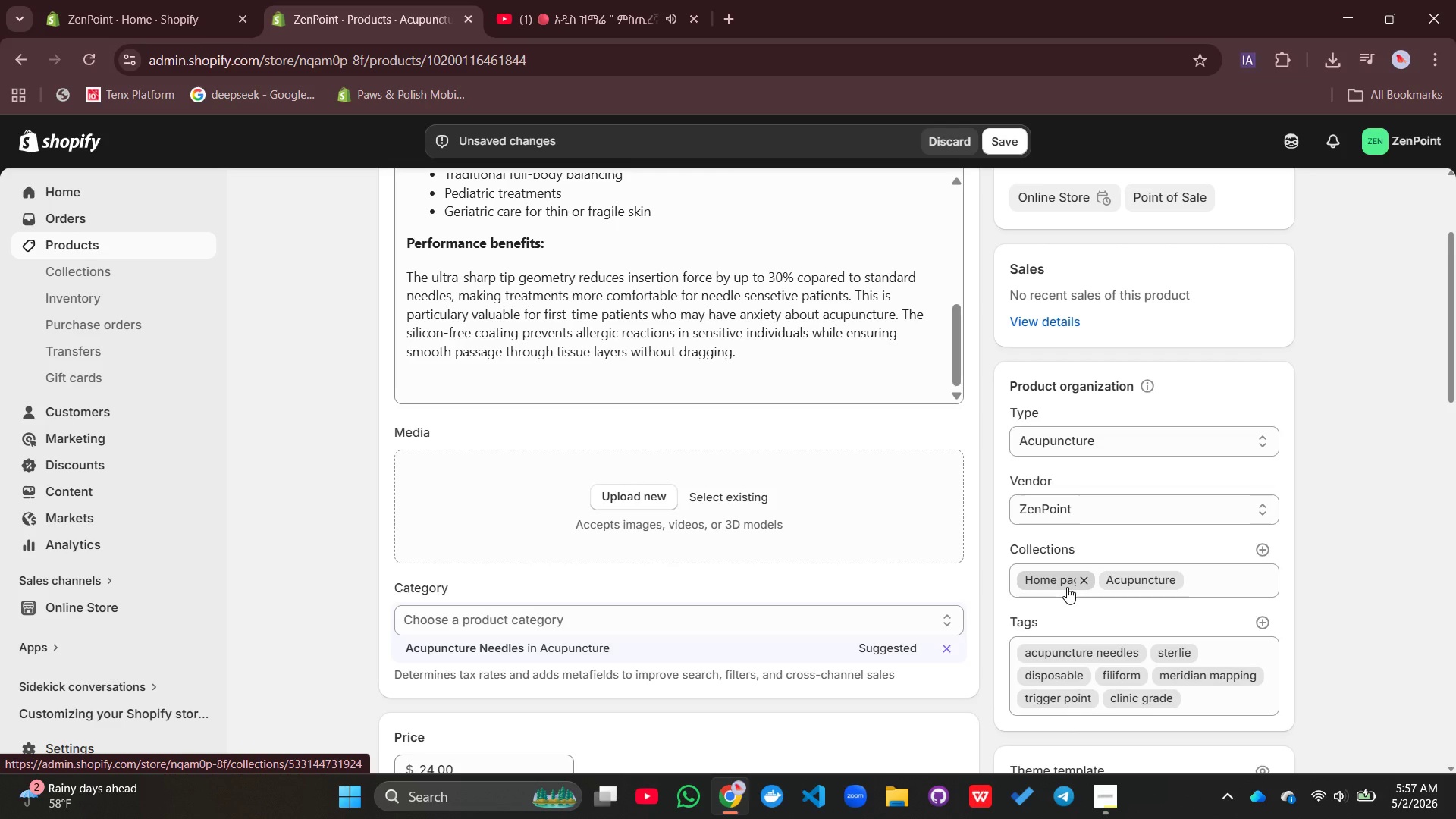 
mouse_move([870, 619])
 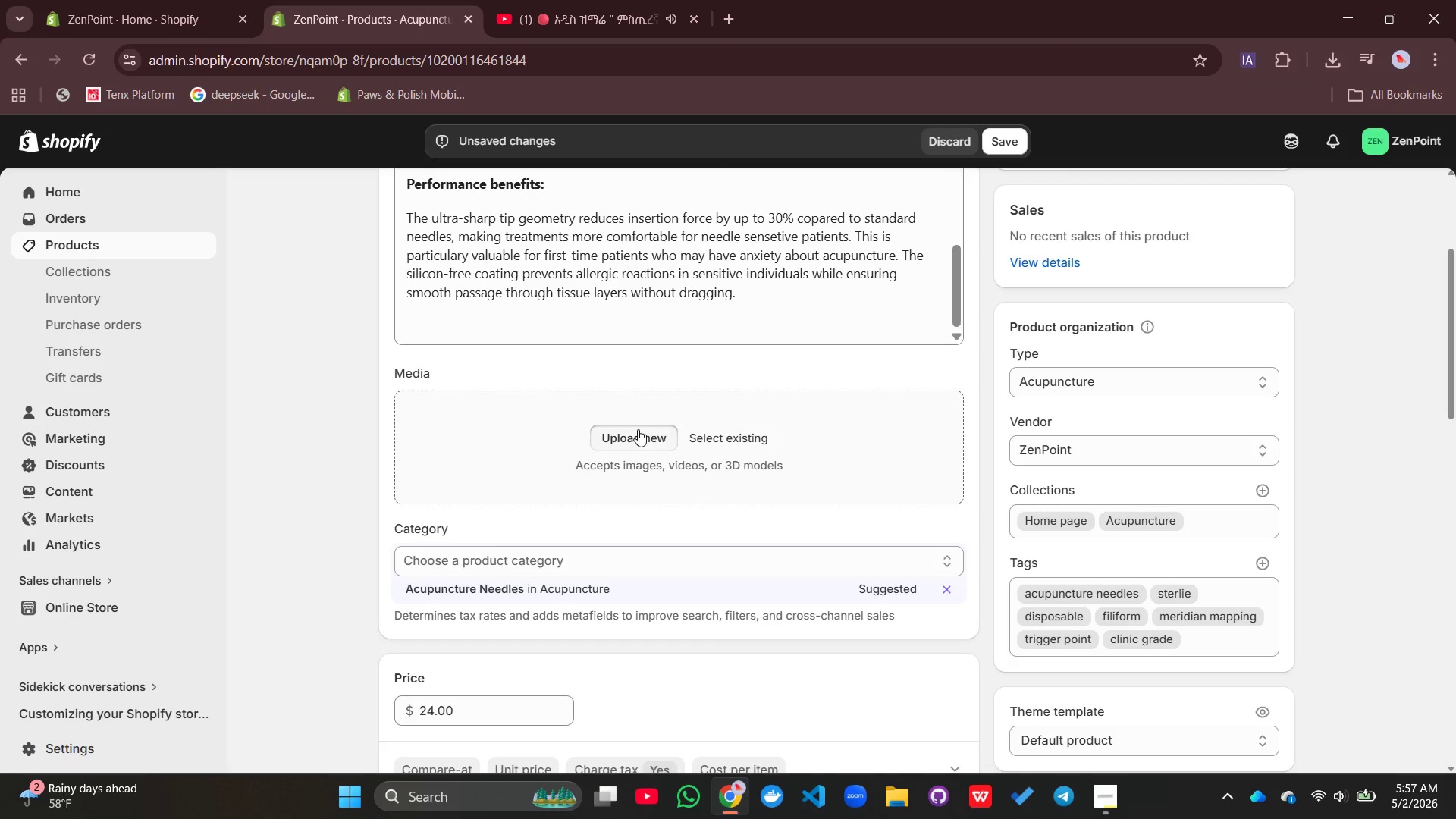 
left_click([638, 429])
 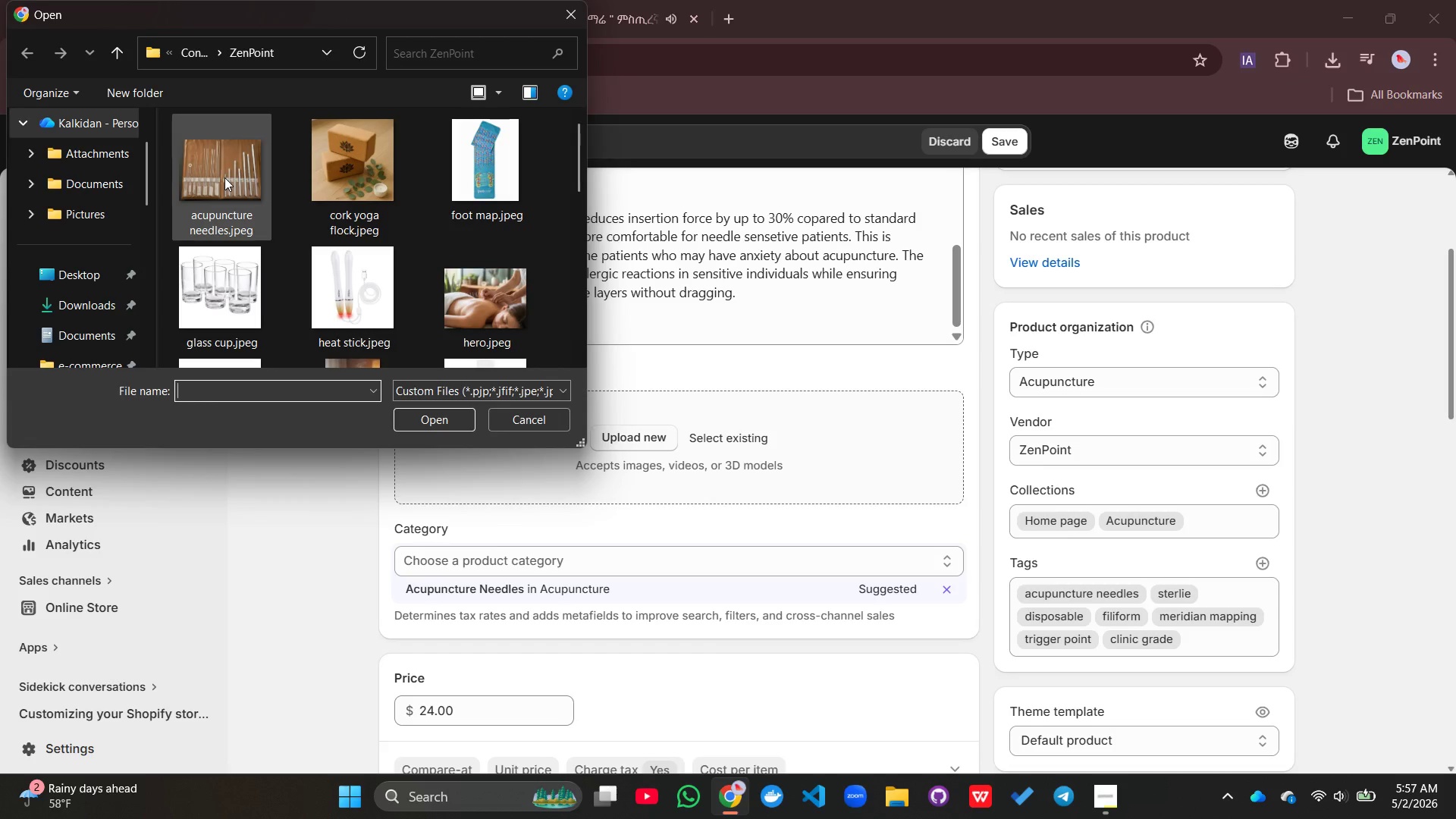 
left_click_drag(start_coordinate=[224, 177], to_coordinate=[648, 474])
 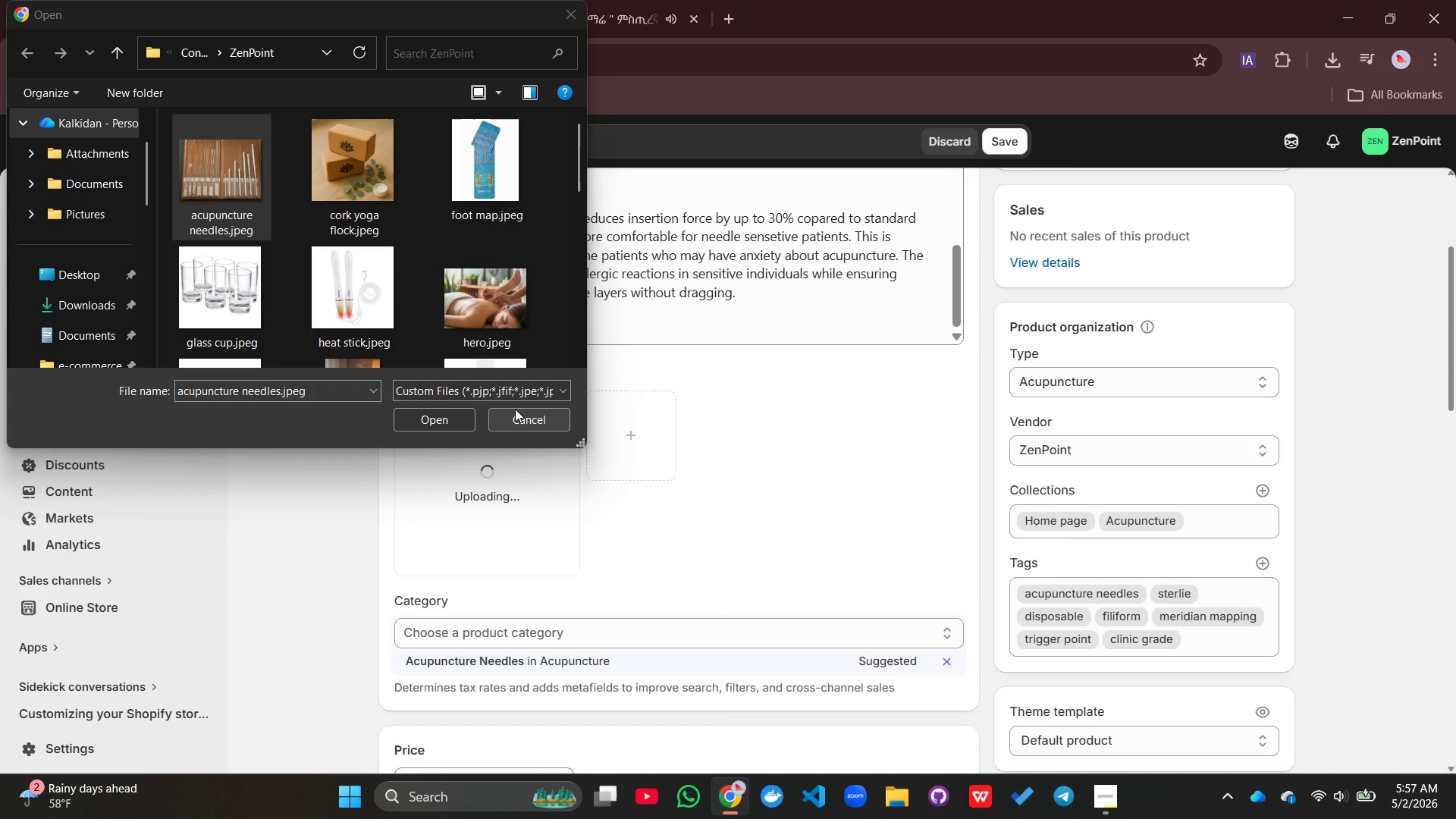 
left_click([521, 414])
 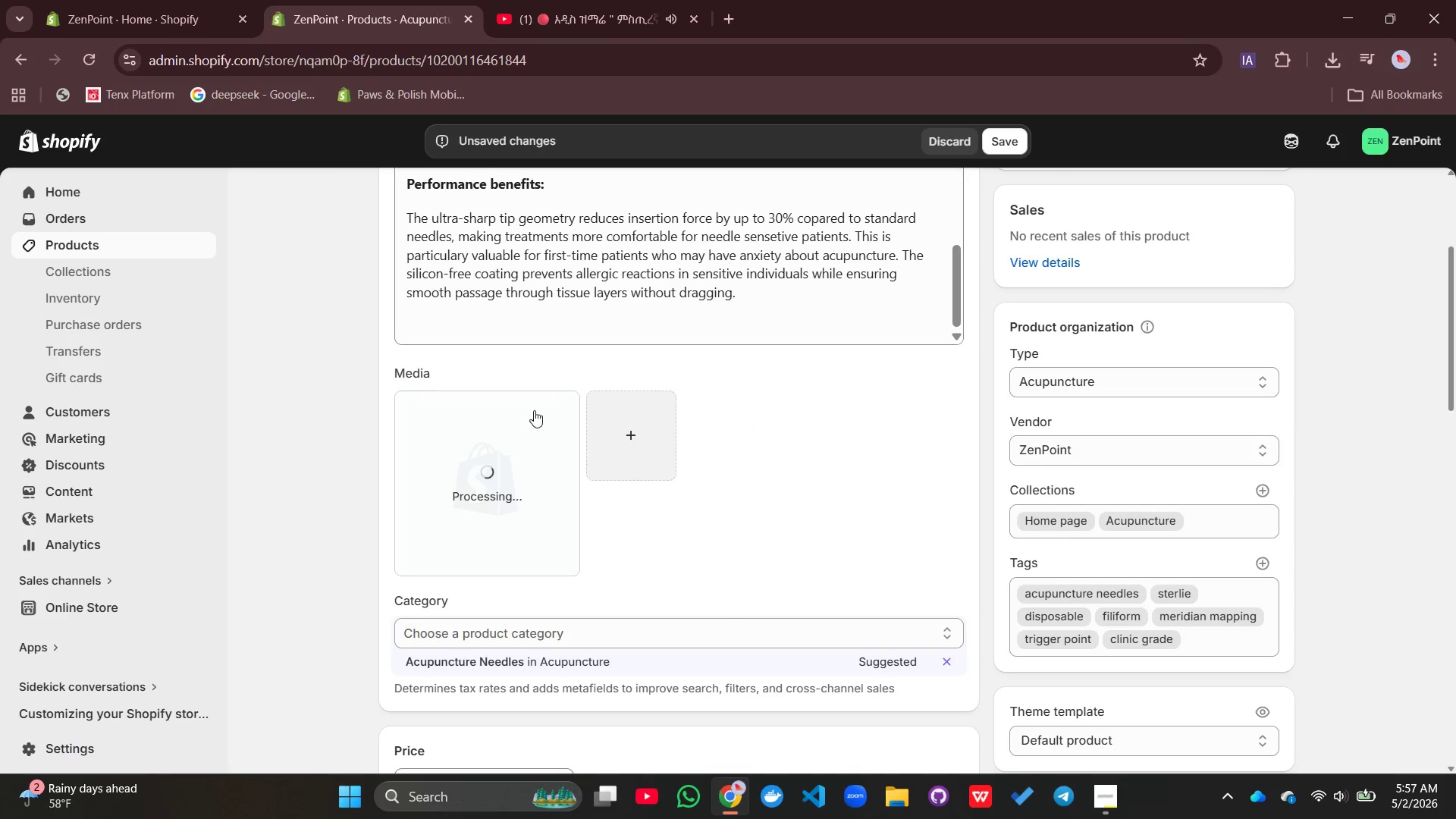 
mouse_move([810, 466])
 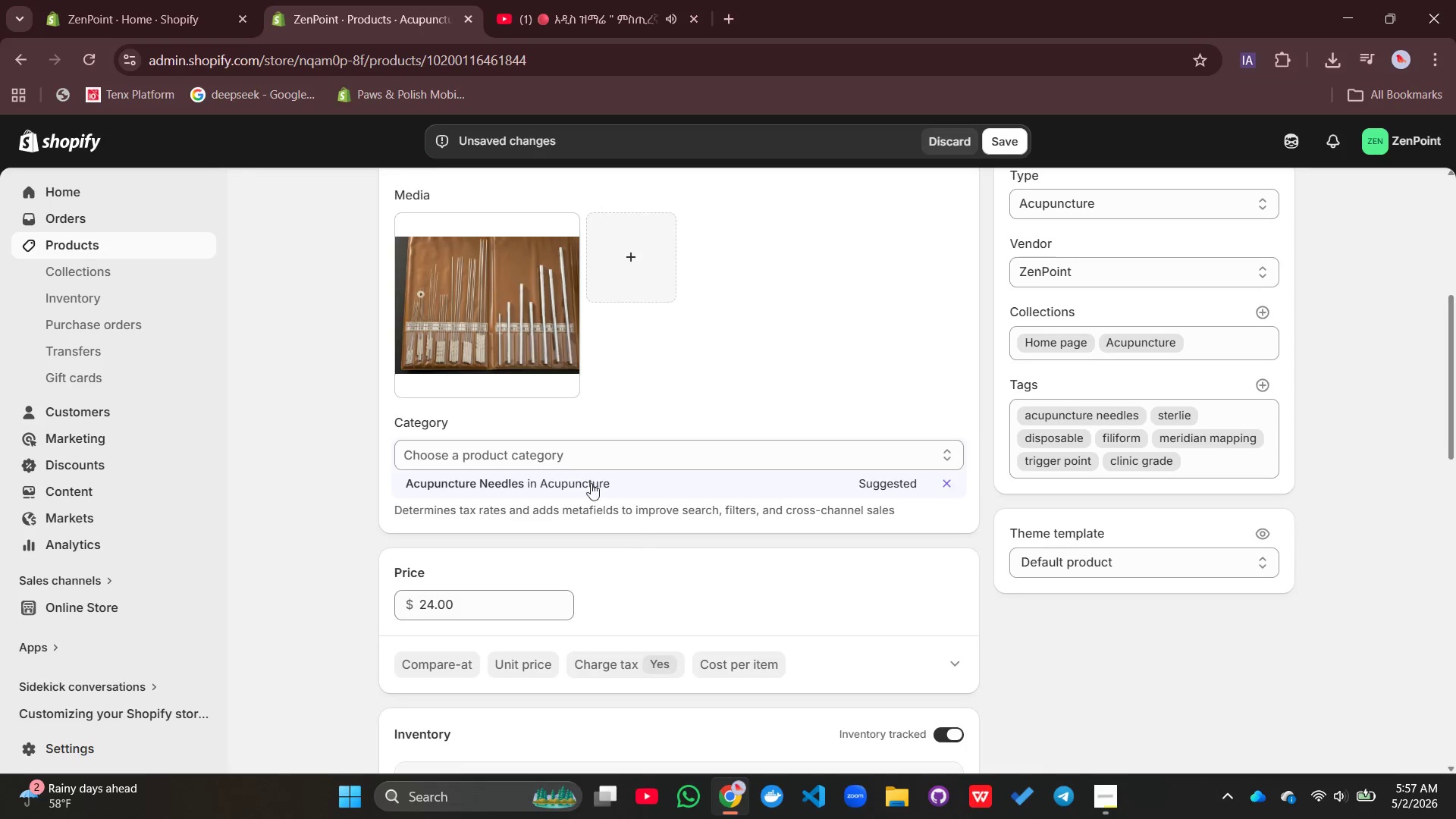 
left_click([510, 482])
 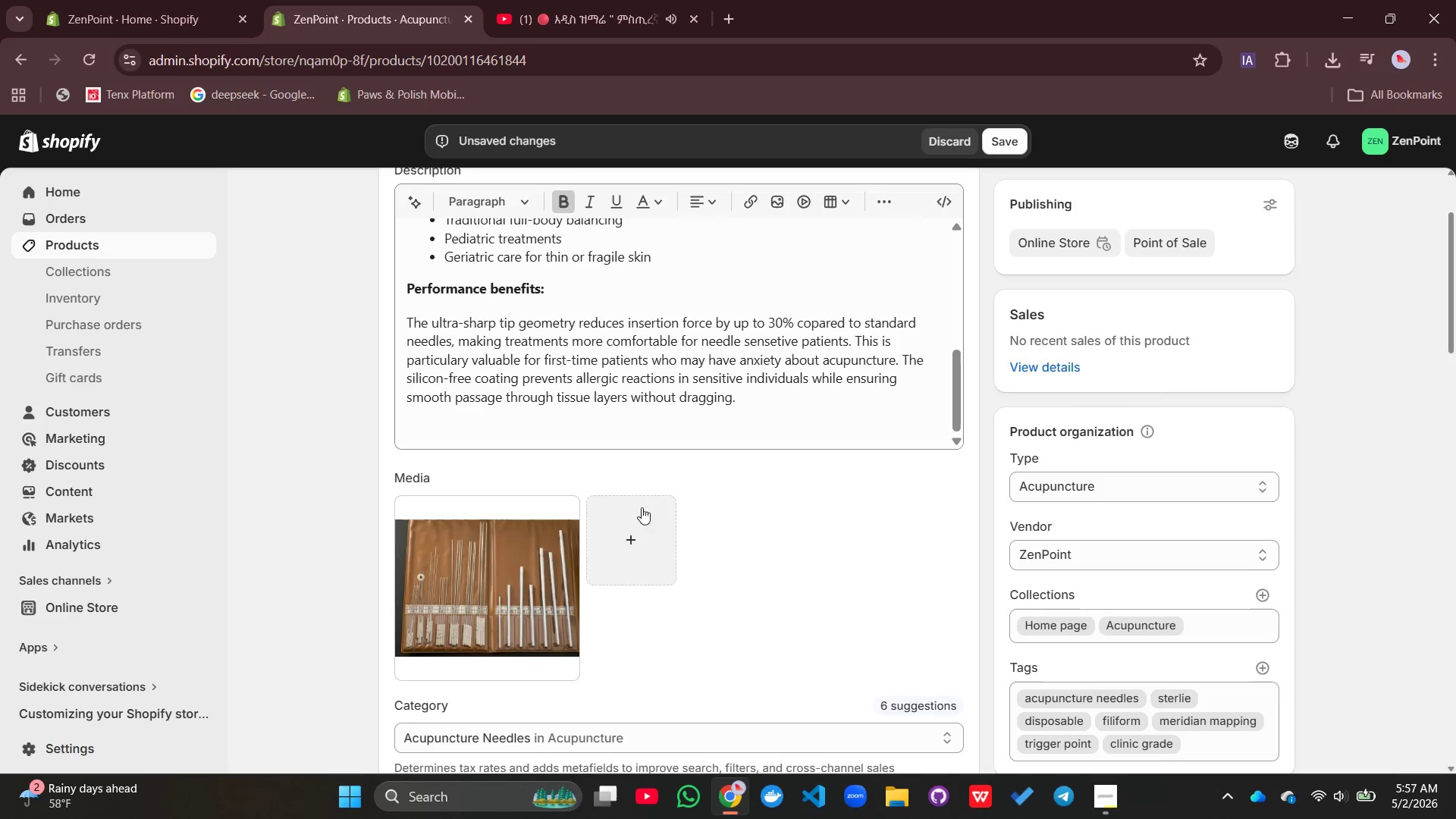 
left_click([510, 554])
 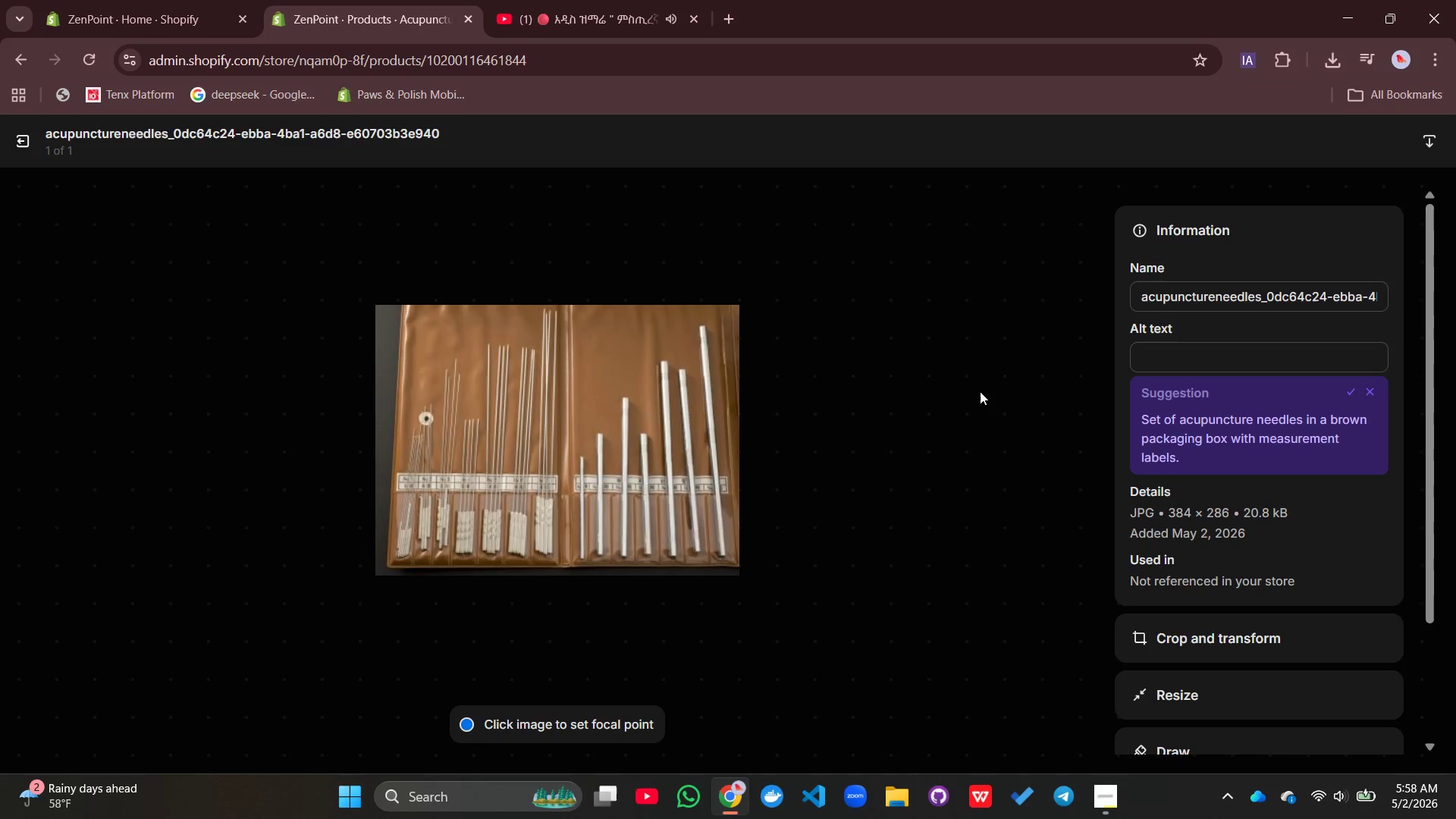 
wait(7.42)
 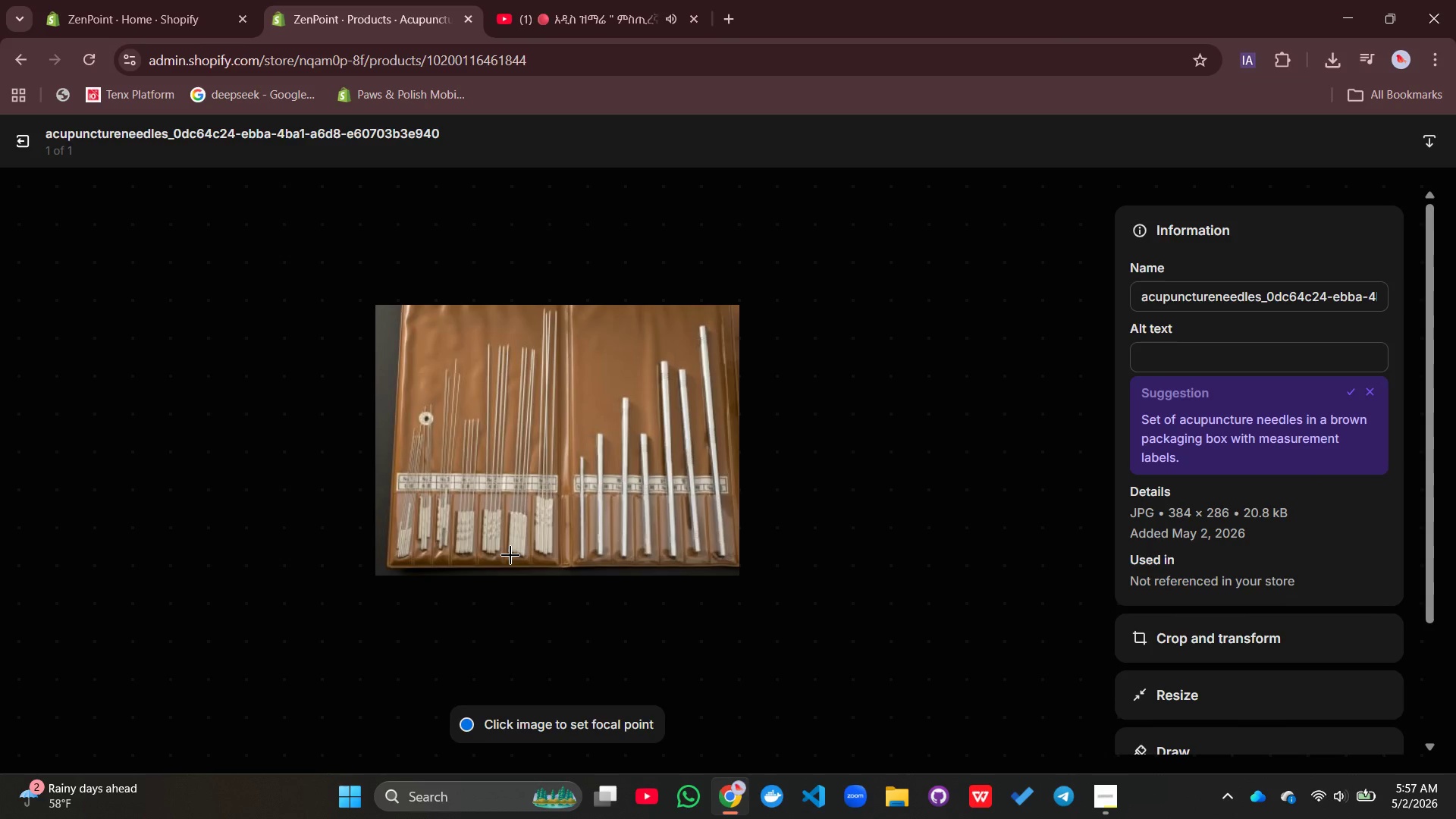 
left_click([1166, 338])
 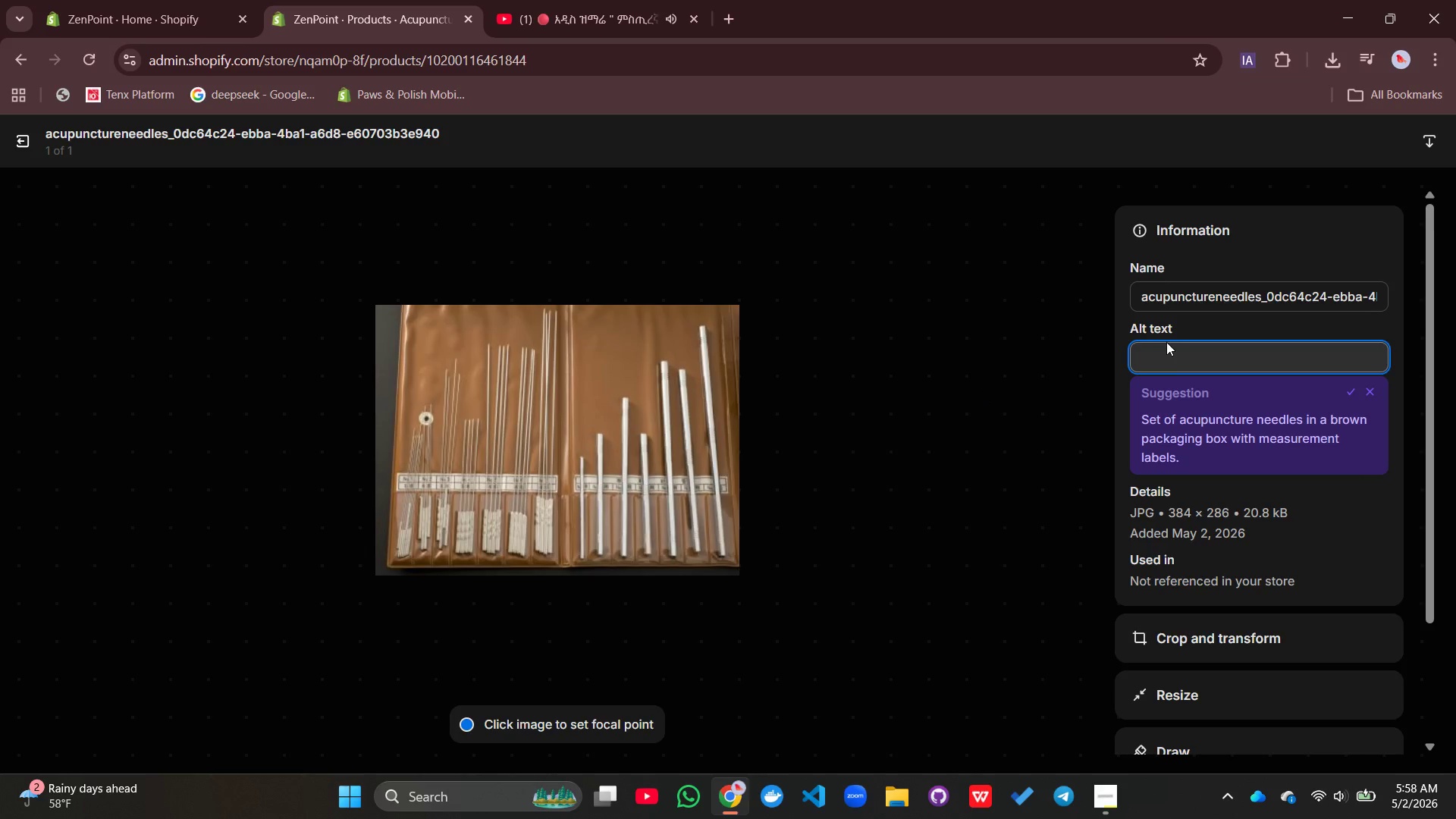 
left_click([1166, 342])
 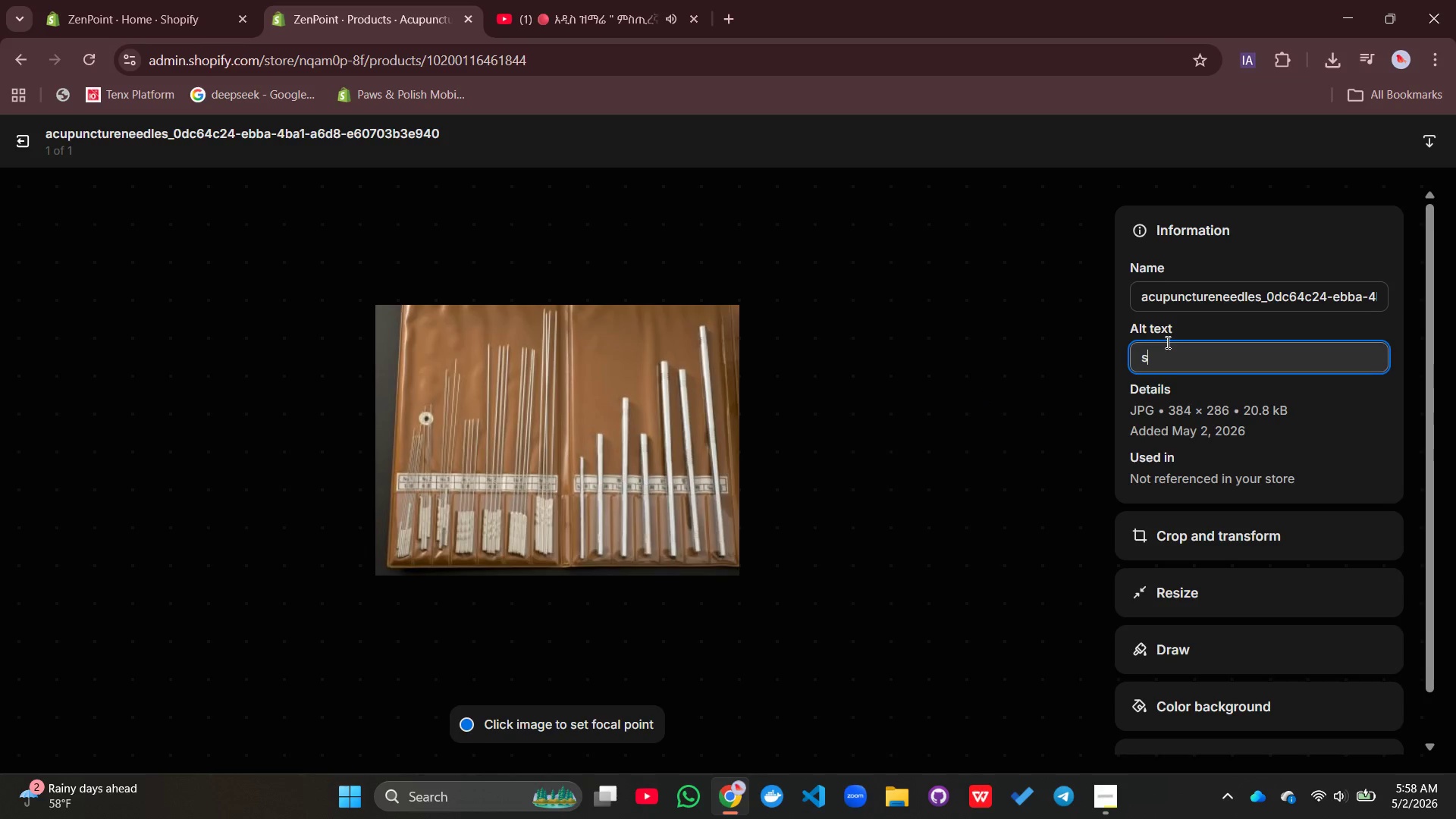 
type(sterile stanless)
key(Backspace)
key(Backspace)
key(Backspace)
key(Backspace)
key(Backspace)
type(sinless acupu)
 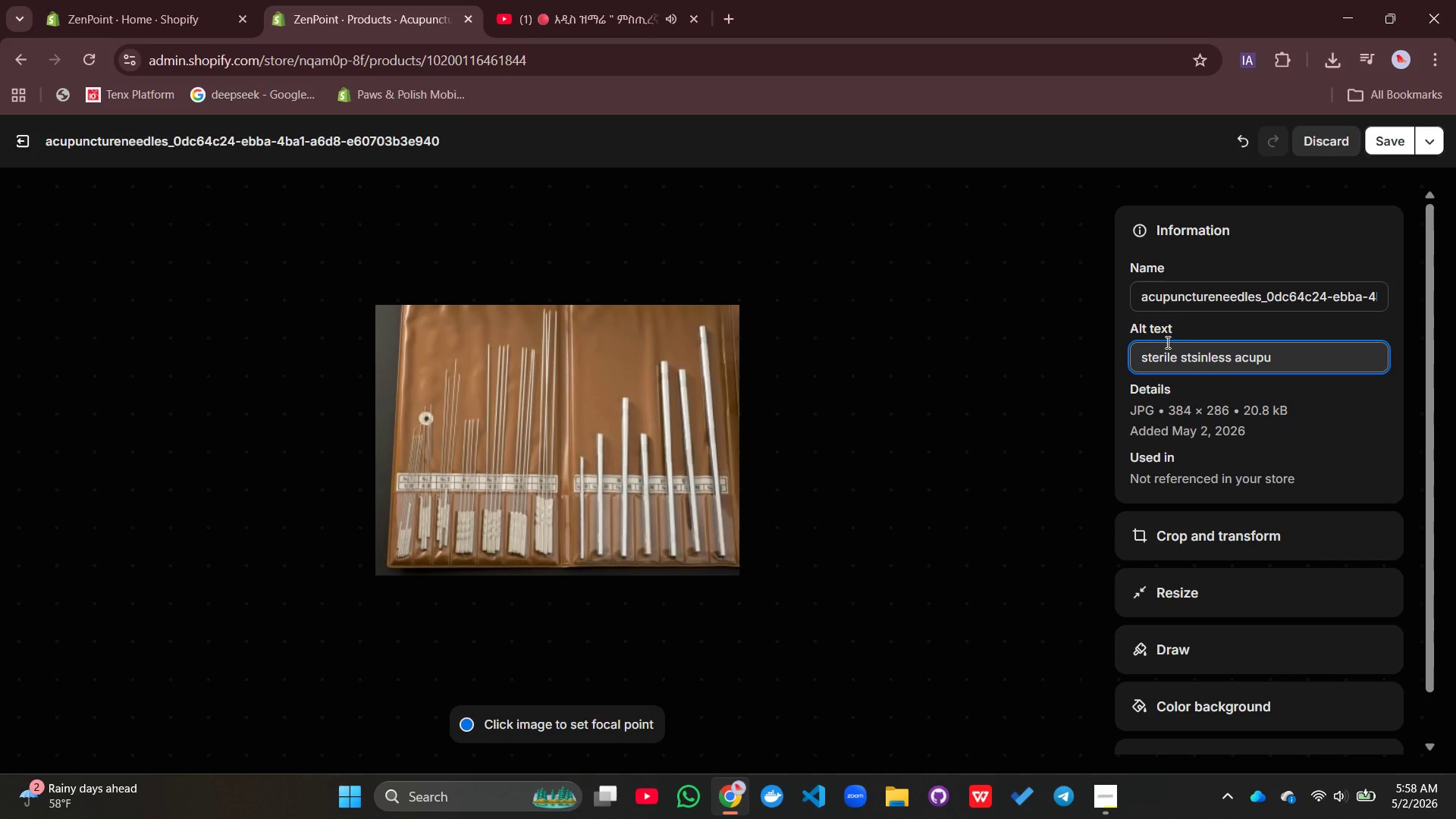 
hold_key(key=N, duration=0.33)
 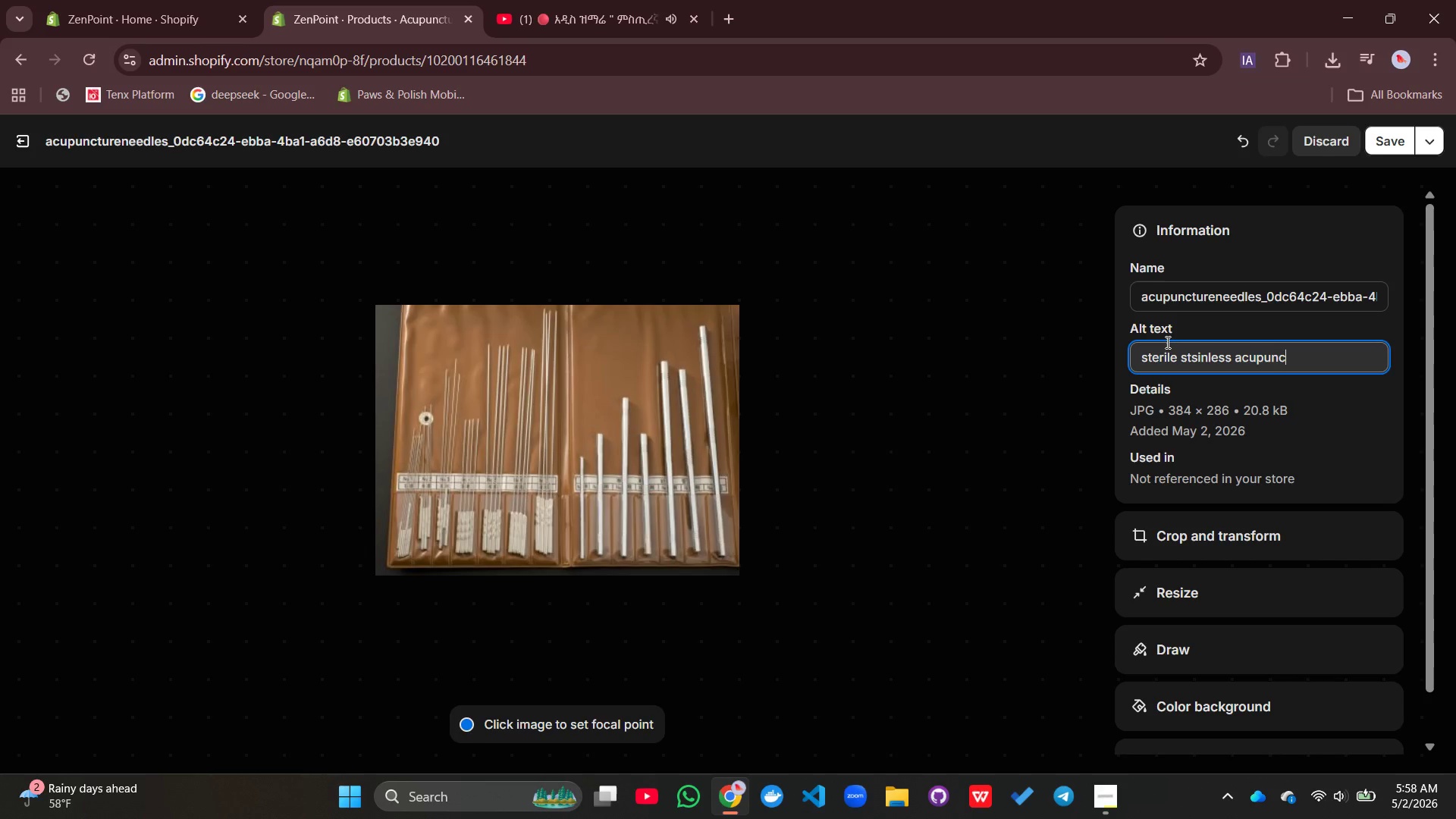 
type(cture)
 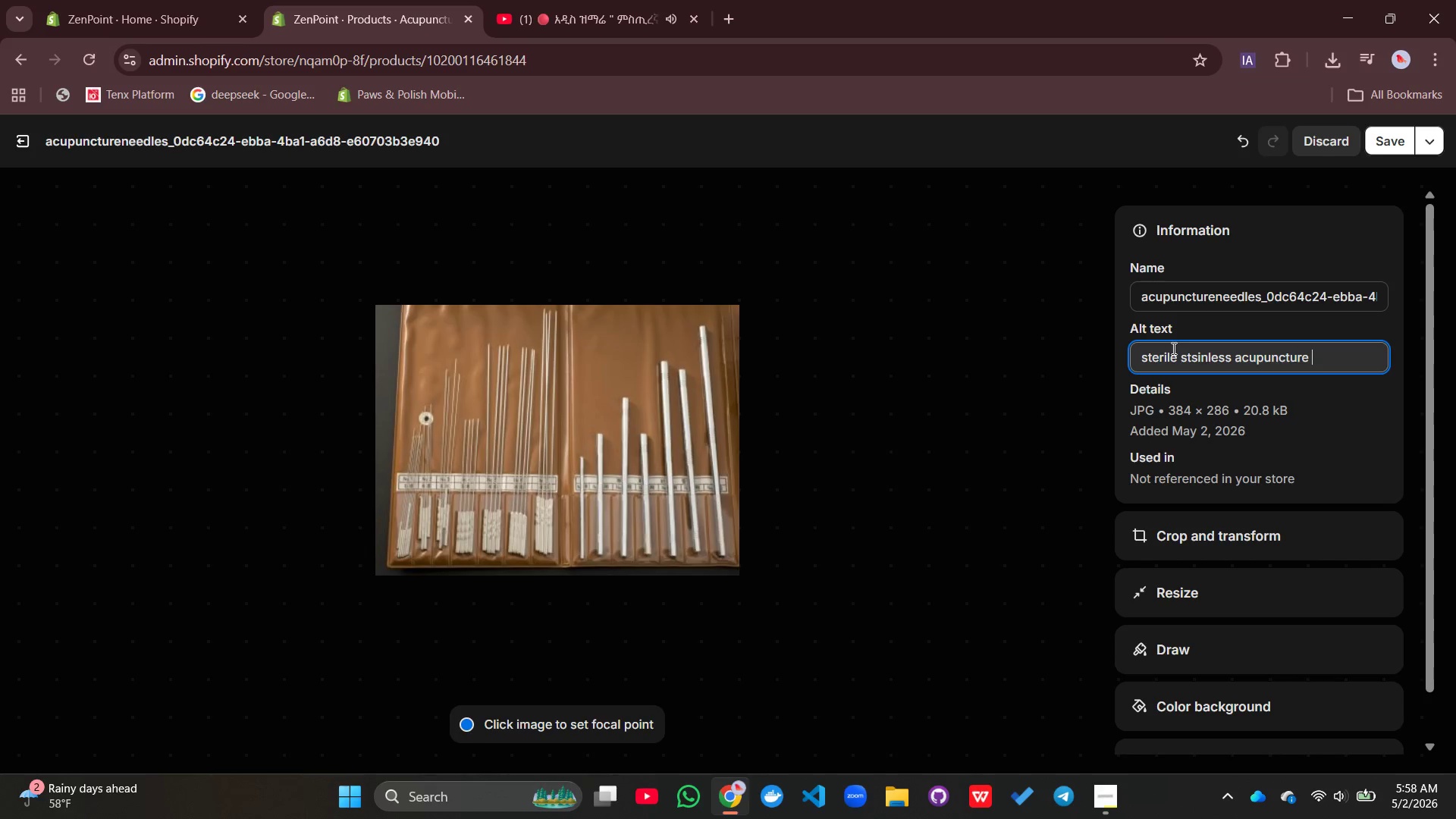 
type( needle - closeup of the handle and smooth shaft for clinical use)
 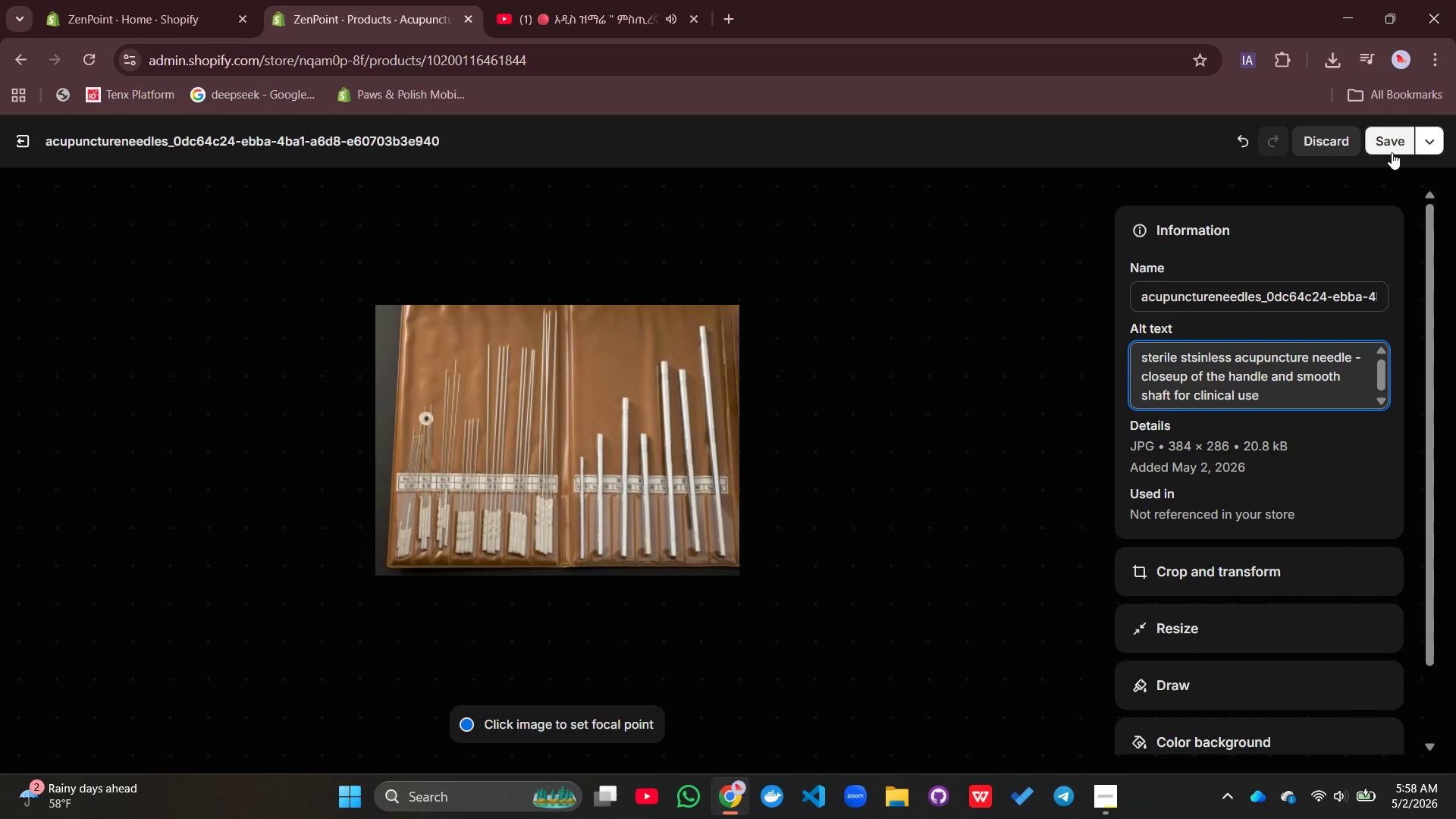 
left_click([1391, 140])
 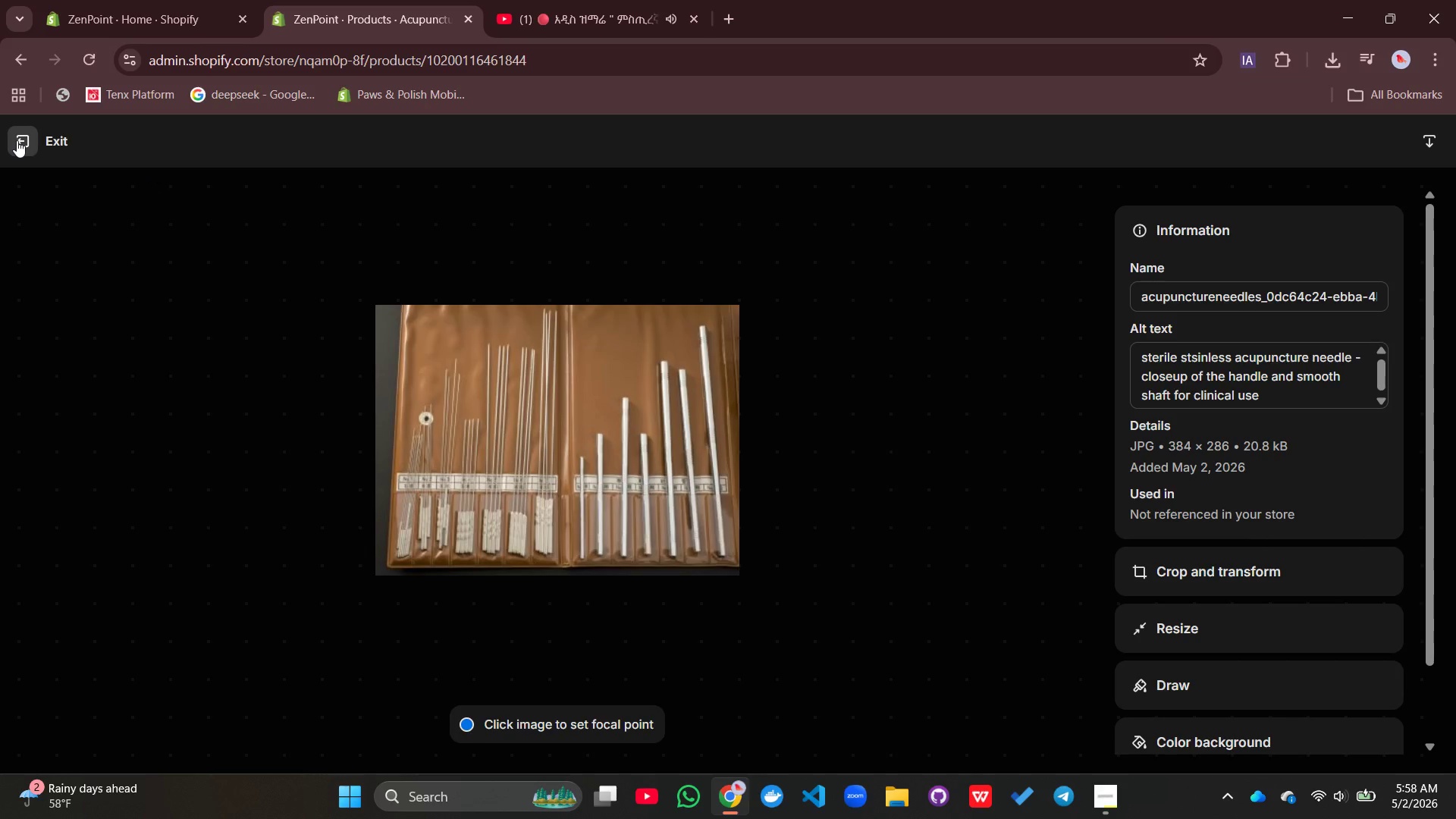 
wait(5.12)
 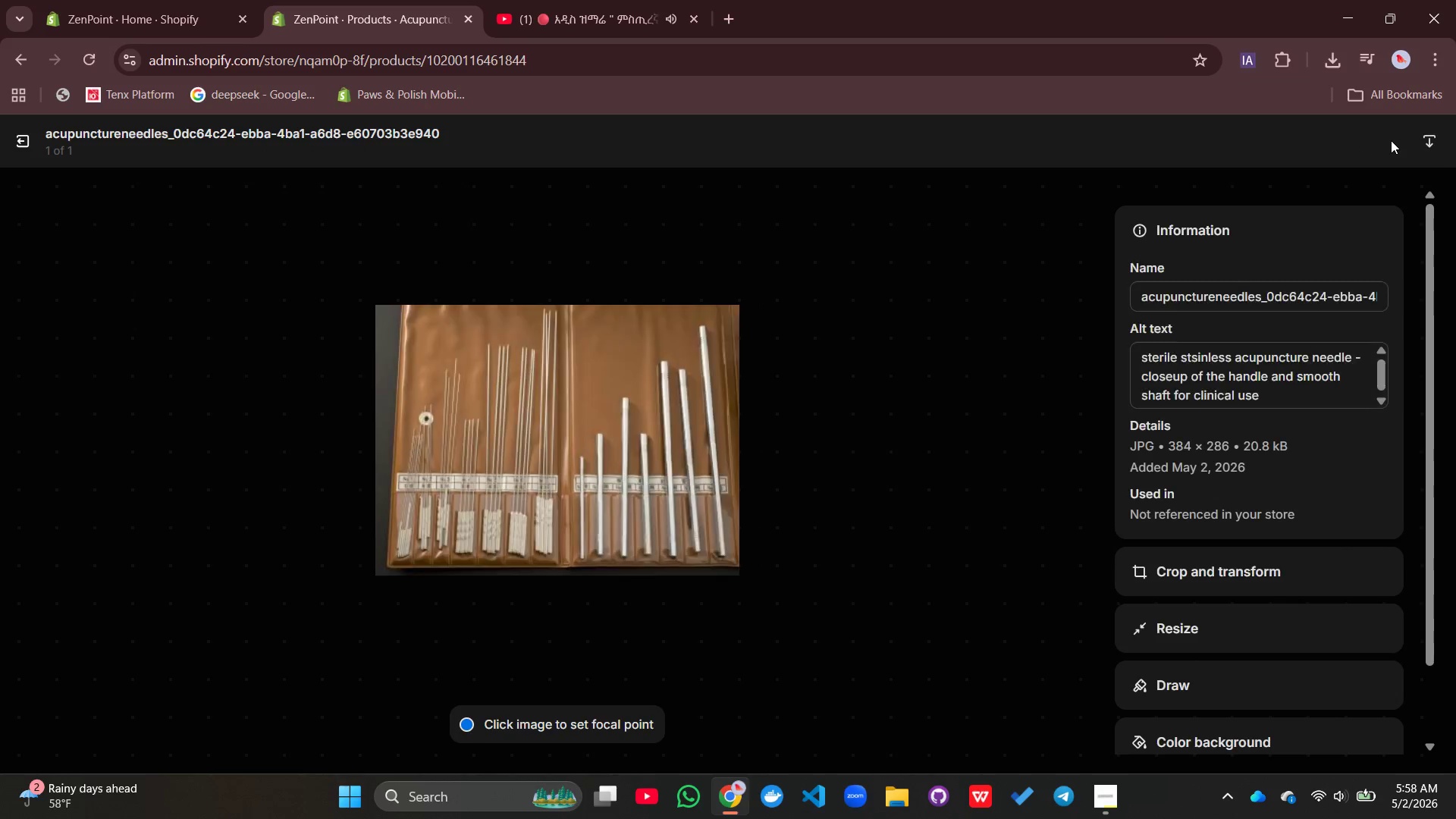 
left_click([17, 140])
 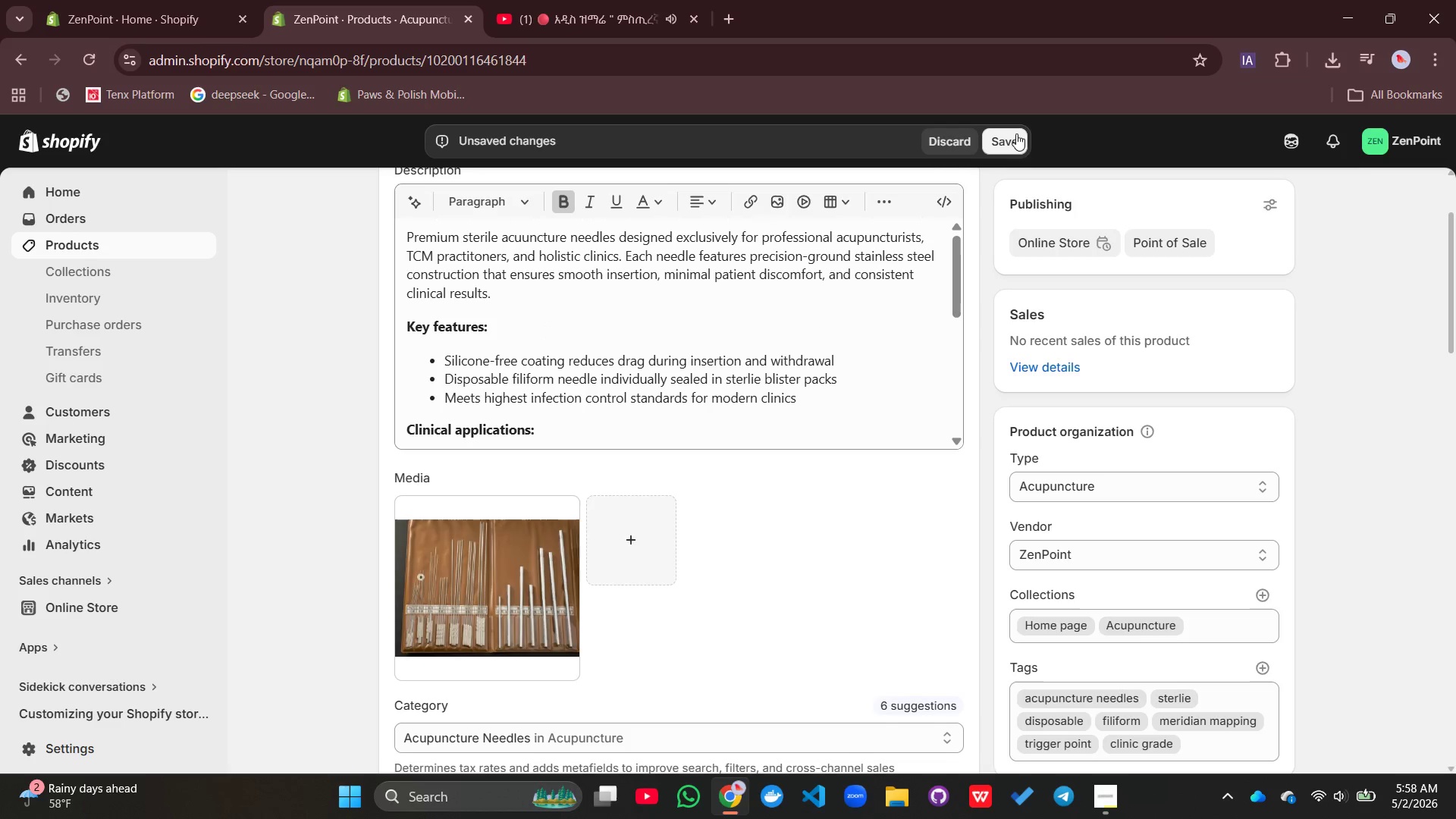 
left_click([1012, 133])
 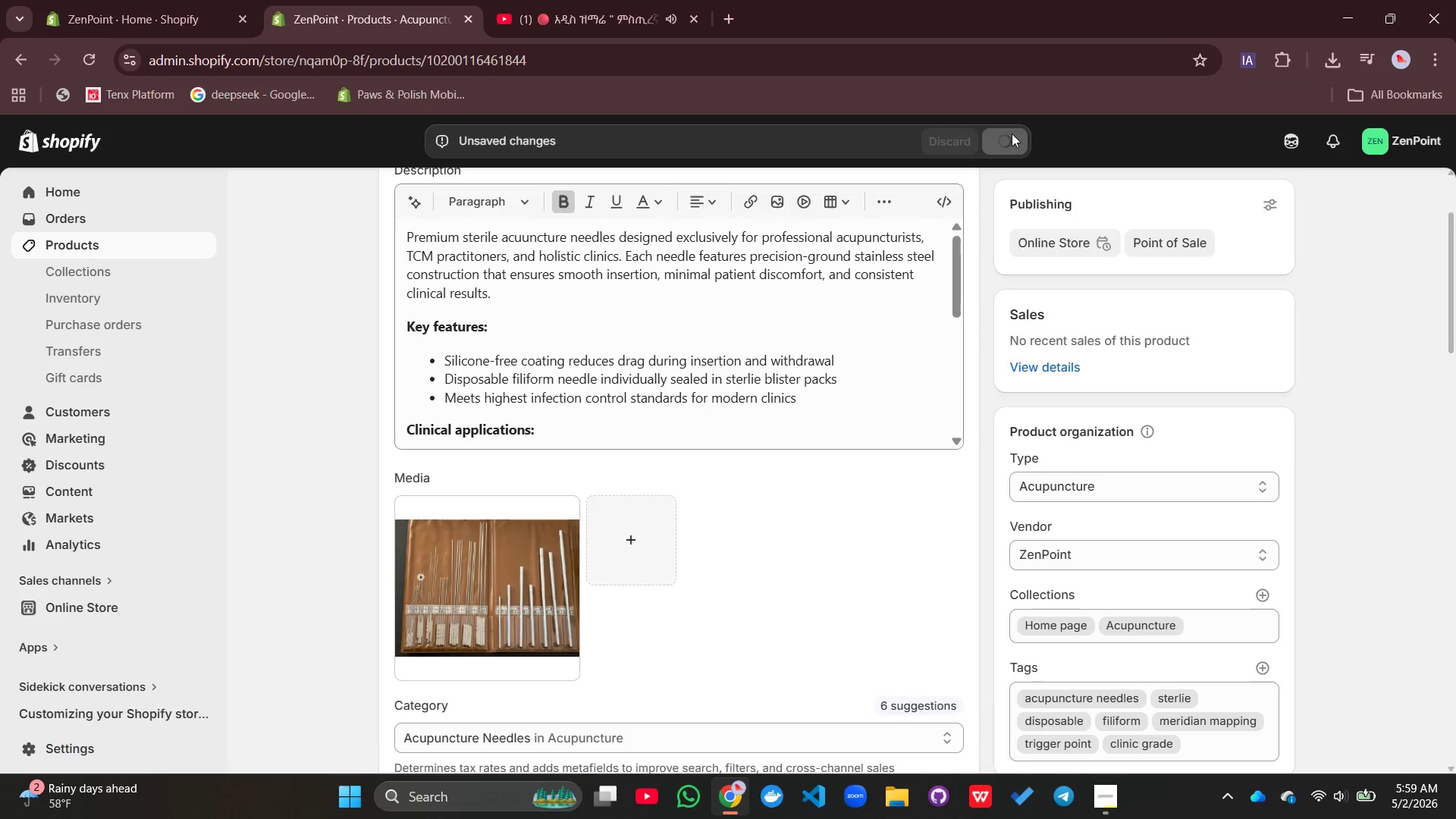 
wait(8.44)
 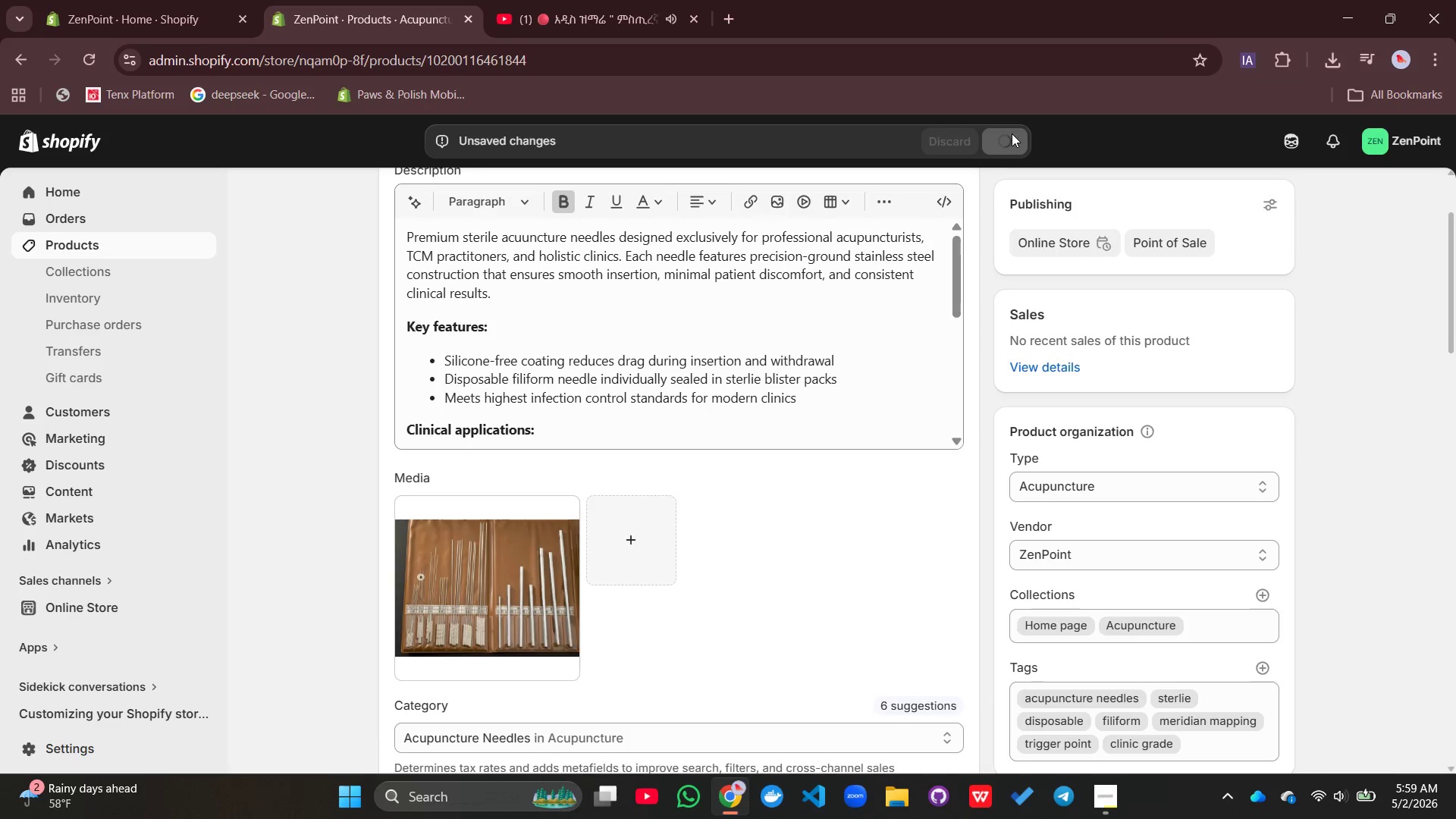 
left_click([1162, 190])
 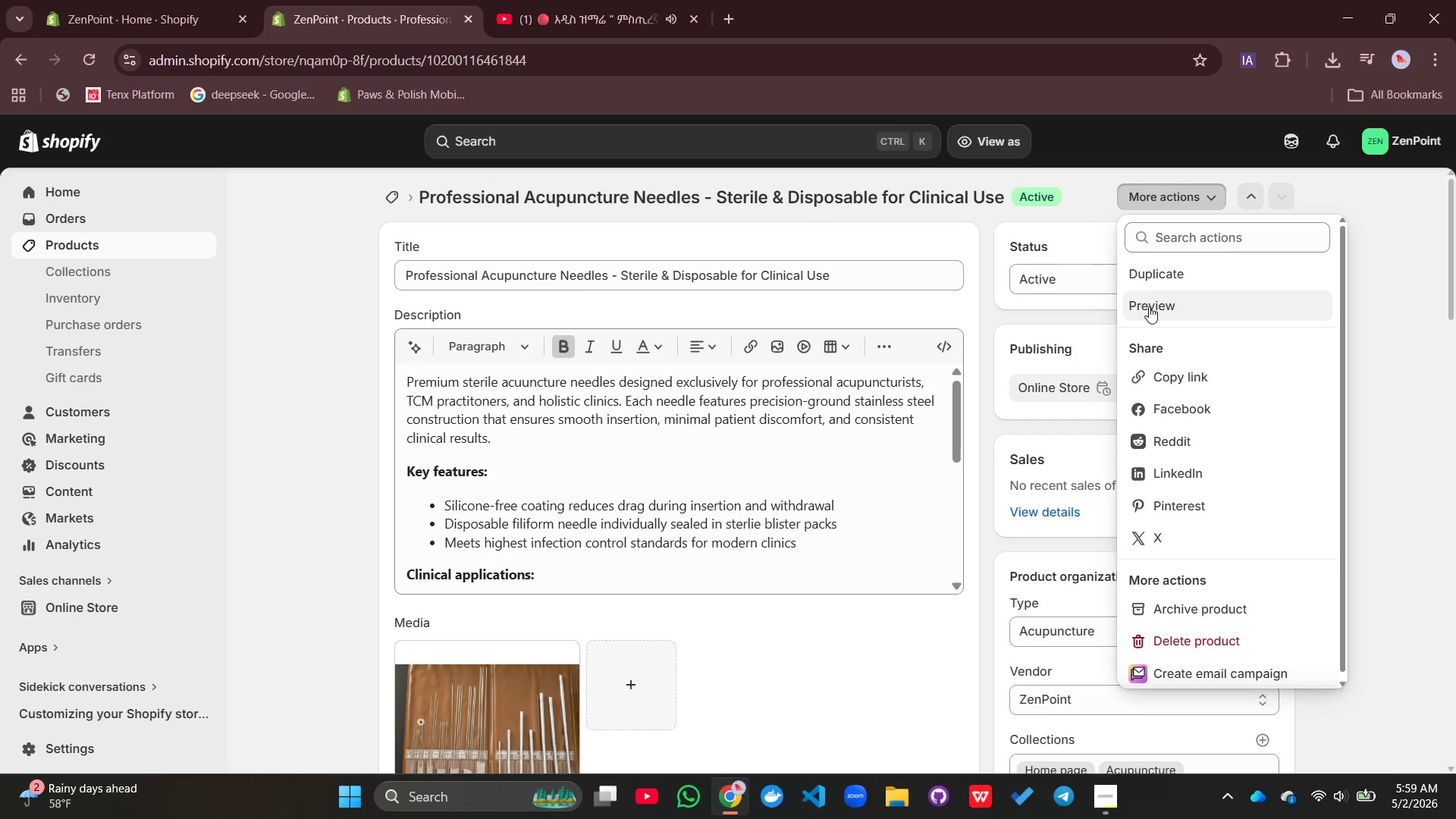 
left_click([1149, 306])
 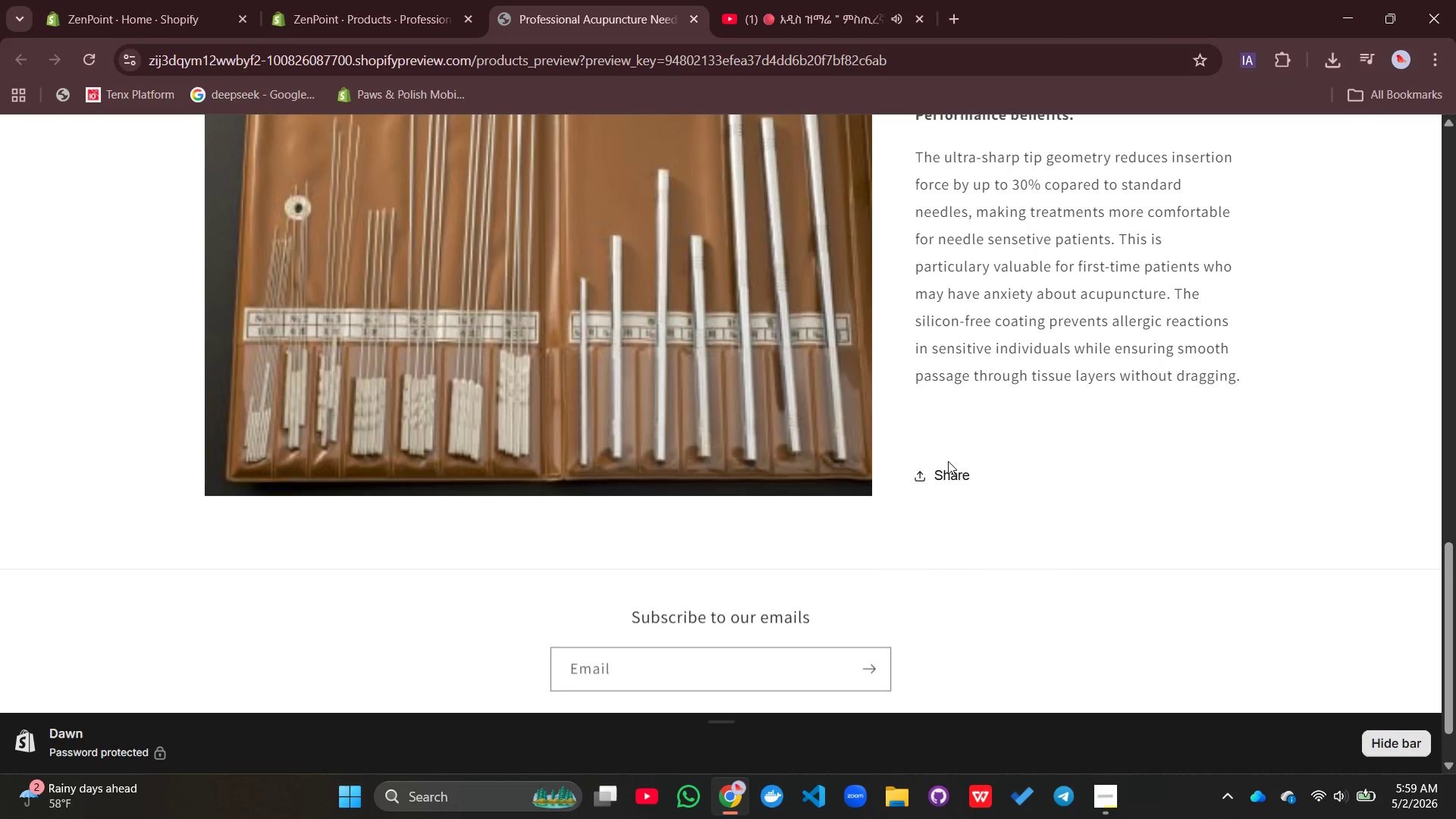 
wait(11.86)
 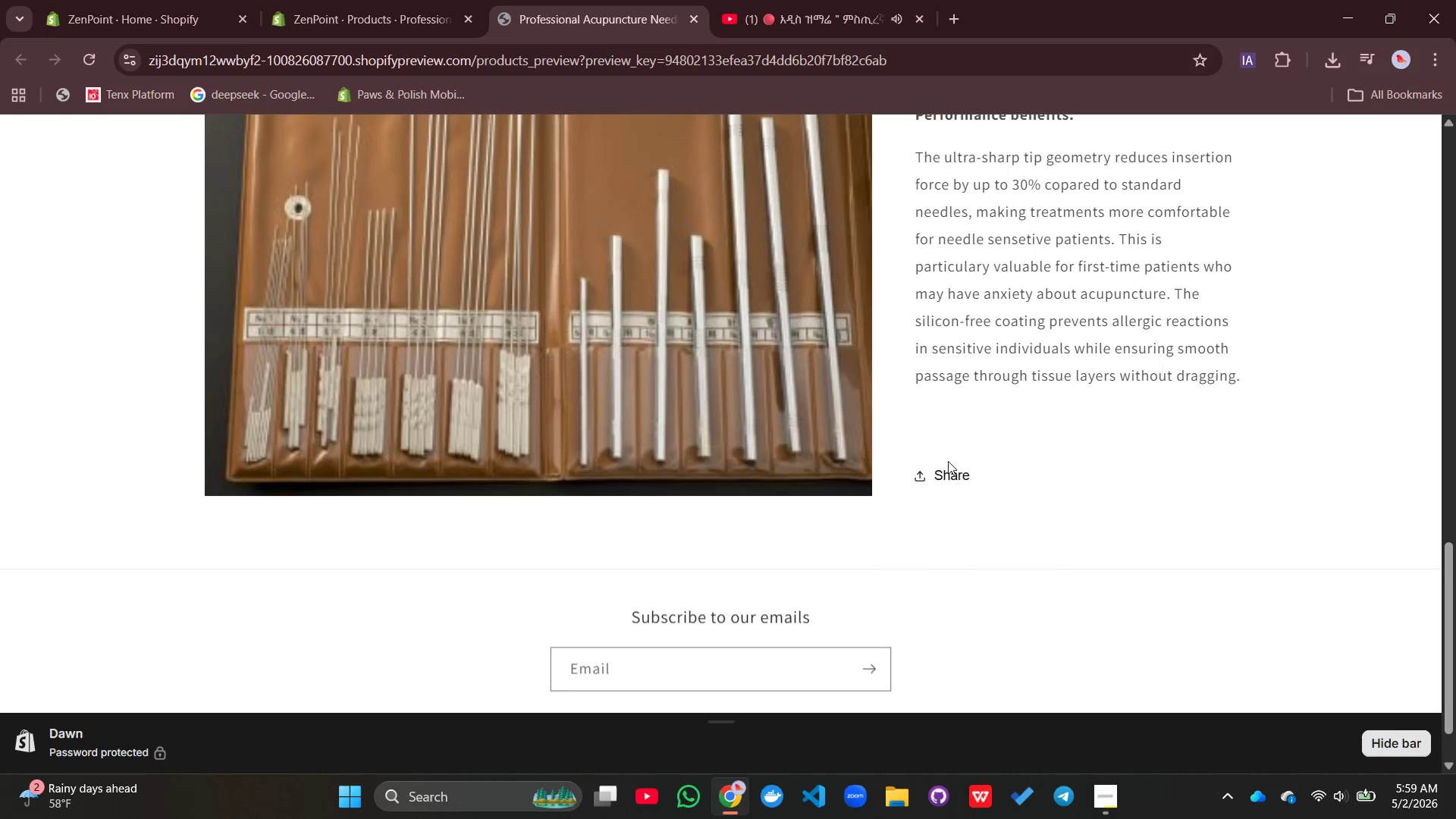 
left_click([363, 11])
 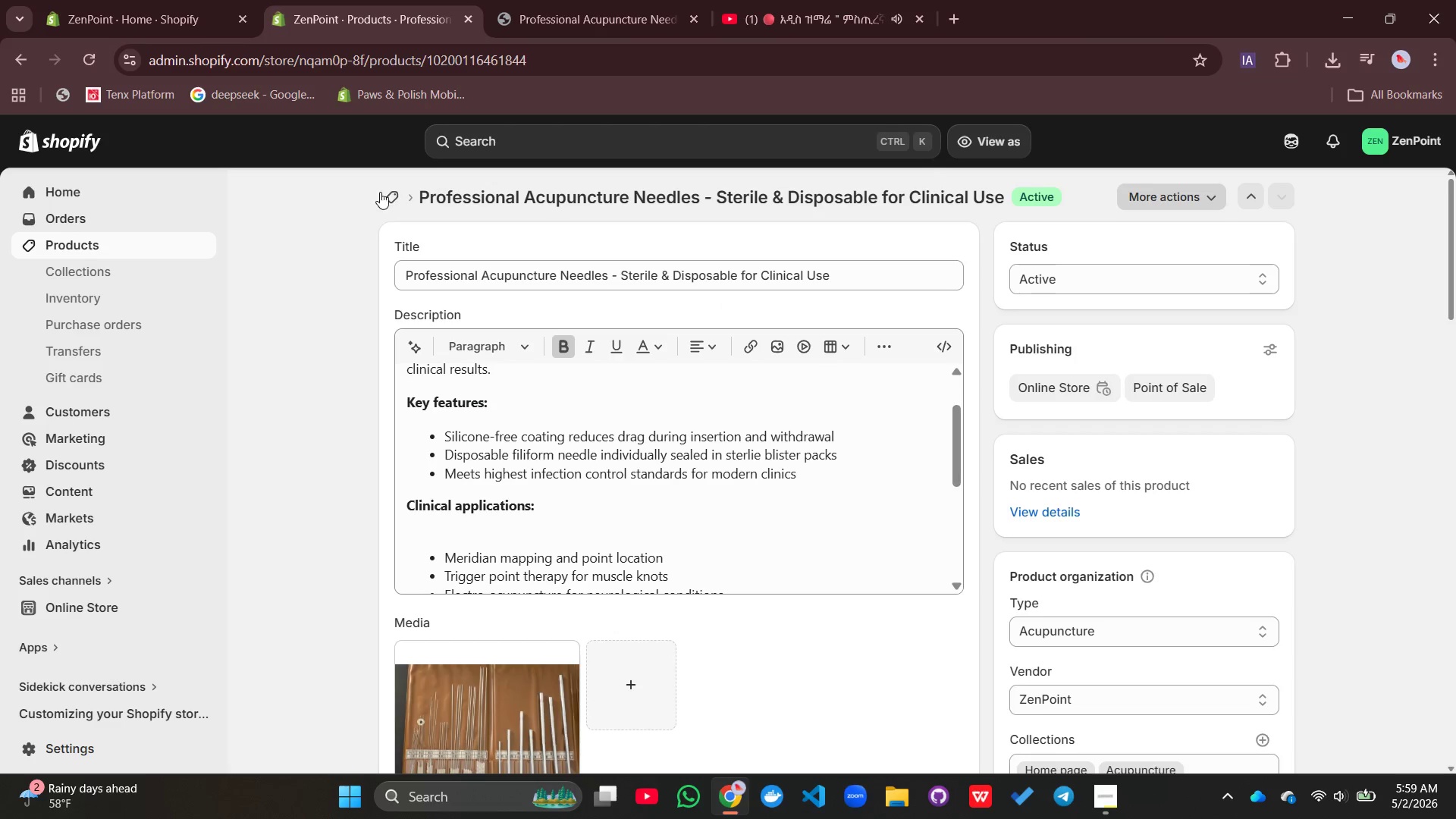 
left_click([391, 196])
 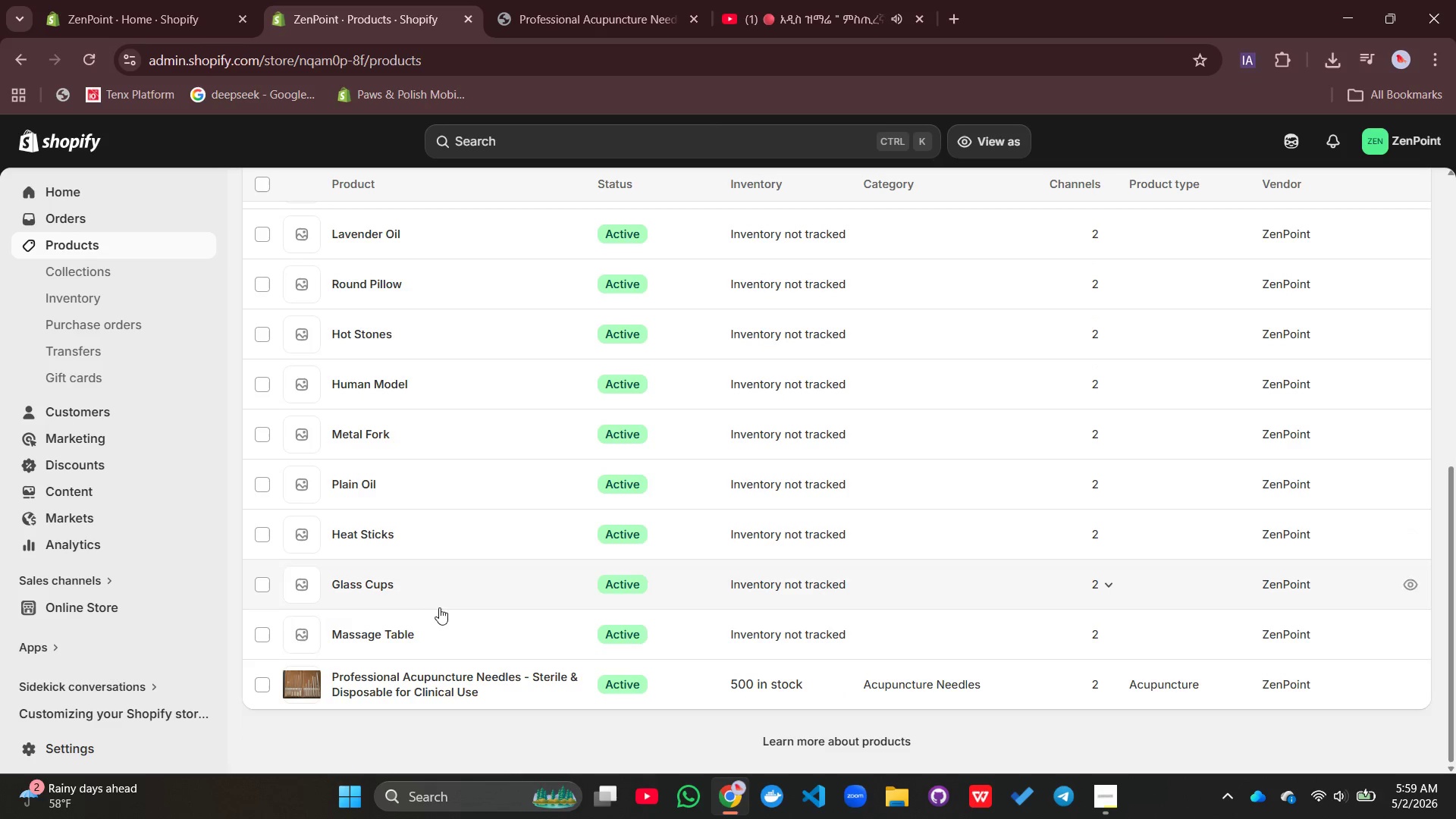 
left_click([365, 635])
 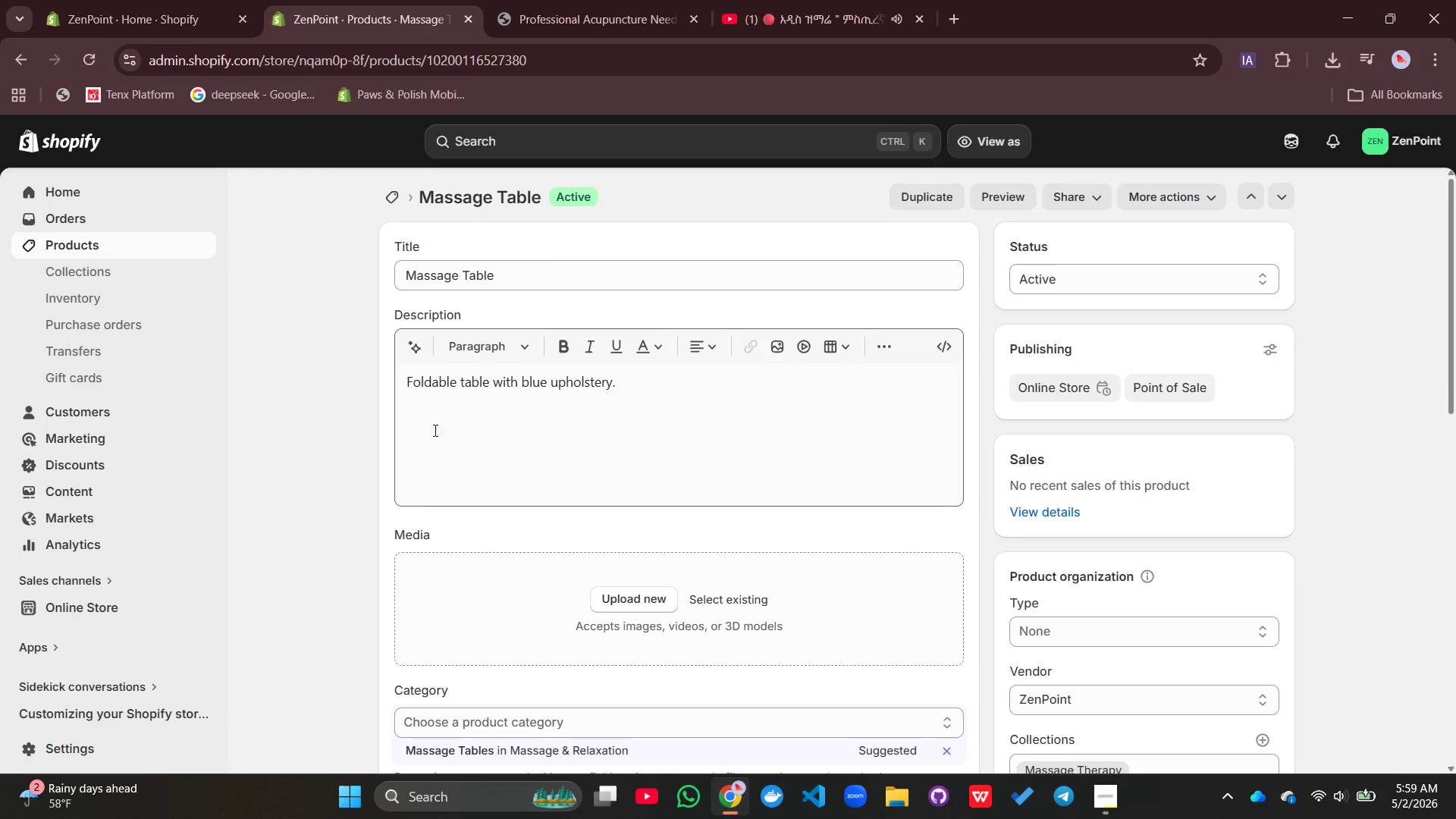 
left_click_drag(start_coordinate=[515, 271], to_coordinate=[397, 262])
 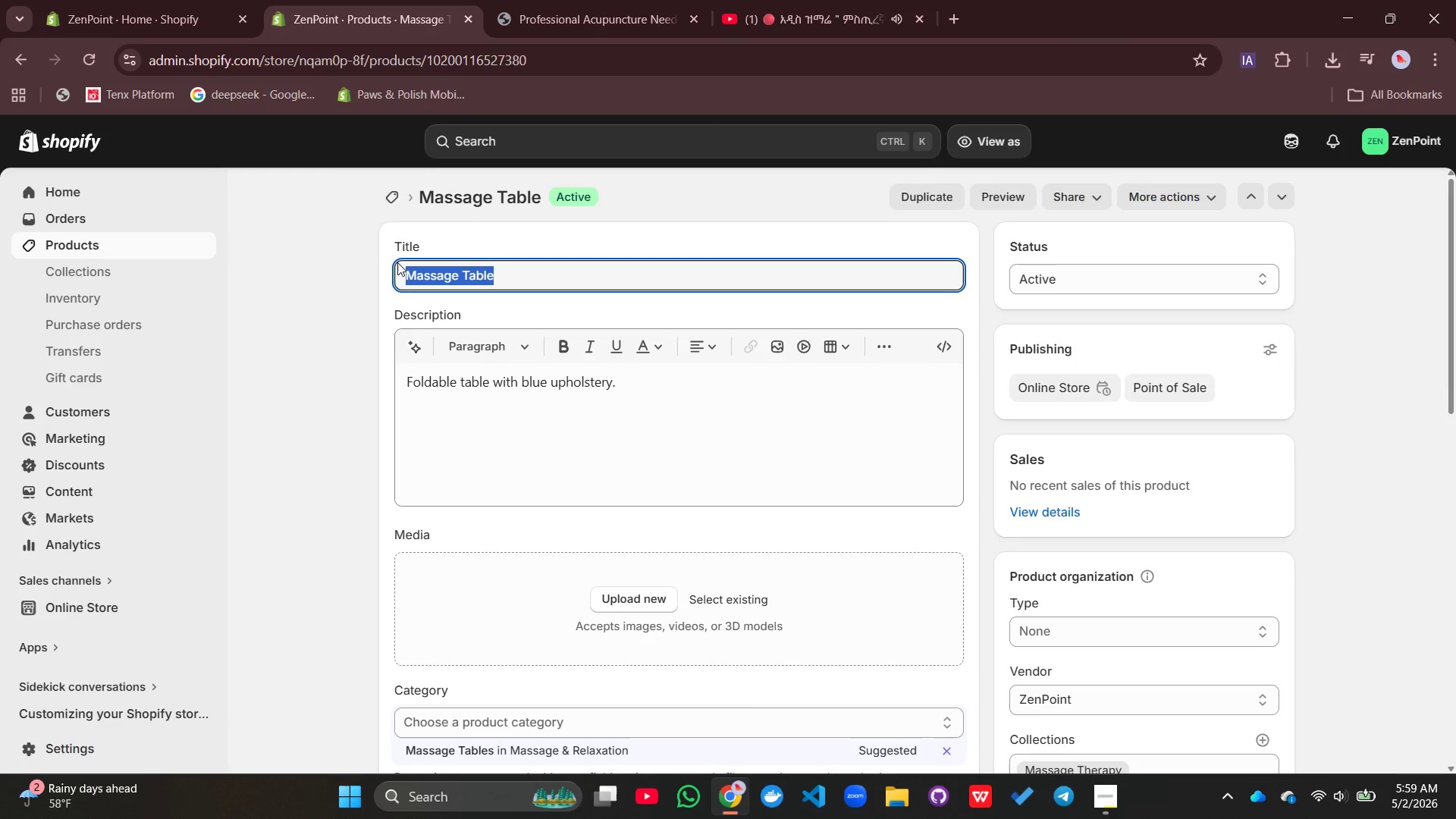 
type(Foldable Professional Massage Tsbl)
key(Backspace)
key(Backspace)
key(Backspace)
type(able - Blue Pu)
key(Backspace)
type(U Leather for Mobile Therapists)
 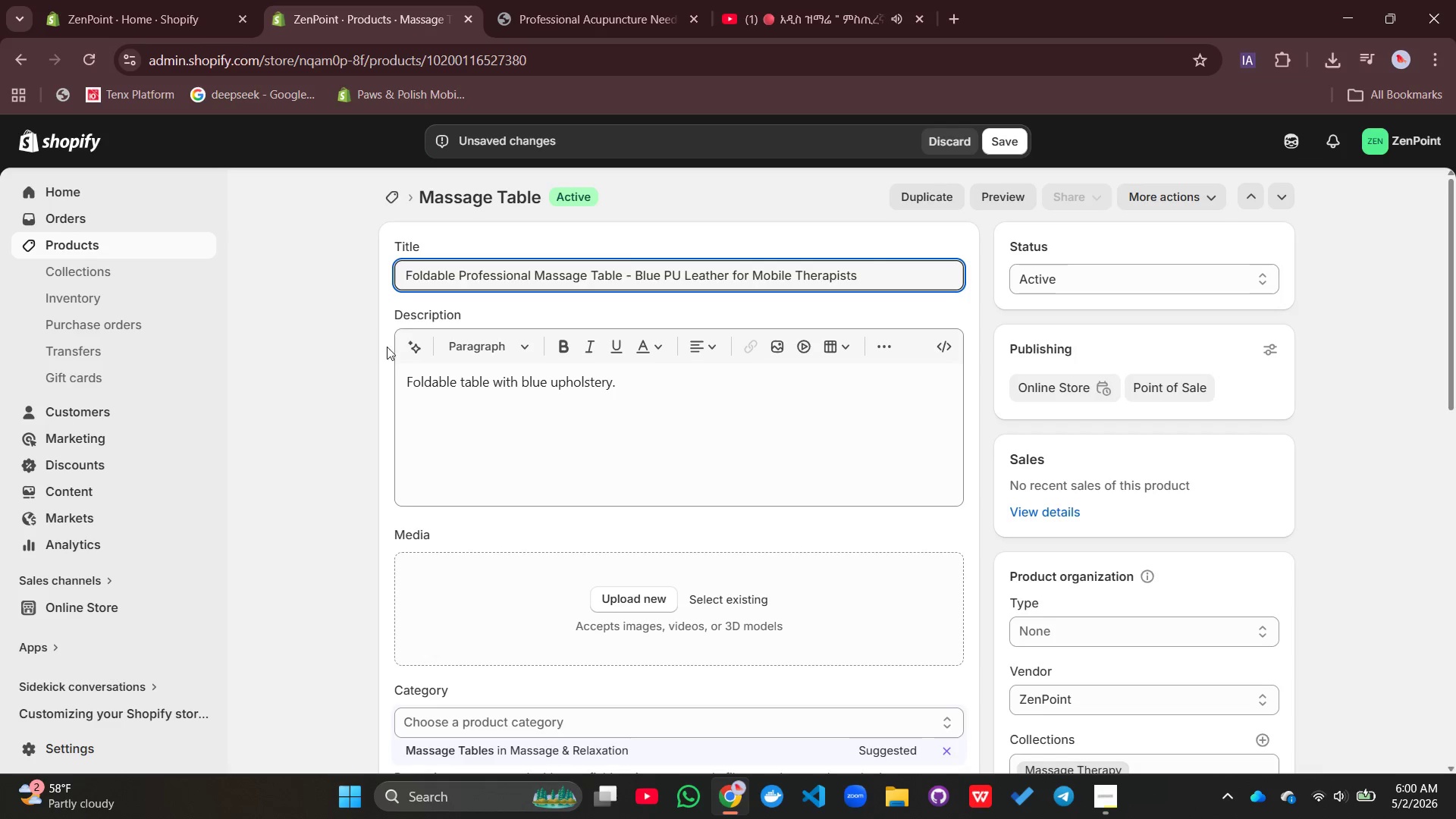 
double_click([531, 388])
 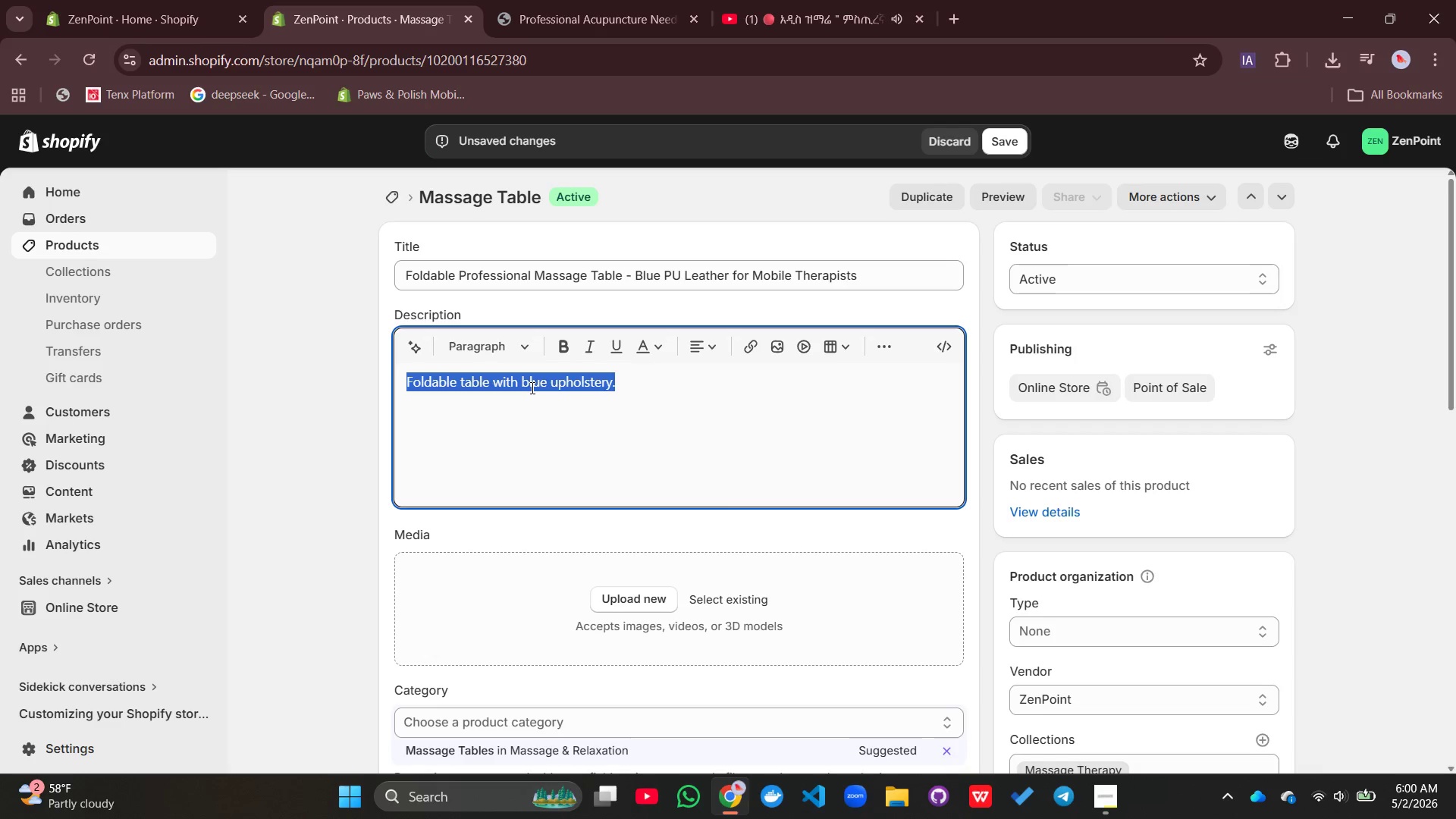 
triple_click([531, 388])
 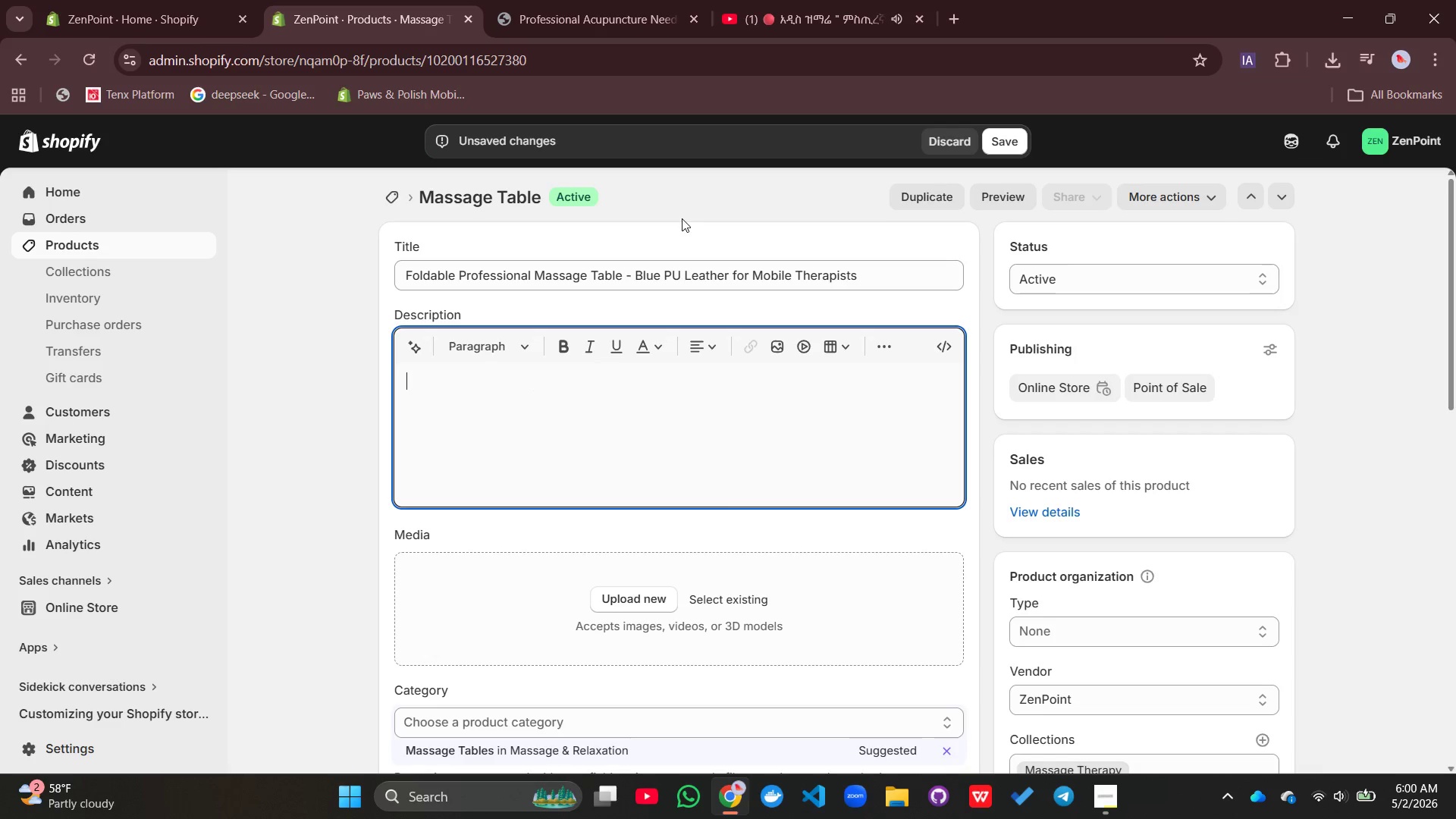 
key(Backspace)
type(LIghtweight, foldabe)
key(Backspace)
type(le massage table built for)
key(Backspace)
key(Backspace)
key(Backspace)
key(Backspace)
type( specifically for mobile massage therapist)
 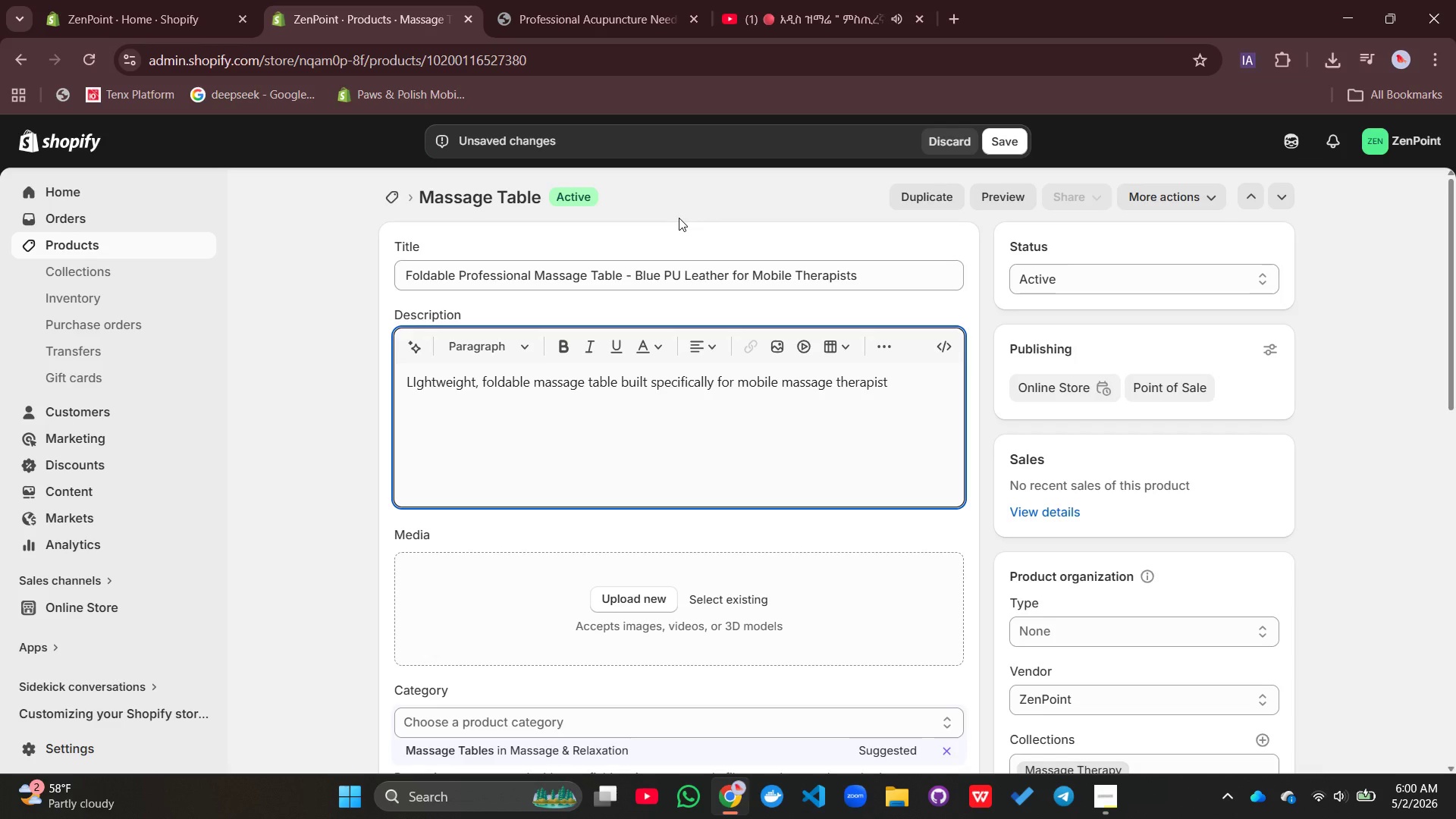 
type(s, acuouncturists, and holistic practii)
key(Backspace)
type(tioners )
 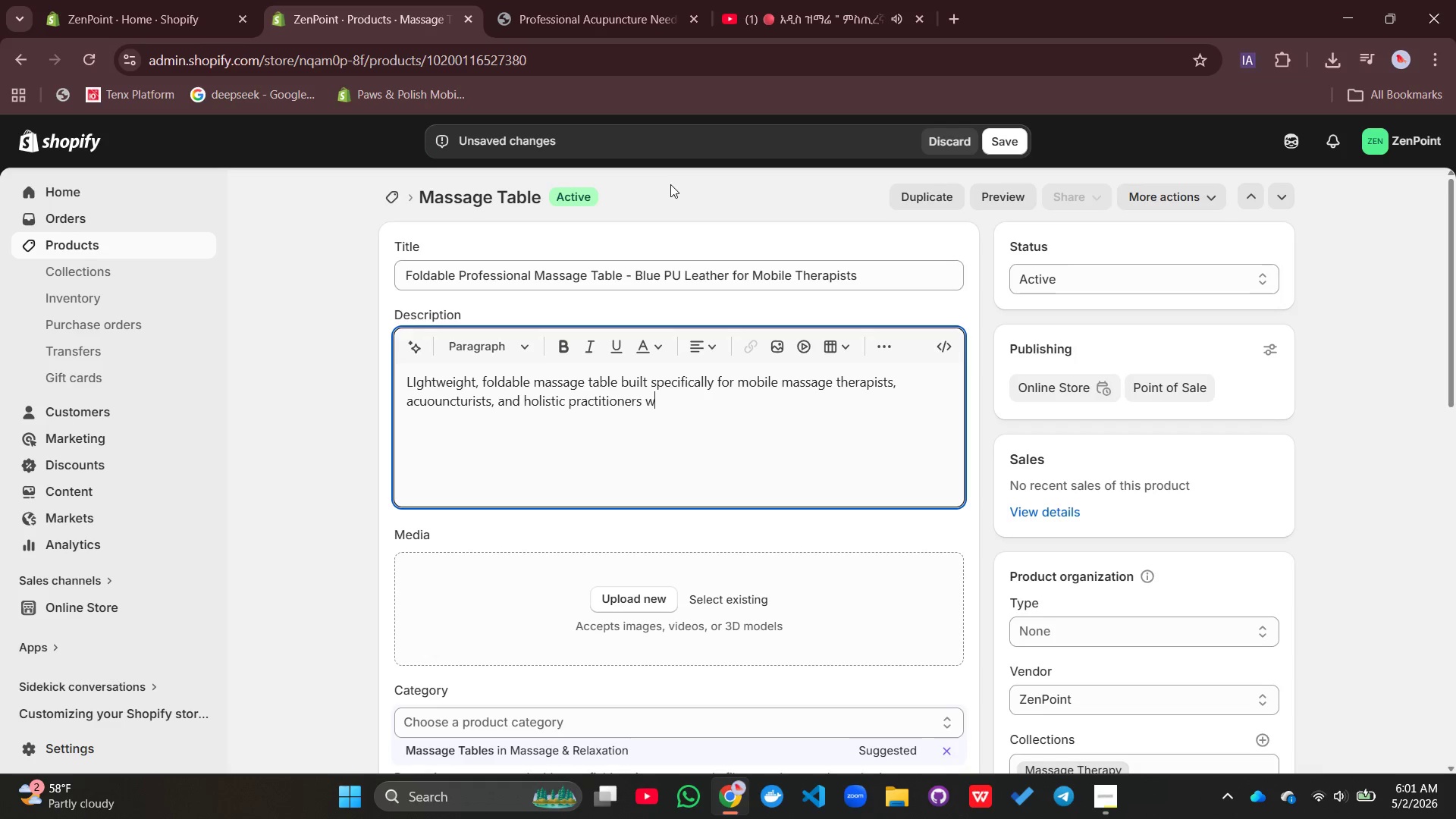 
type(who need professioa)
 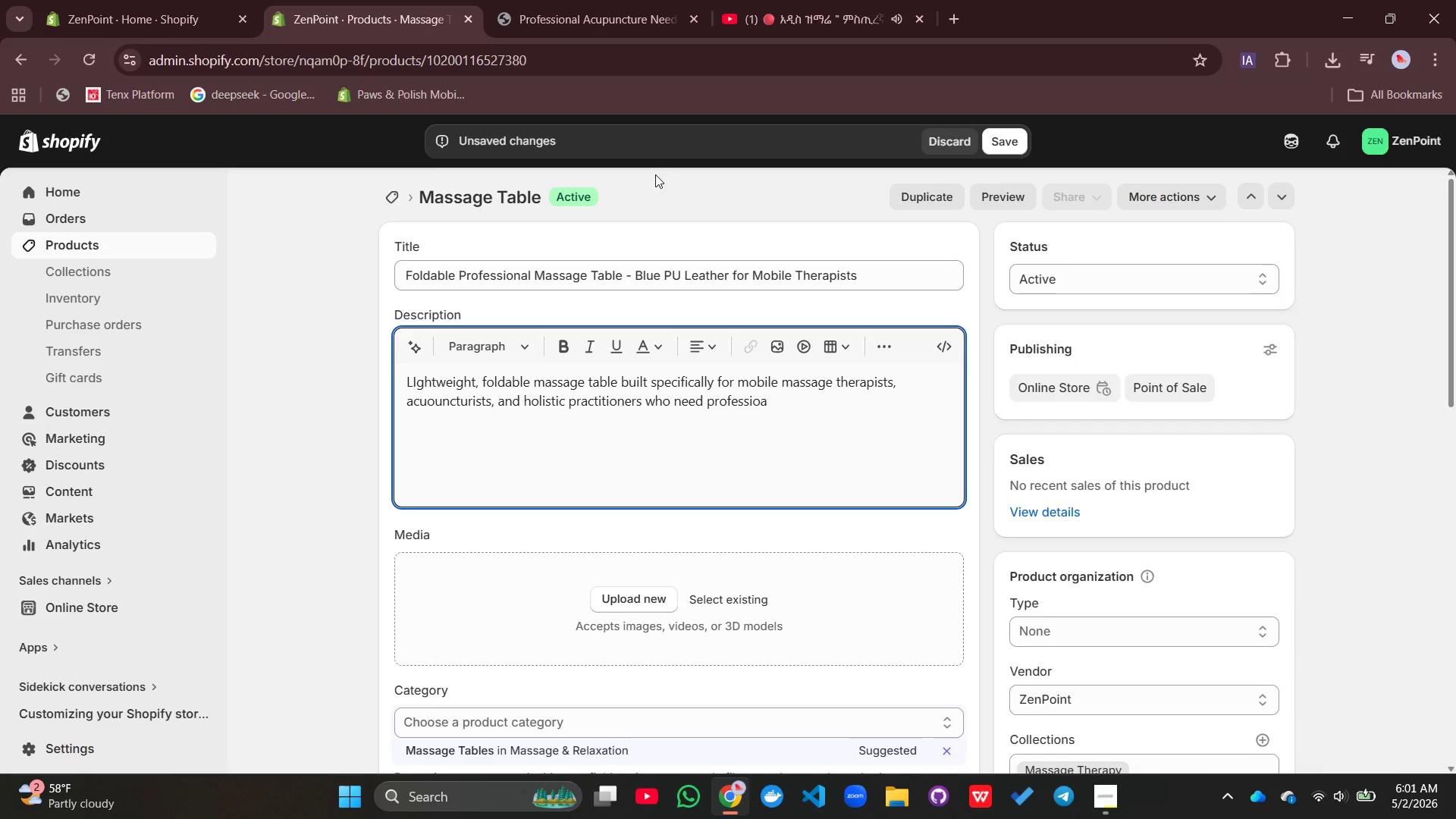 
key(Backspace)
type(nal )
key(Backspace)
type(0grade)
key(Backspace)
key(Backspace)
key(Backspace)
key(Backspace)
key(Backspace)
key(Backspace)
type(-grade stability without the heavy weight of stt)
key(Backspace)
type(ationary clinic tables. )
 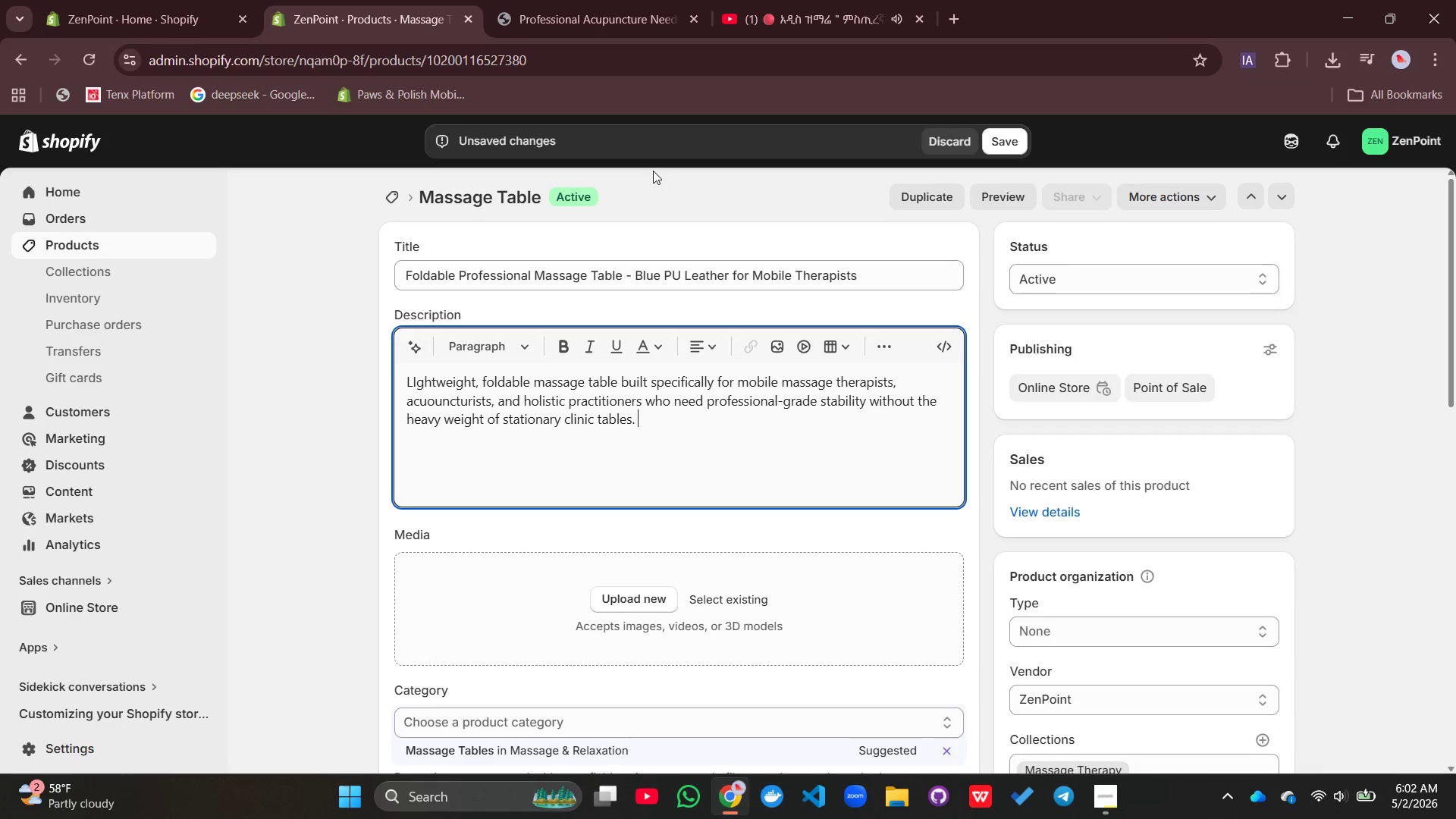 
hold_key(key=ShiftLeft, duration=0.58)
 